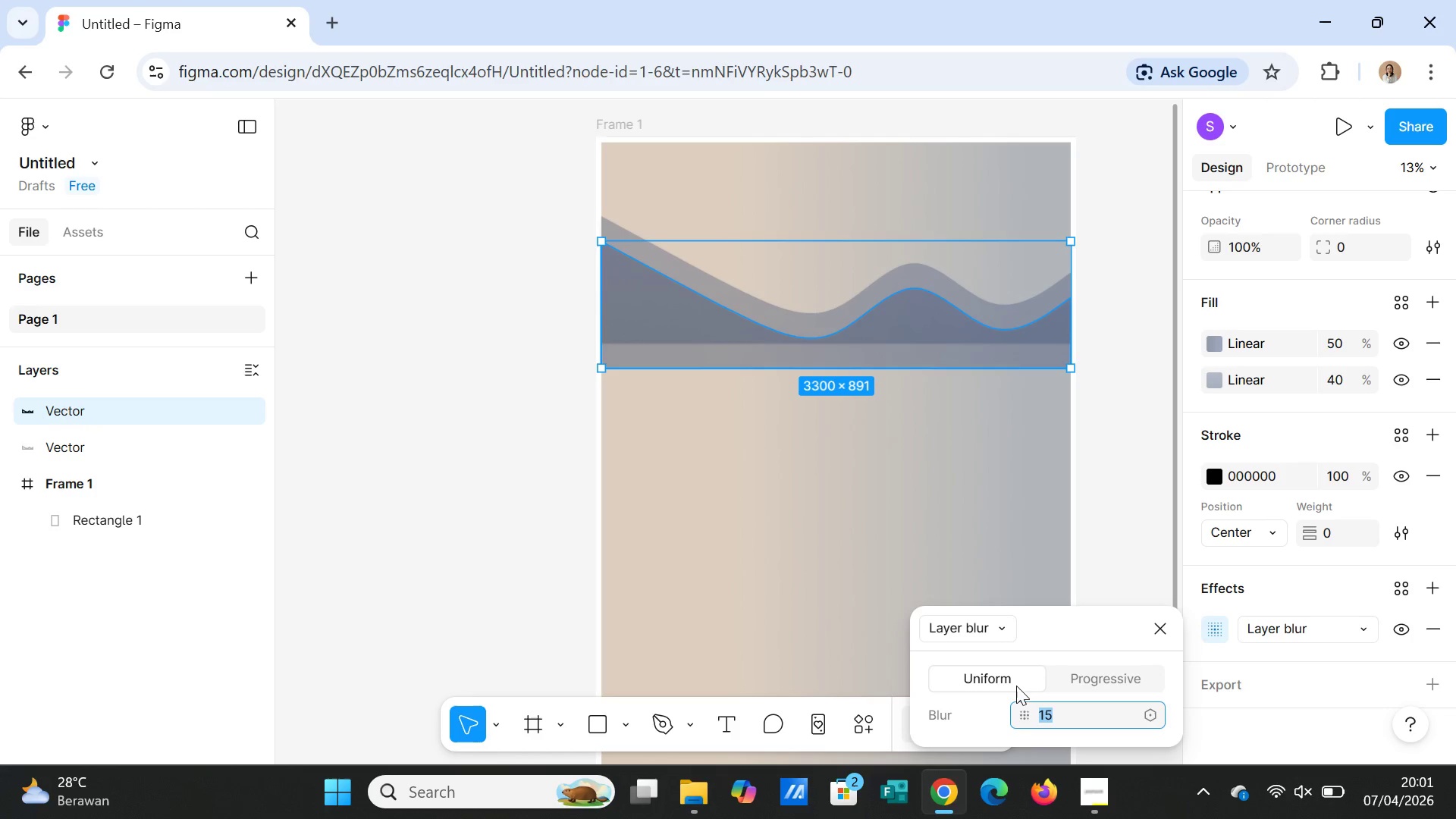 
left_click([1016, 682])
 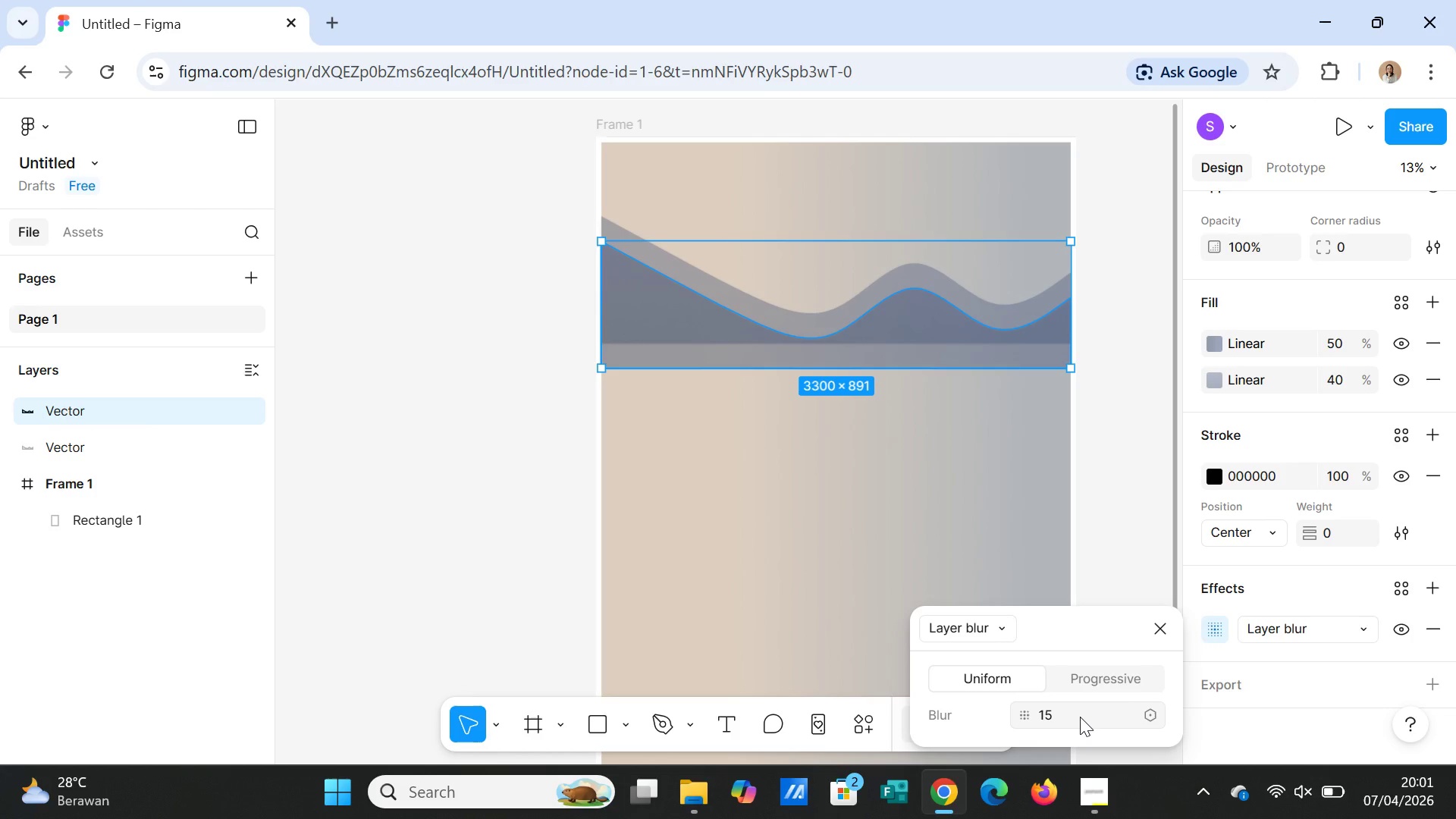 
left_click([1080, 717])
 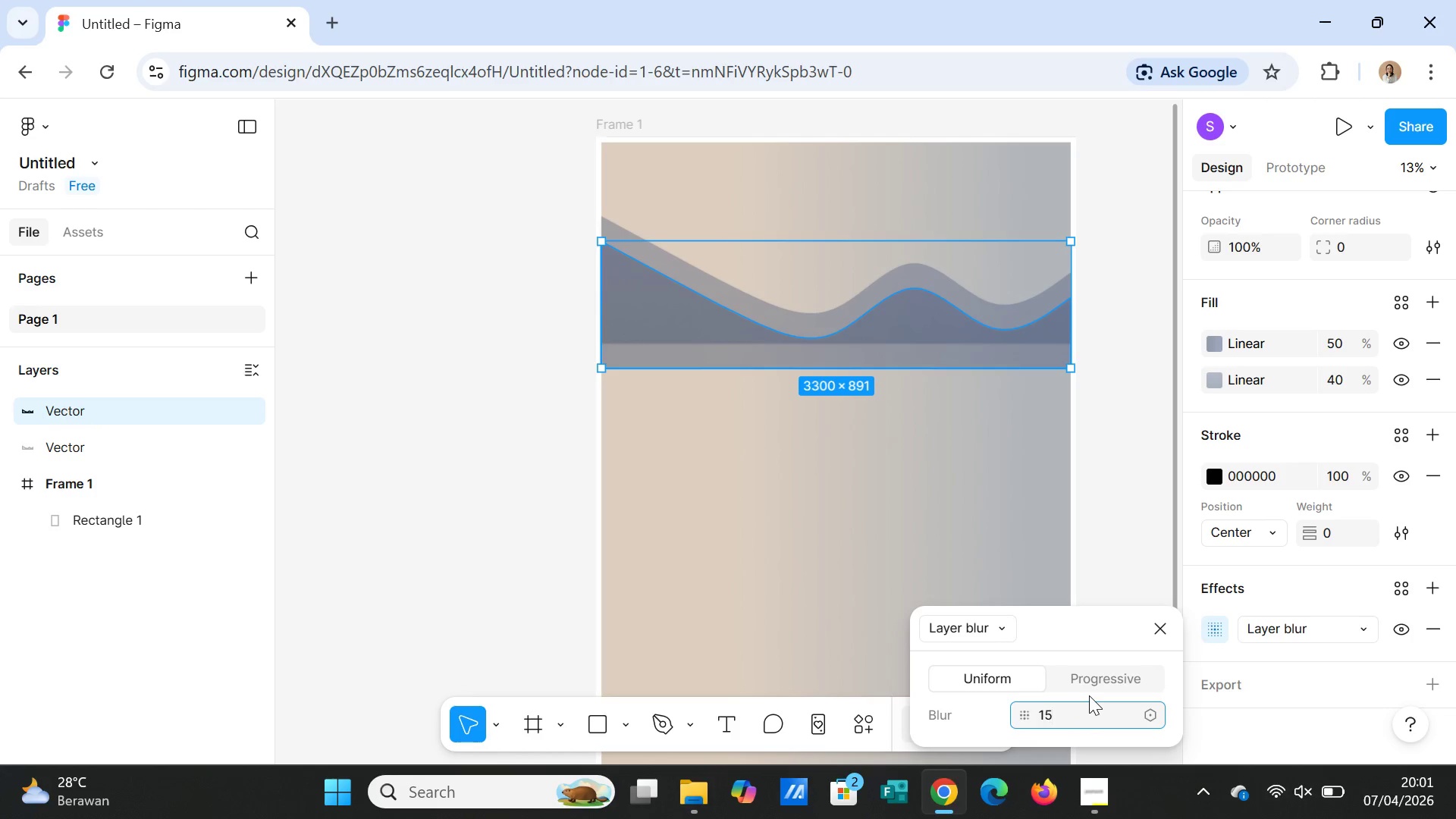 
key(Backspace)
key(Backspace)
type(60)
 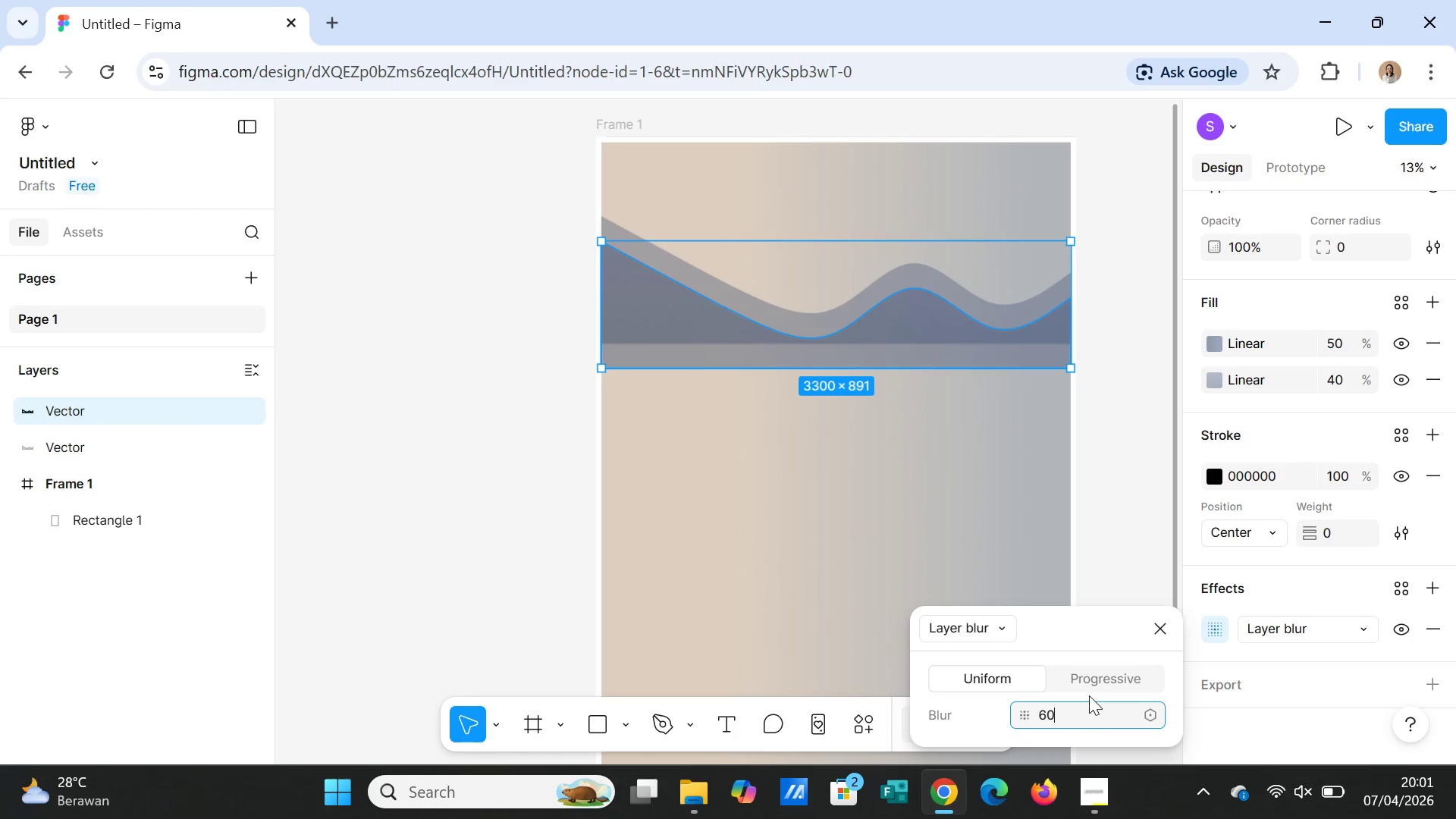 
key(Enter)
 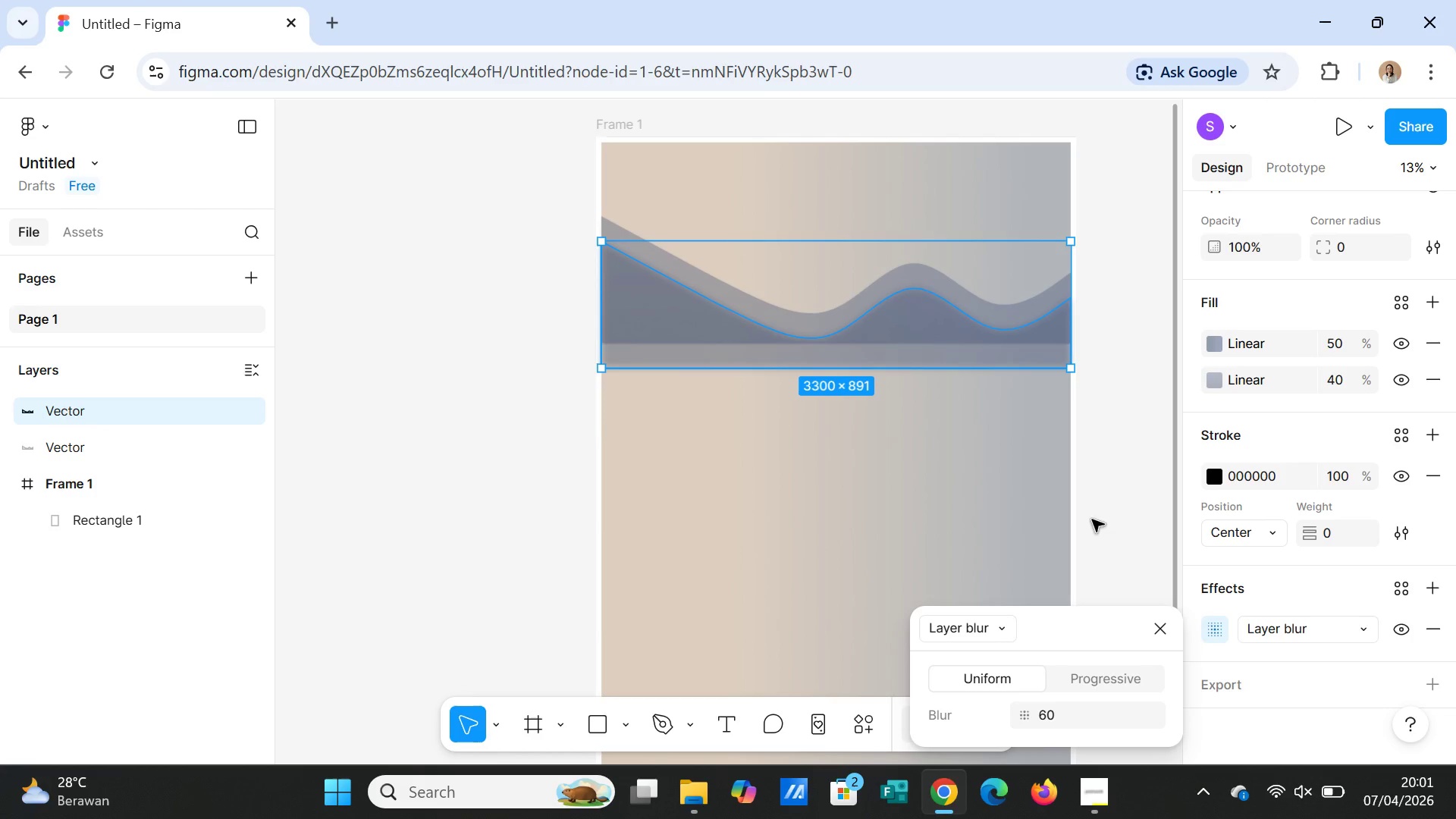 
left_click([1119, 491])
 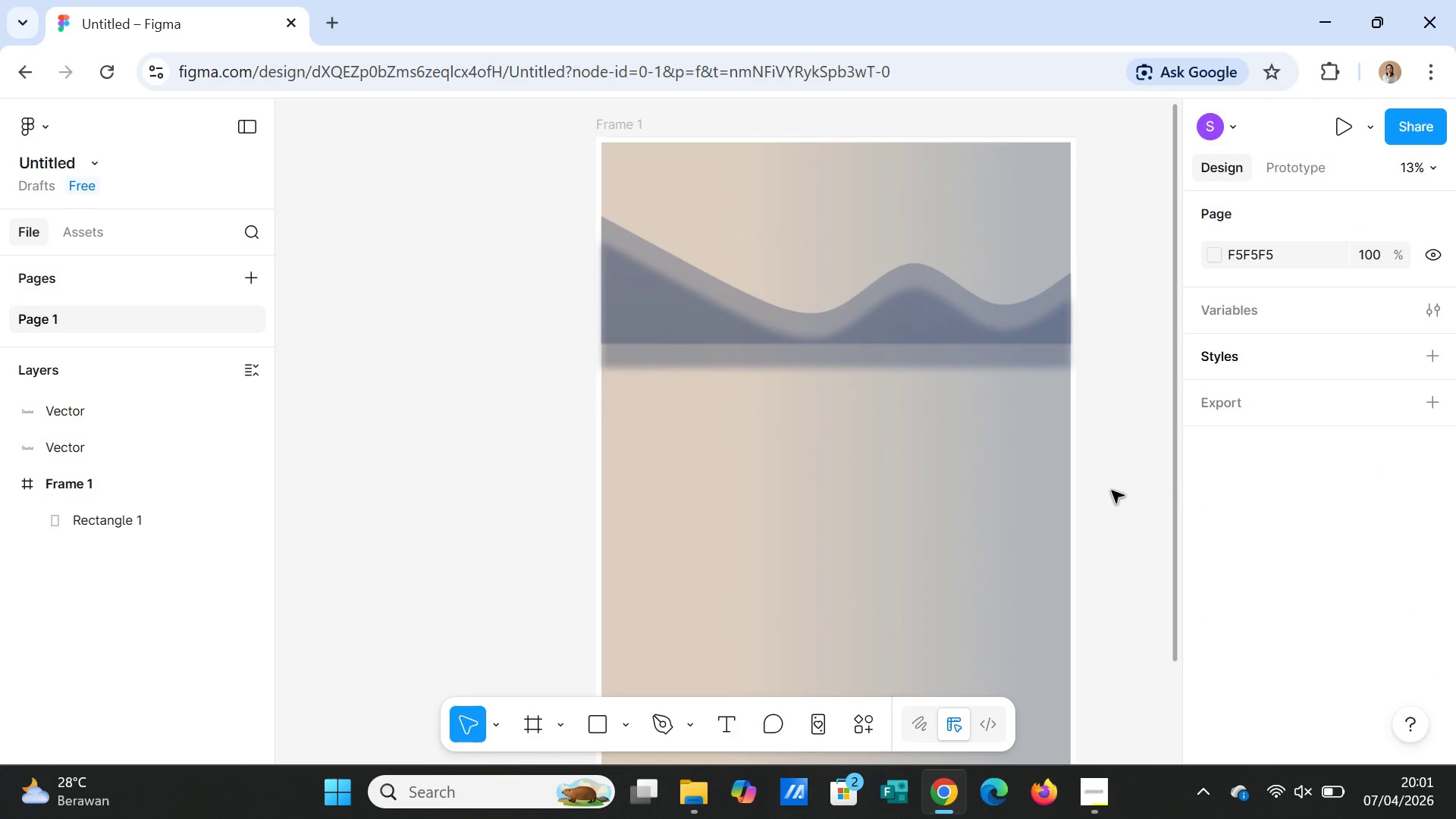 
left_click([1112, 491])
 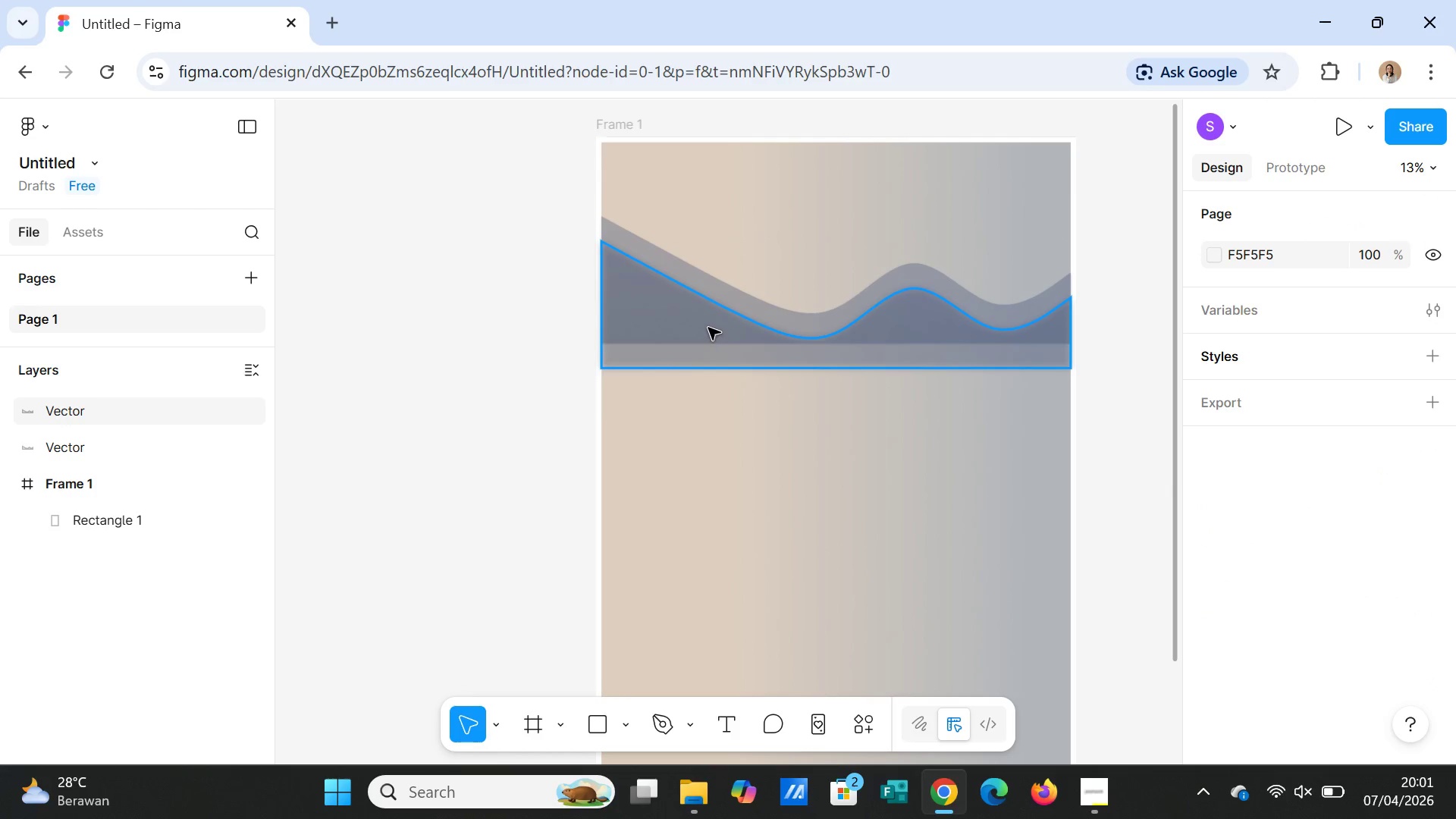 
left_click([708, 328])
 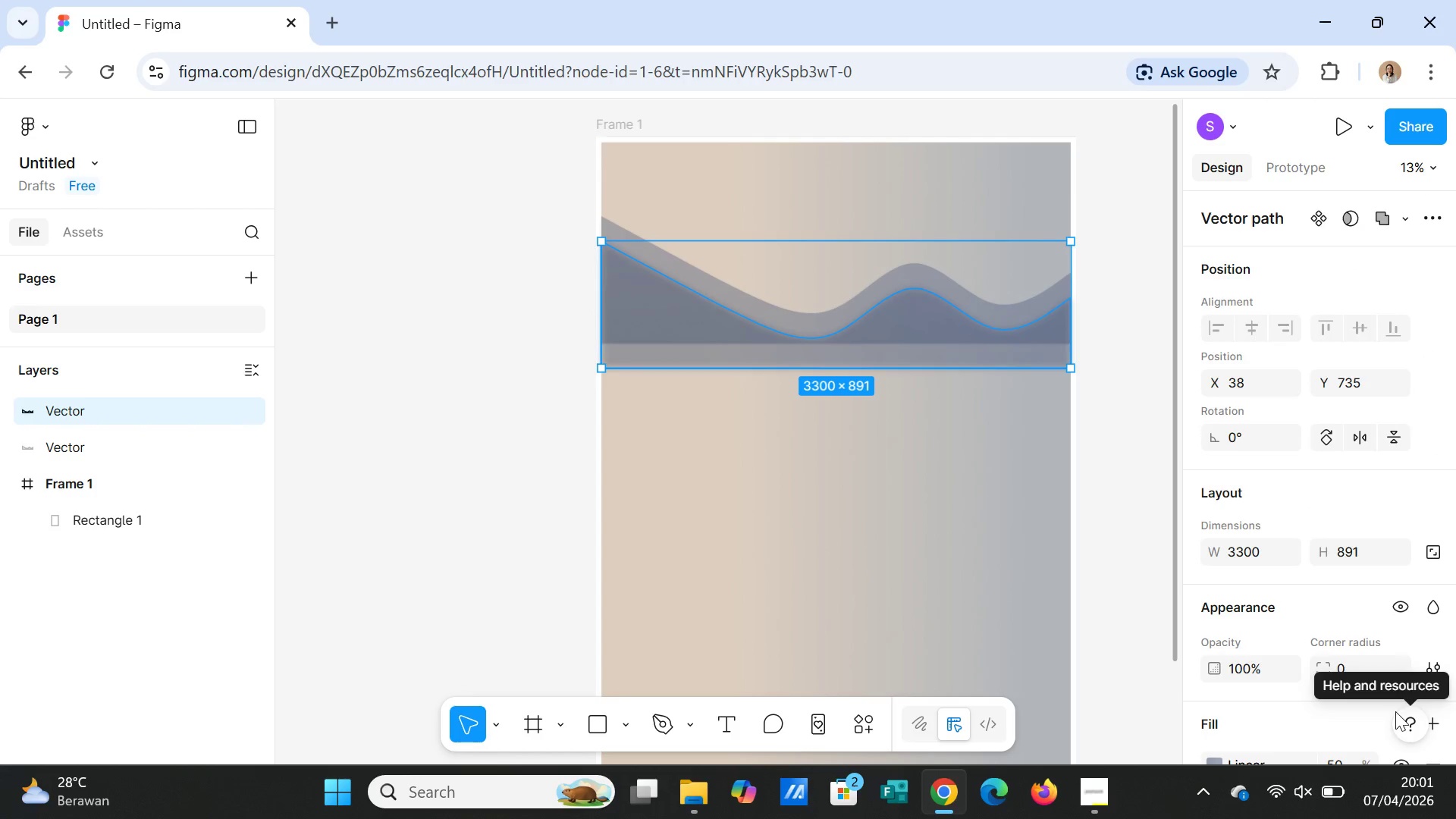 
scroll: coordinate [1368, 659], scroll_direction: down, amount: 4.0
 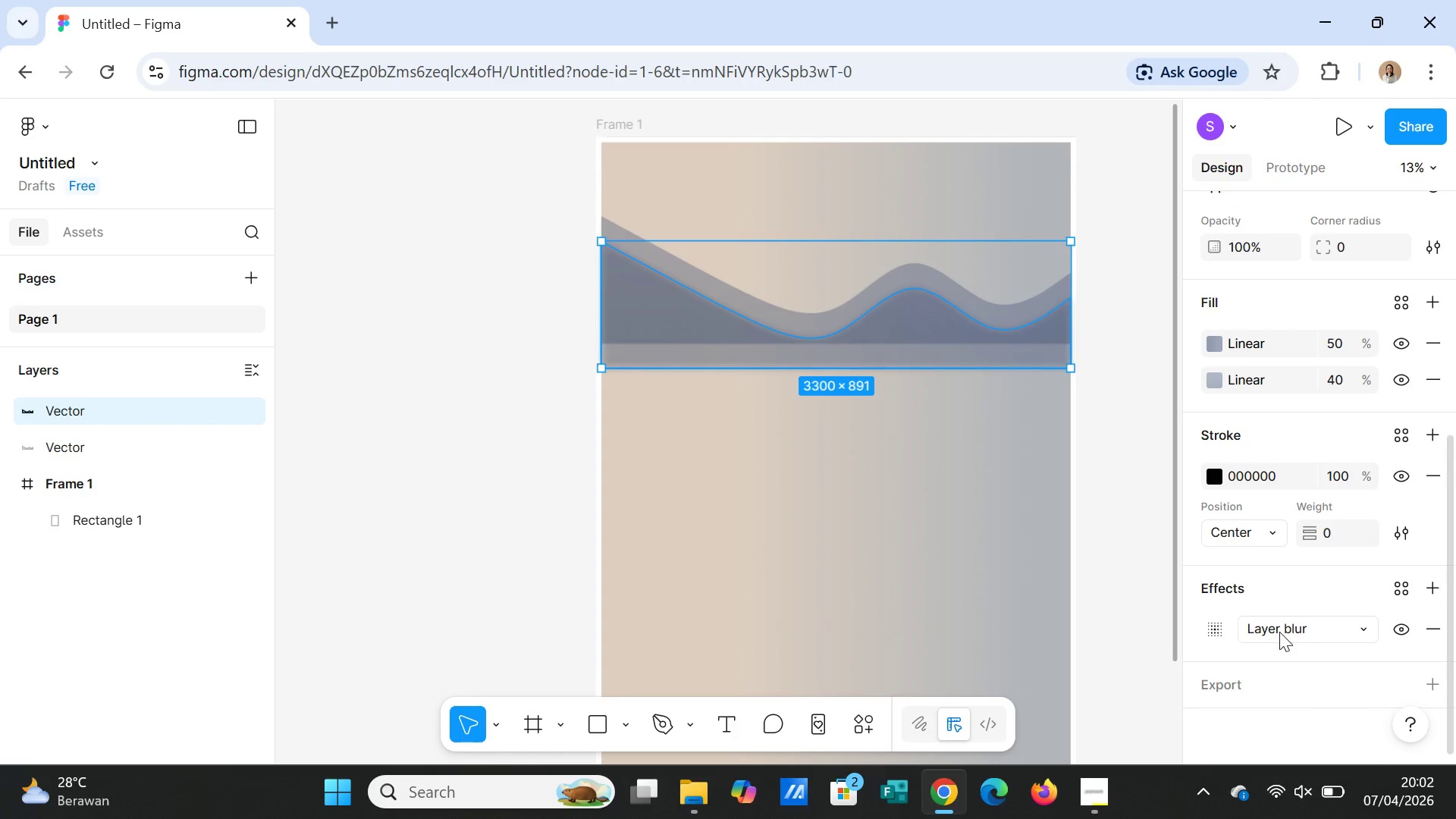 
left_click([1298, 632])
 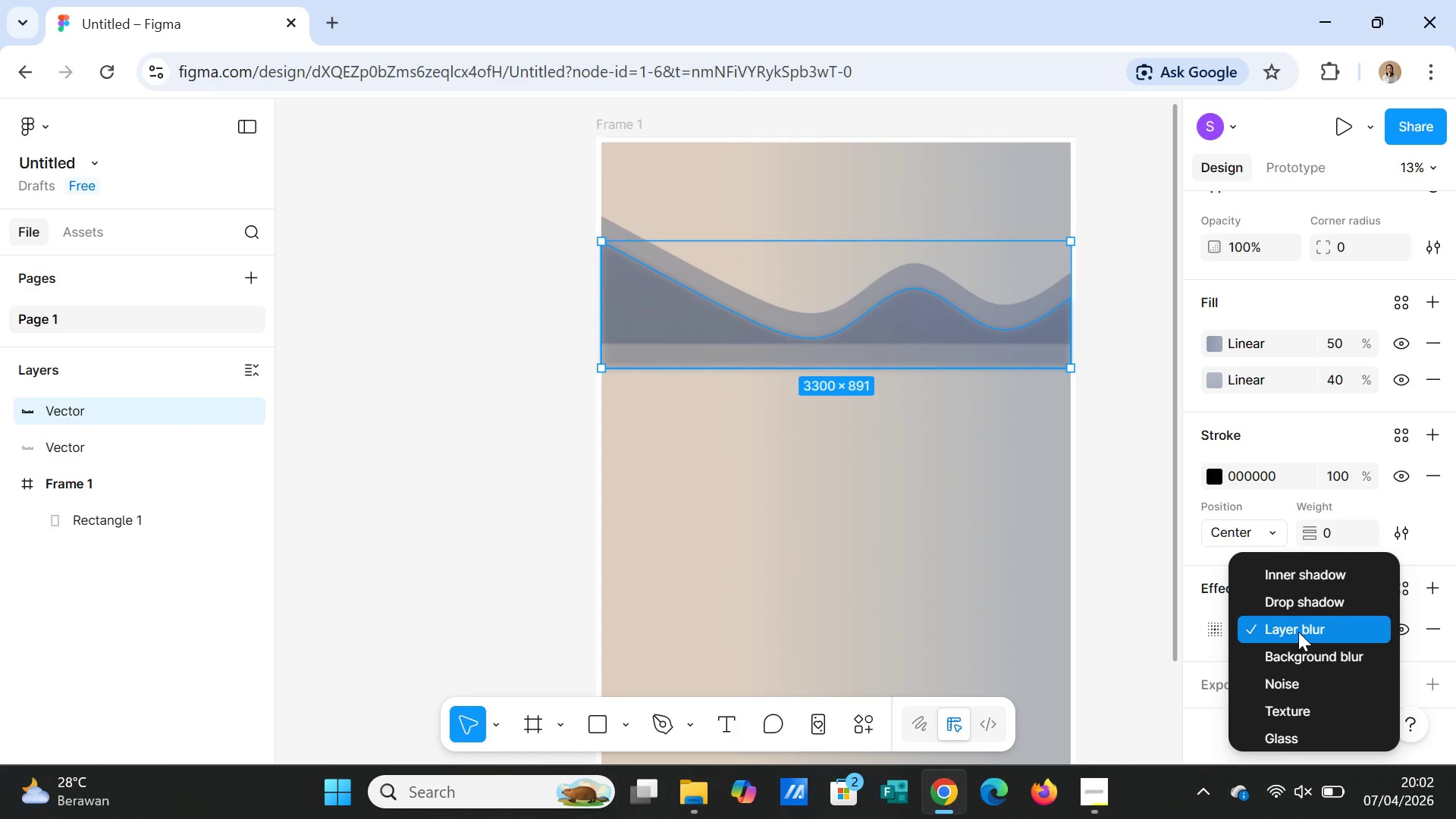 
left_click([1298, 632])
 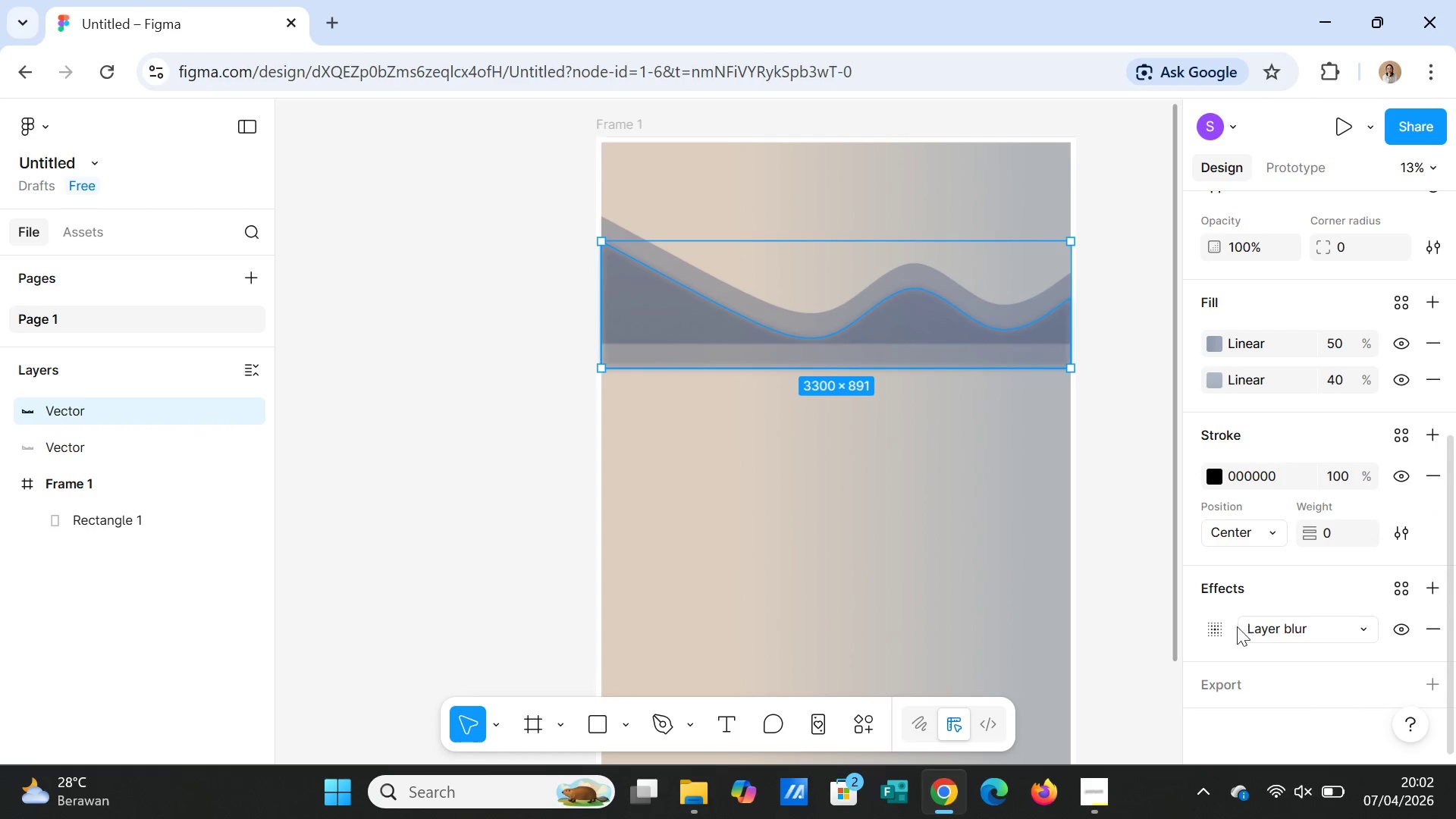 
left_click([1203, 631])
 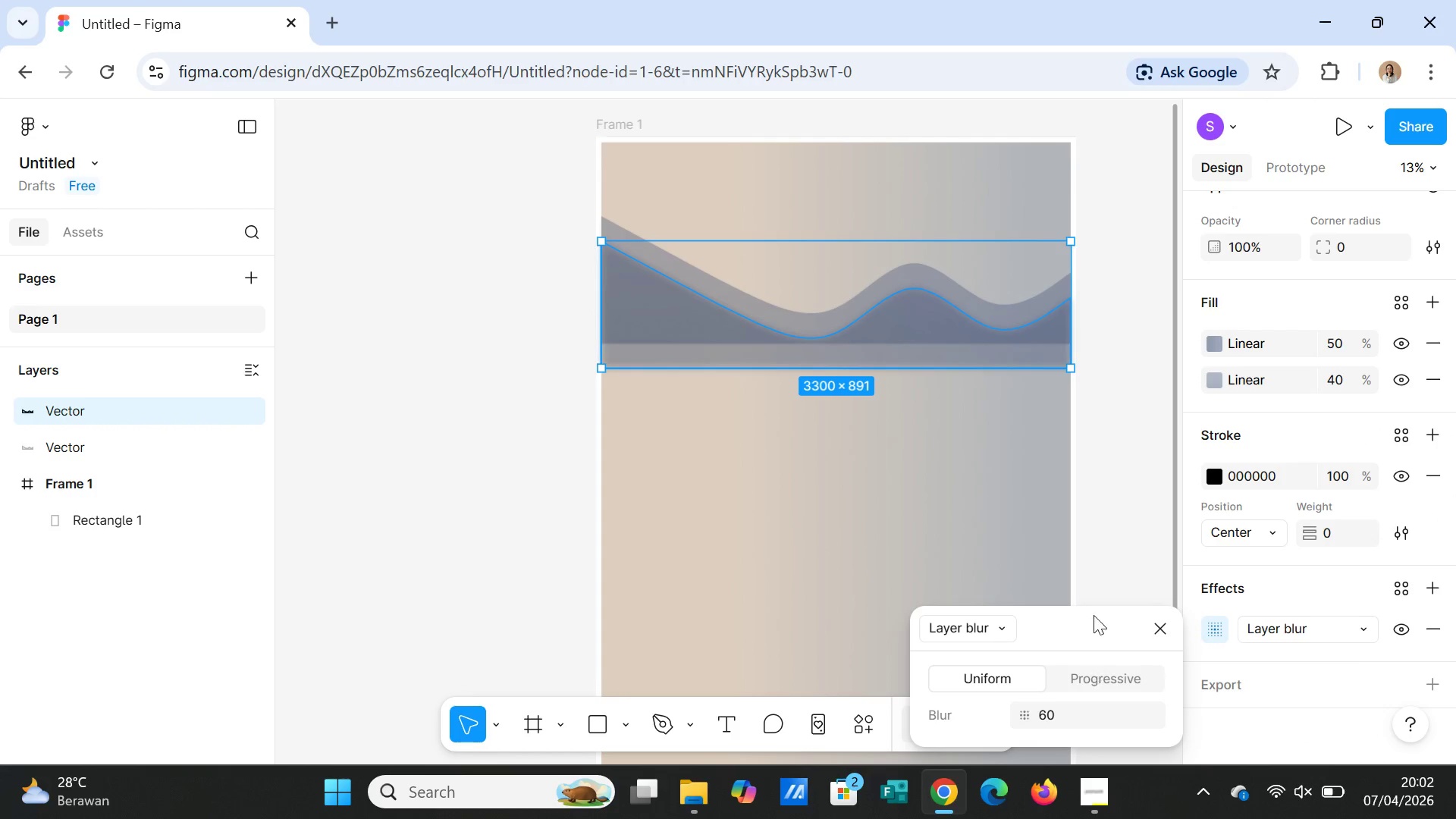 
left_click([1147, 499])
 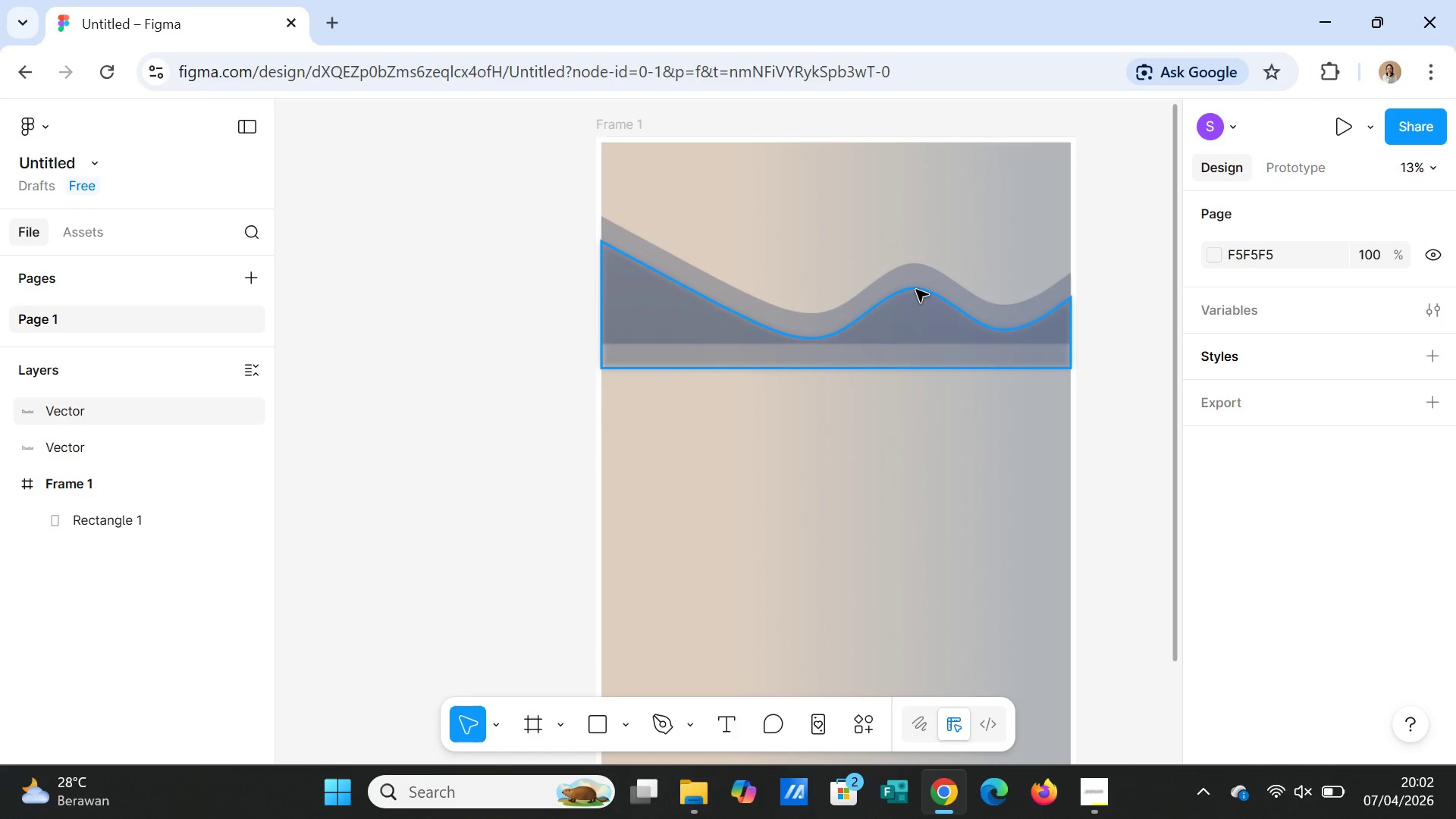 
left_click([916, 280])
 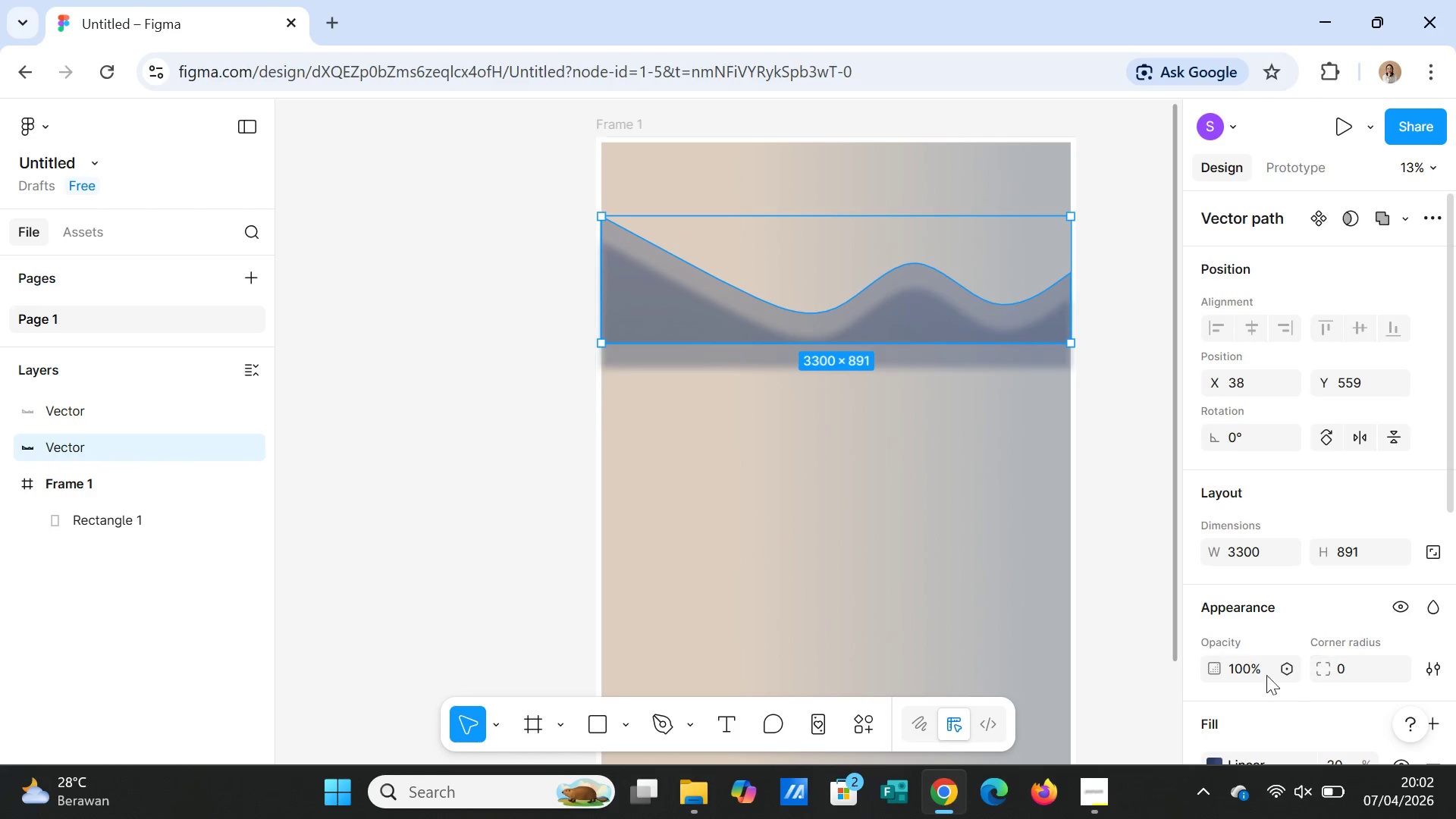 
scroll: coordinate [1269, 715], scroll_direction: down, amount: 4.0
 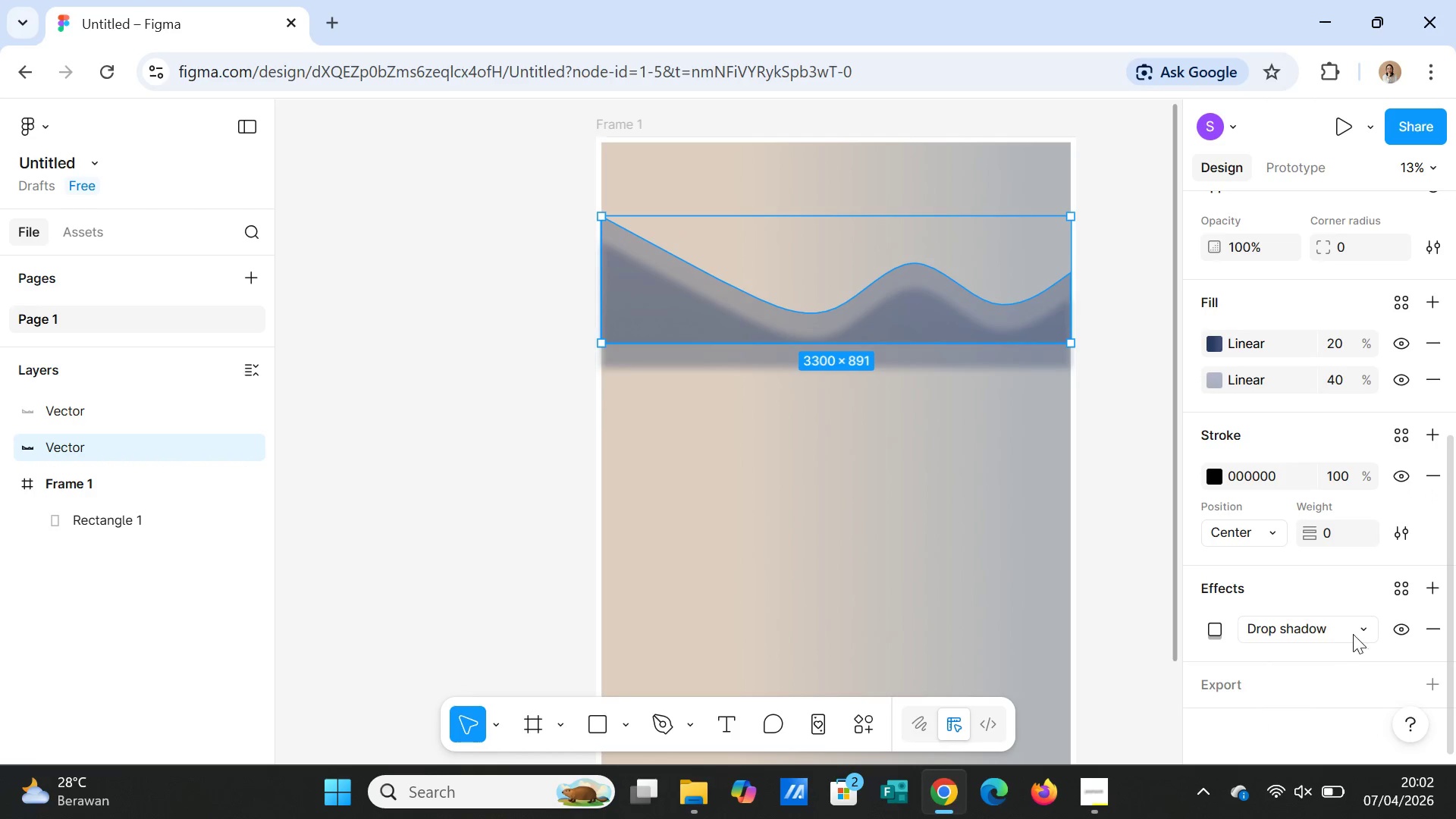 
left_click([1360, 630])
 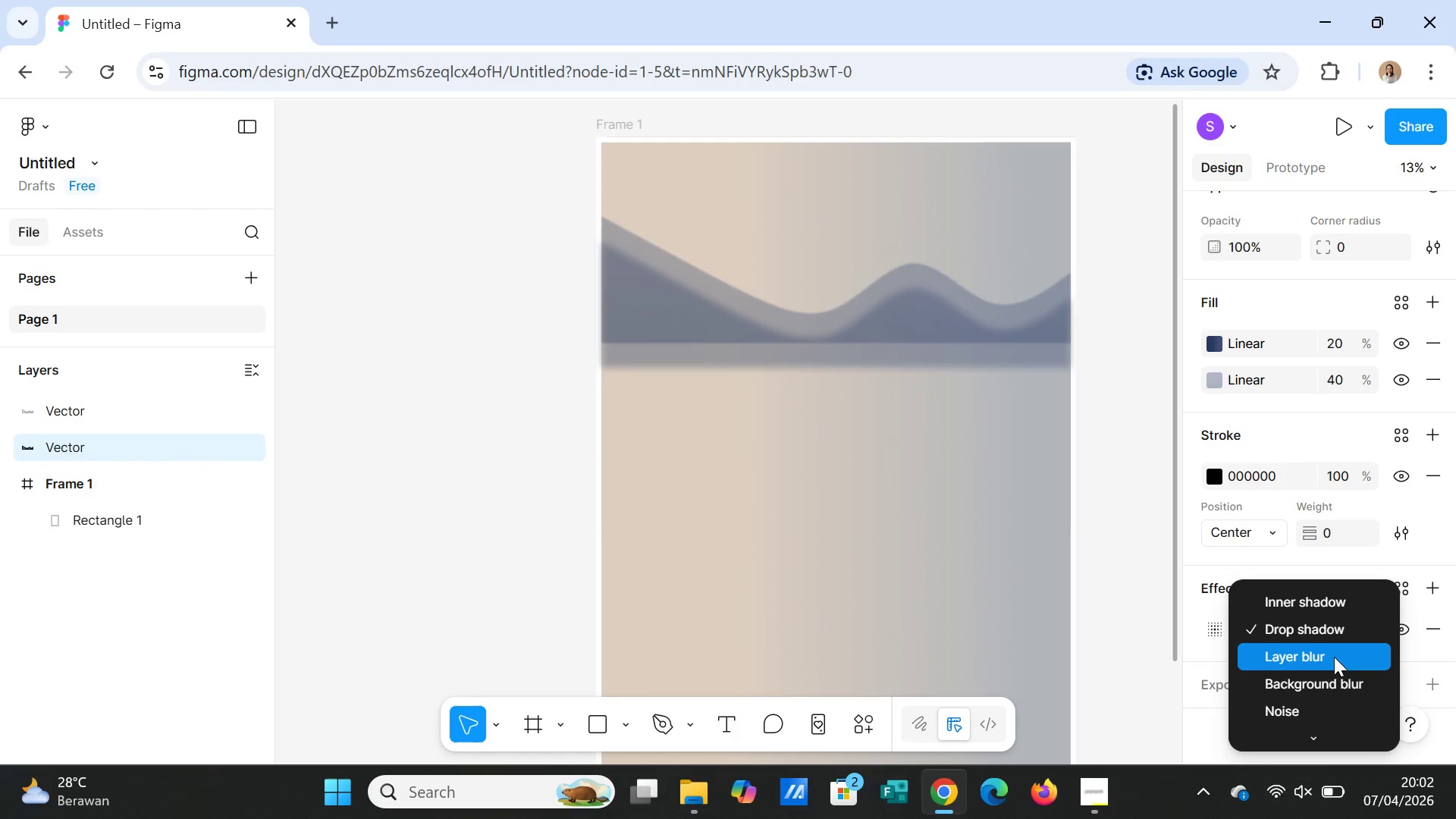 
left_click([1334, 657])
 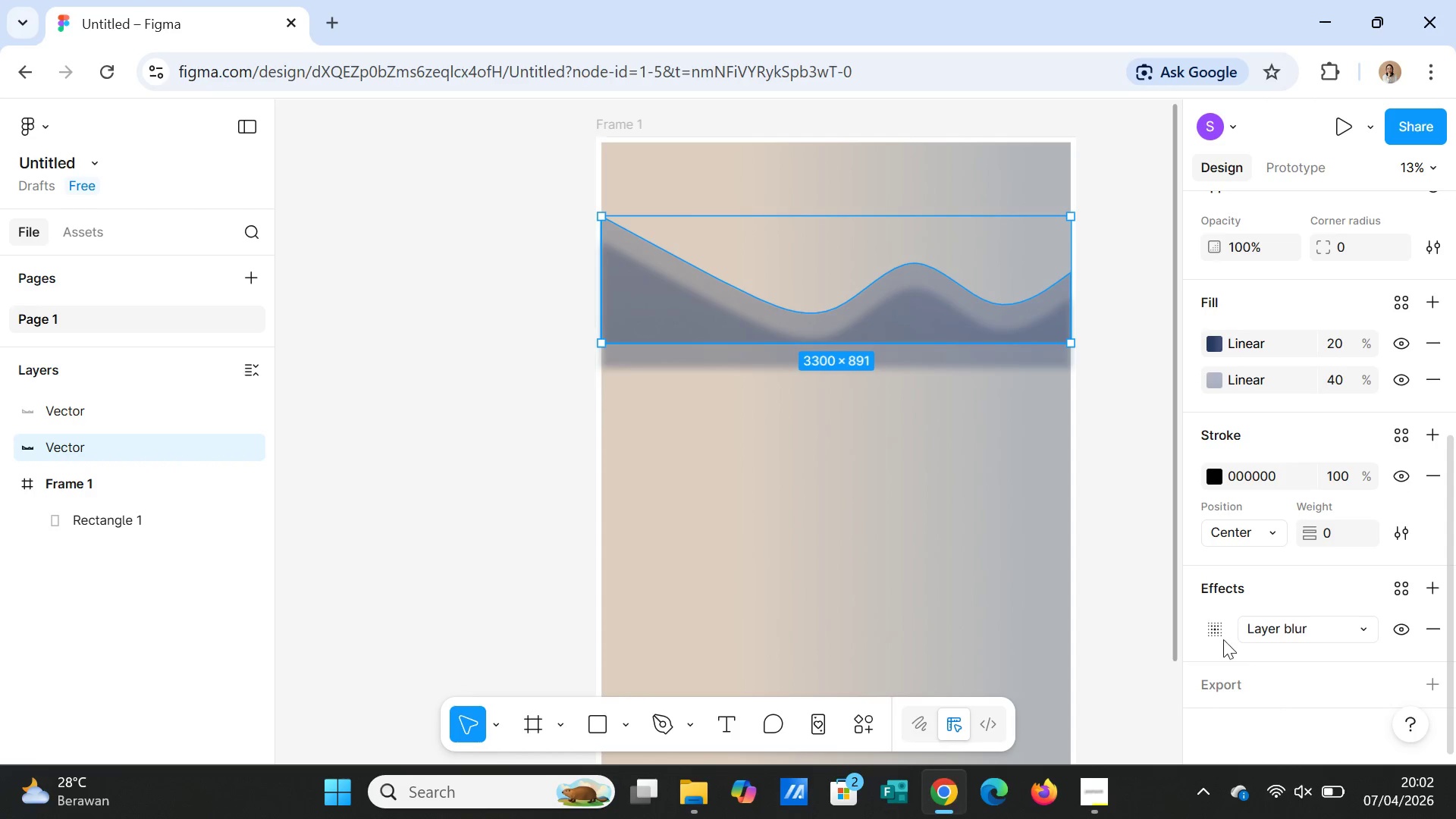 
left_click([1219, 632])
 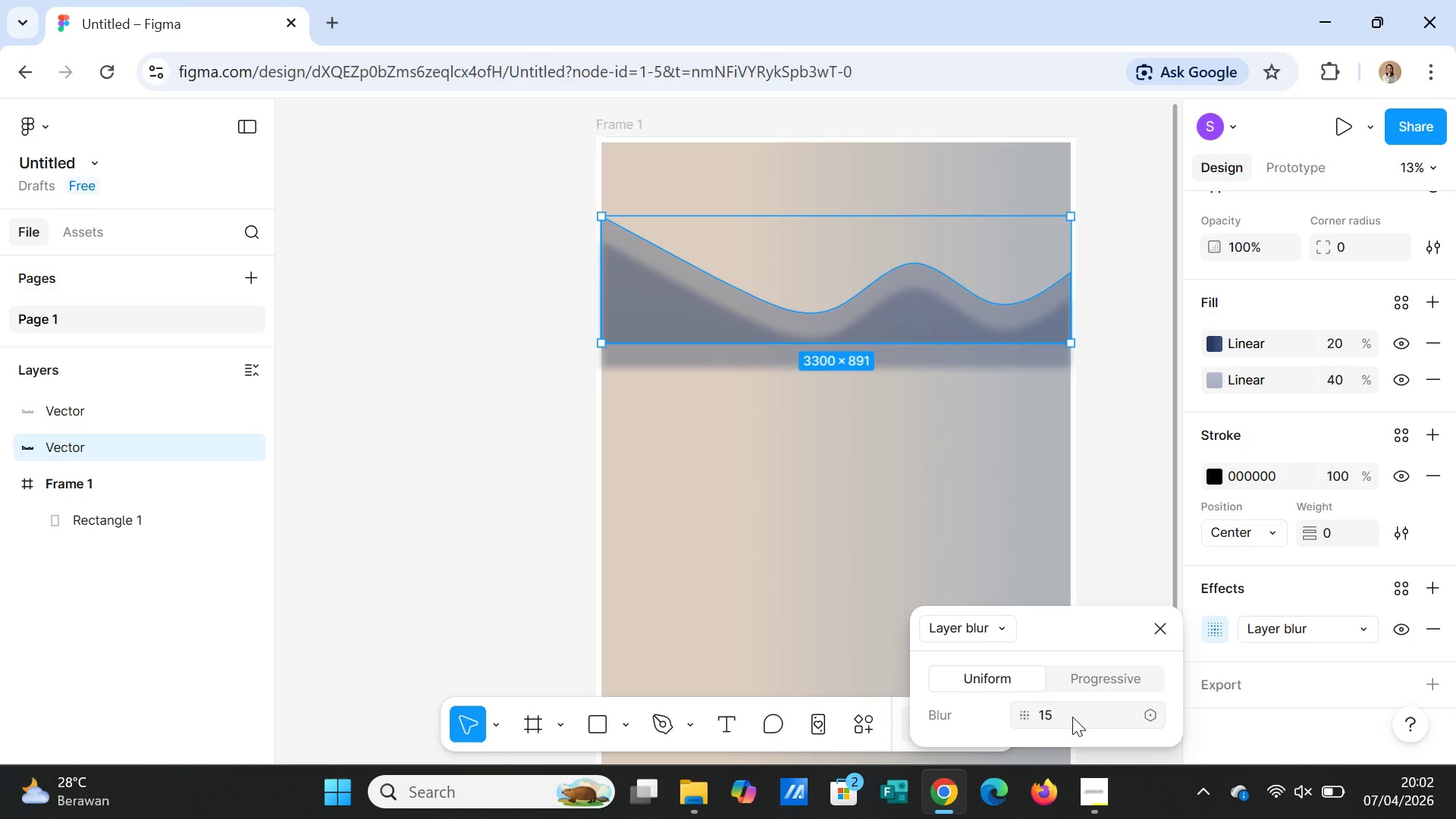 
left_click([1072, 717])
 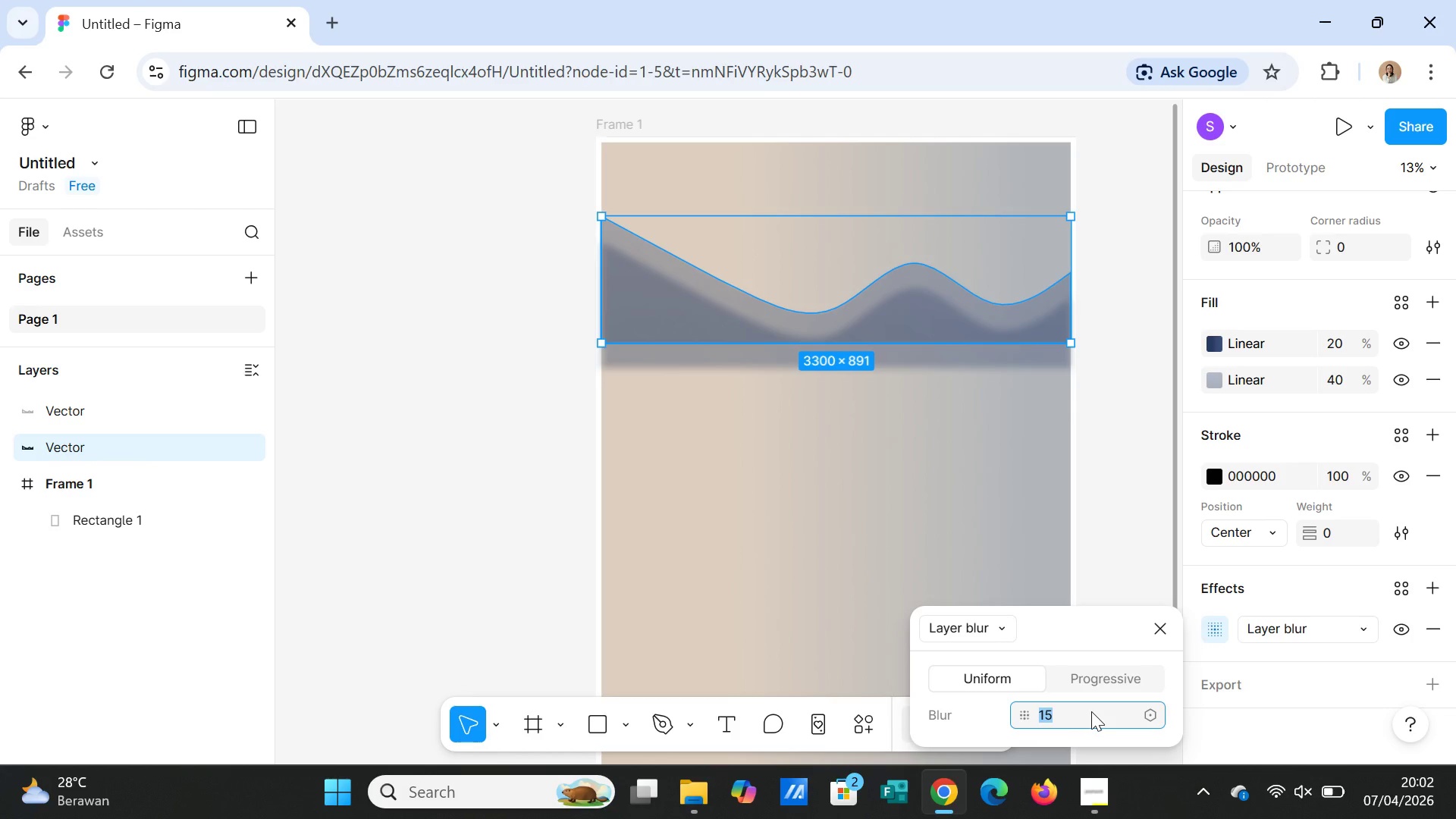 
type(60)
 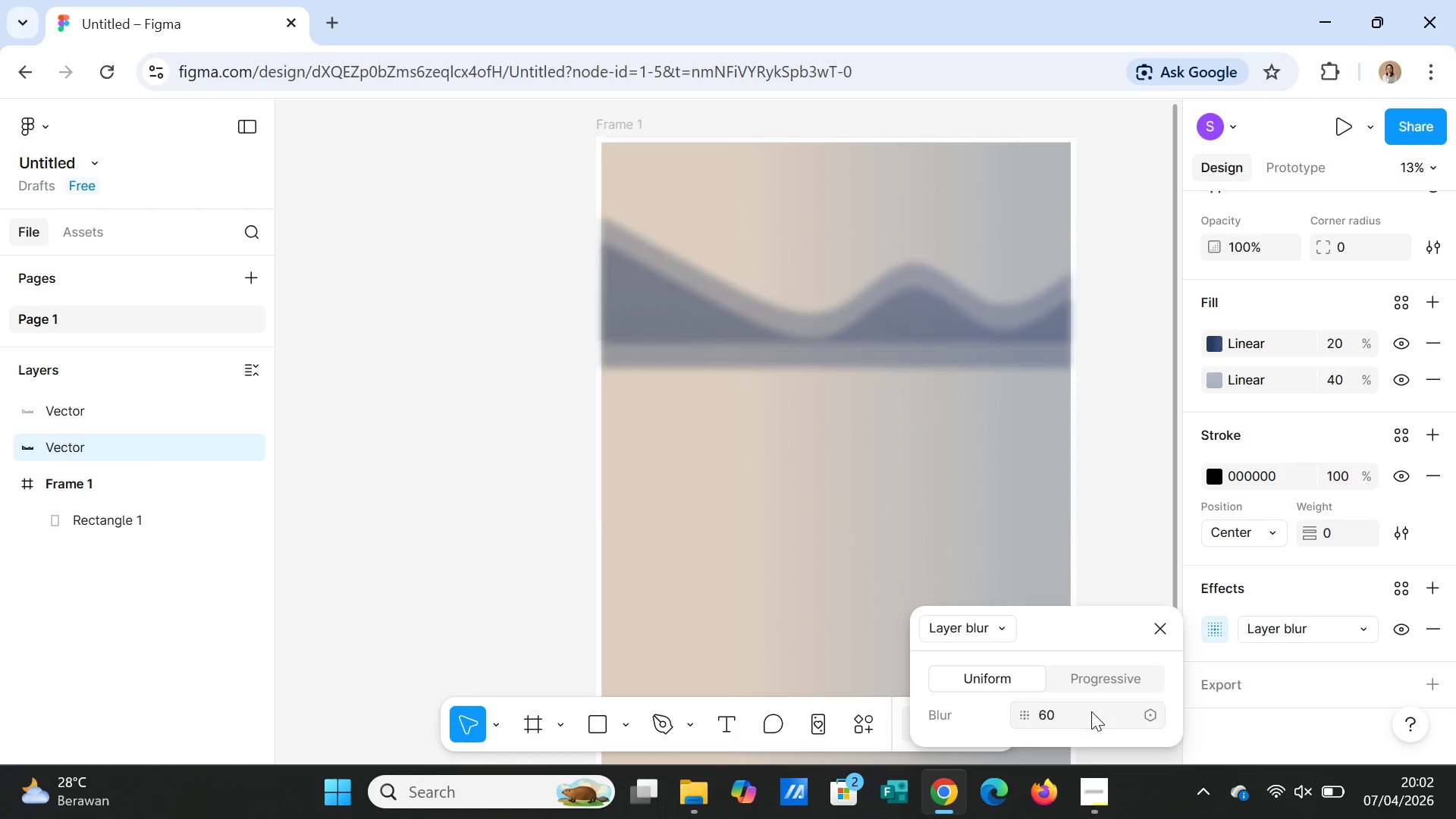 
key(Enter)
 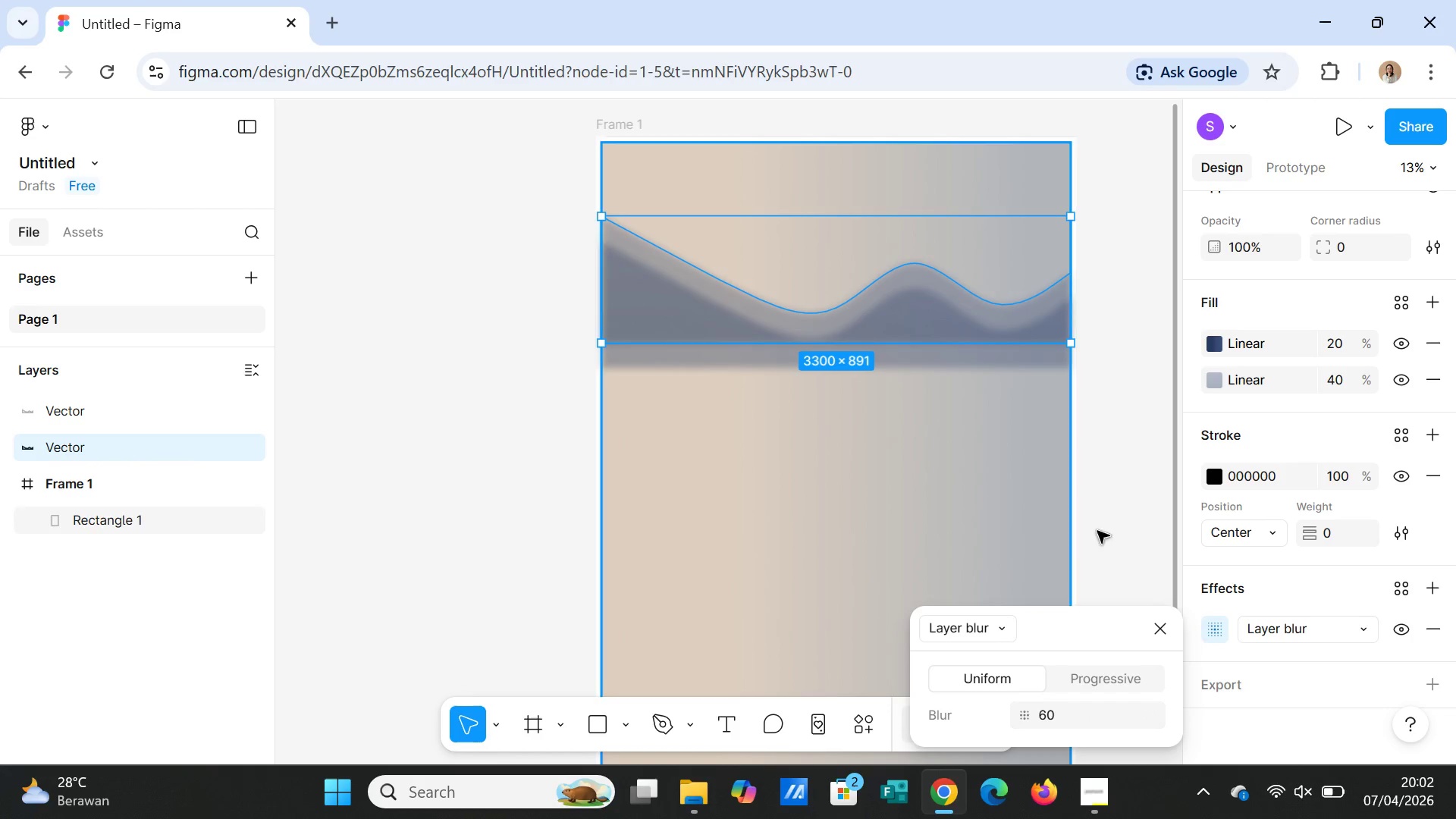 
left_click([1115, 518])
 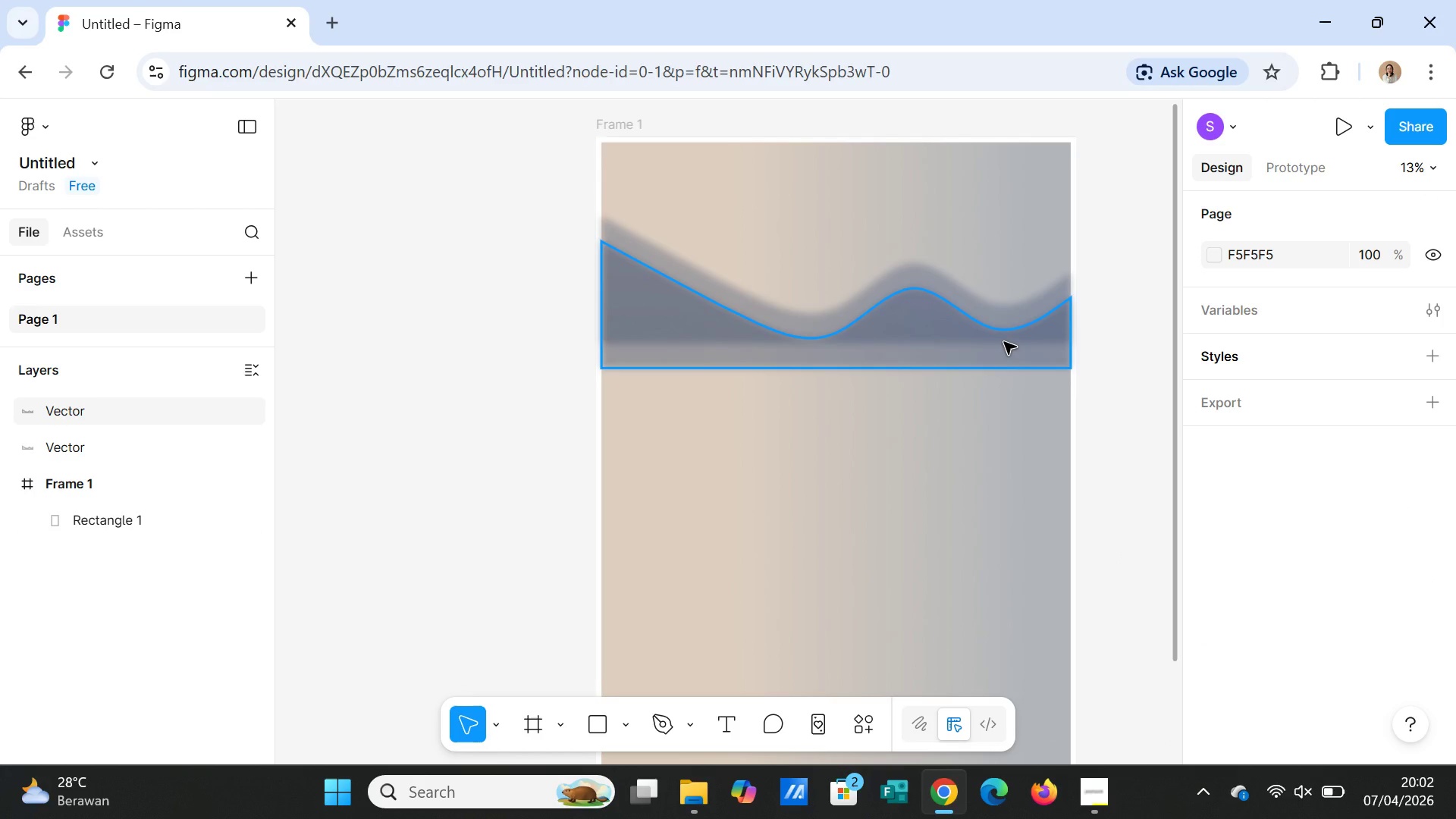 
left_click([1004, 342])
 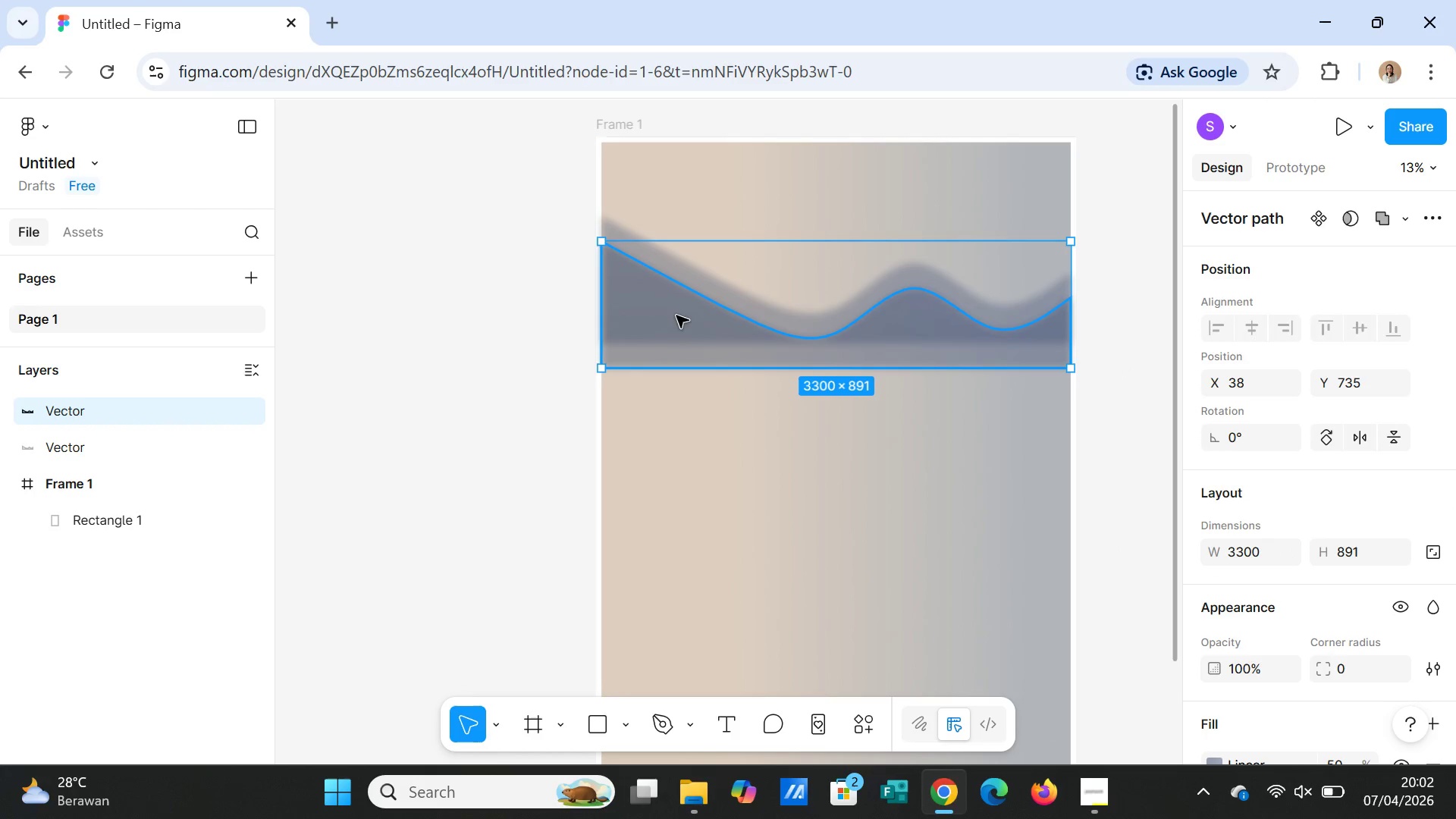 
left_click_drag(start_coordinate=[600, 309], to_coordinate=[541, 303])
 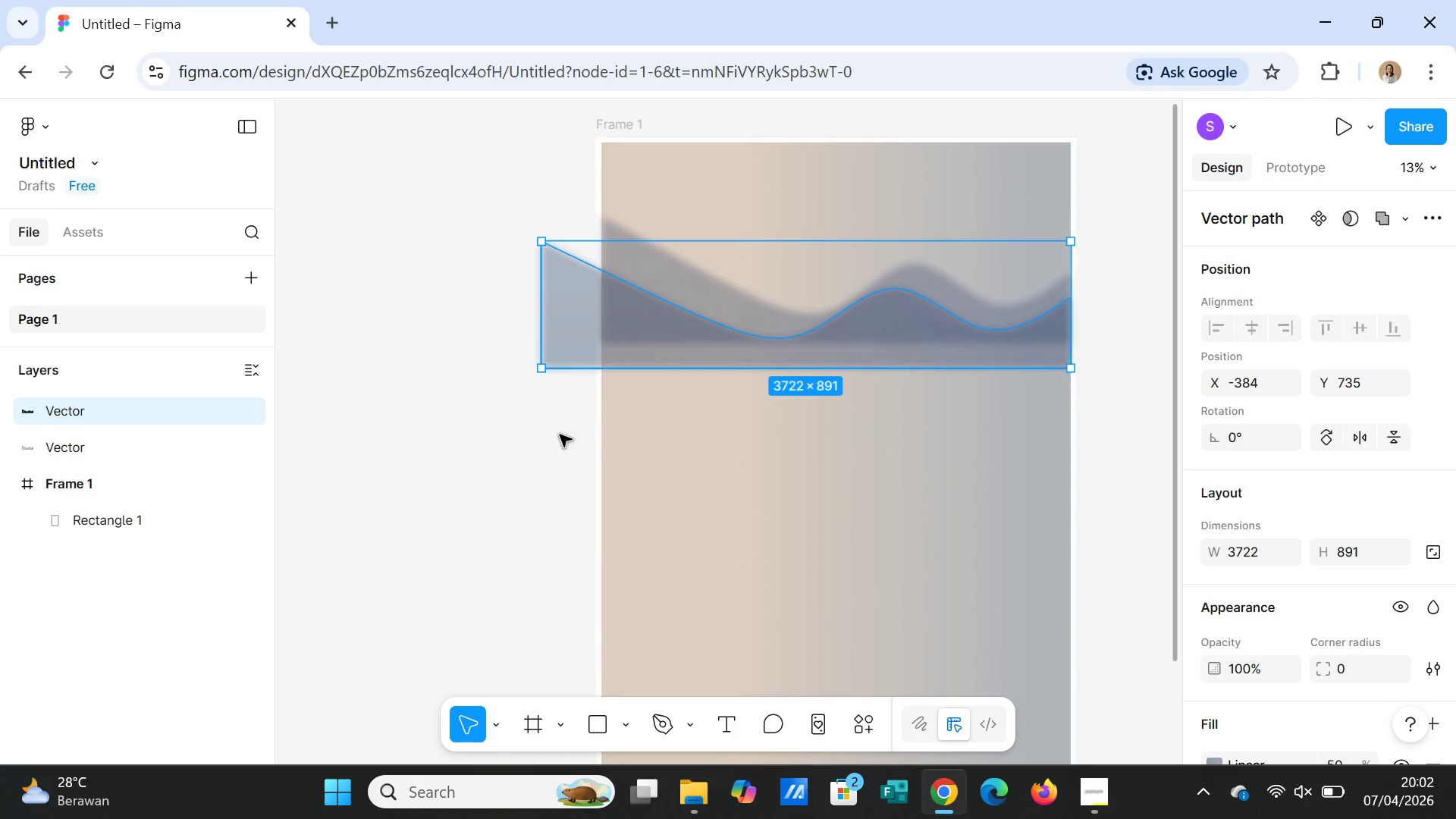 
left_click([559, 435])
 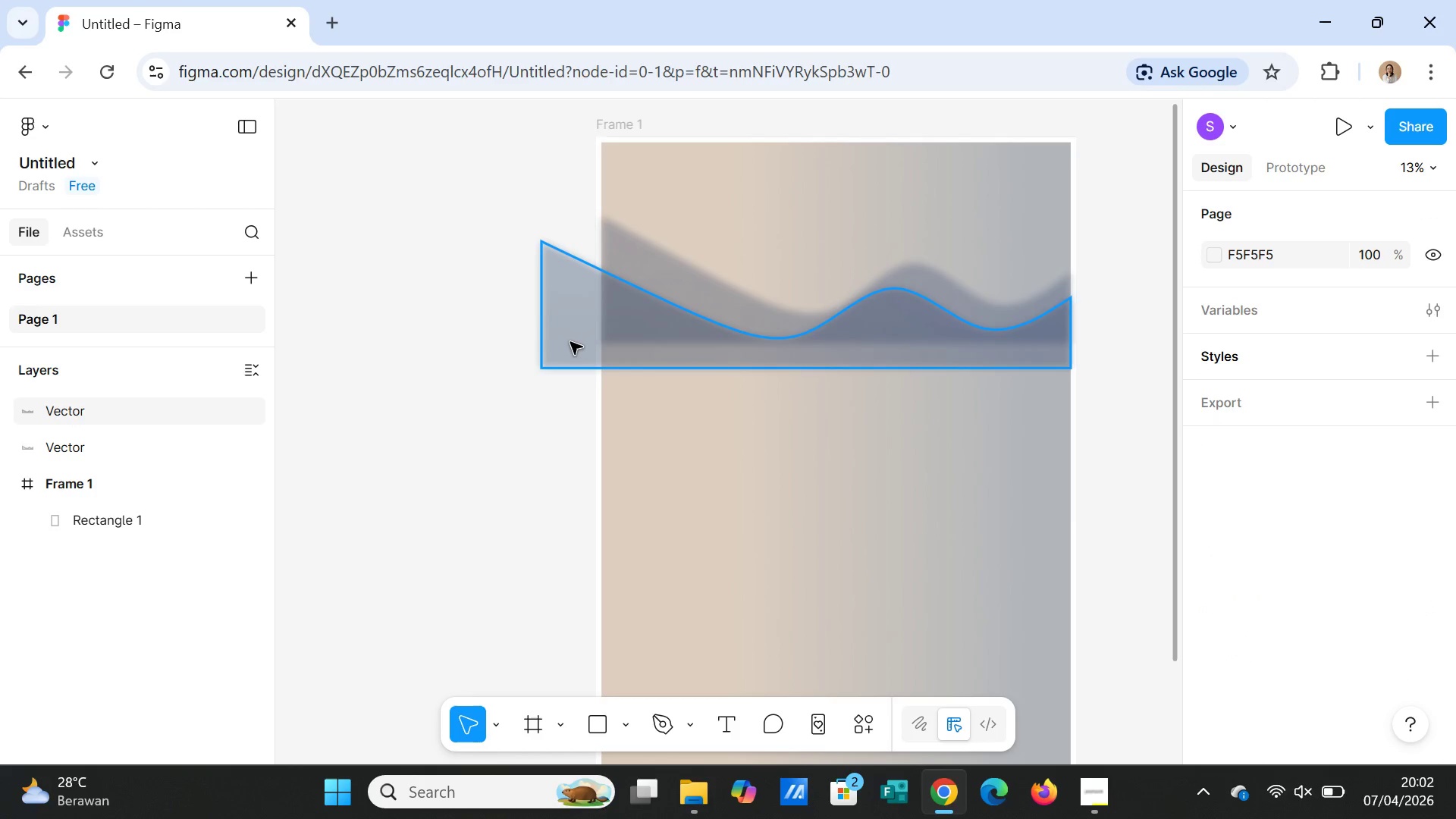 
left_click([574, 330])
 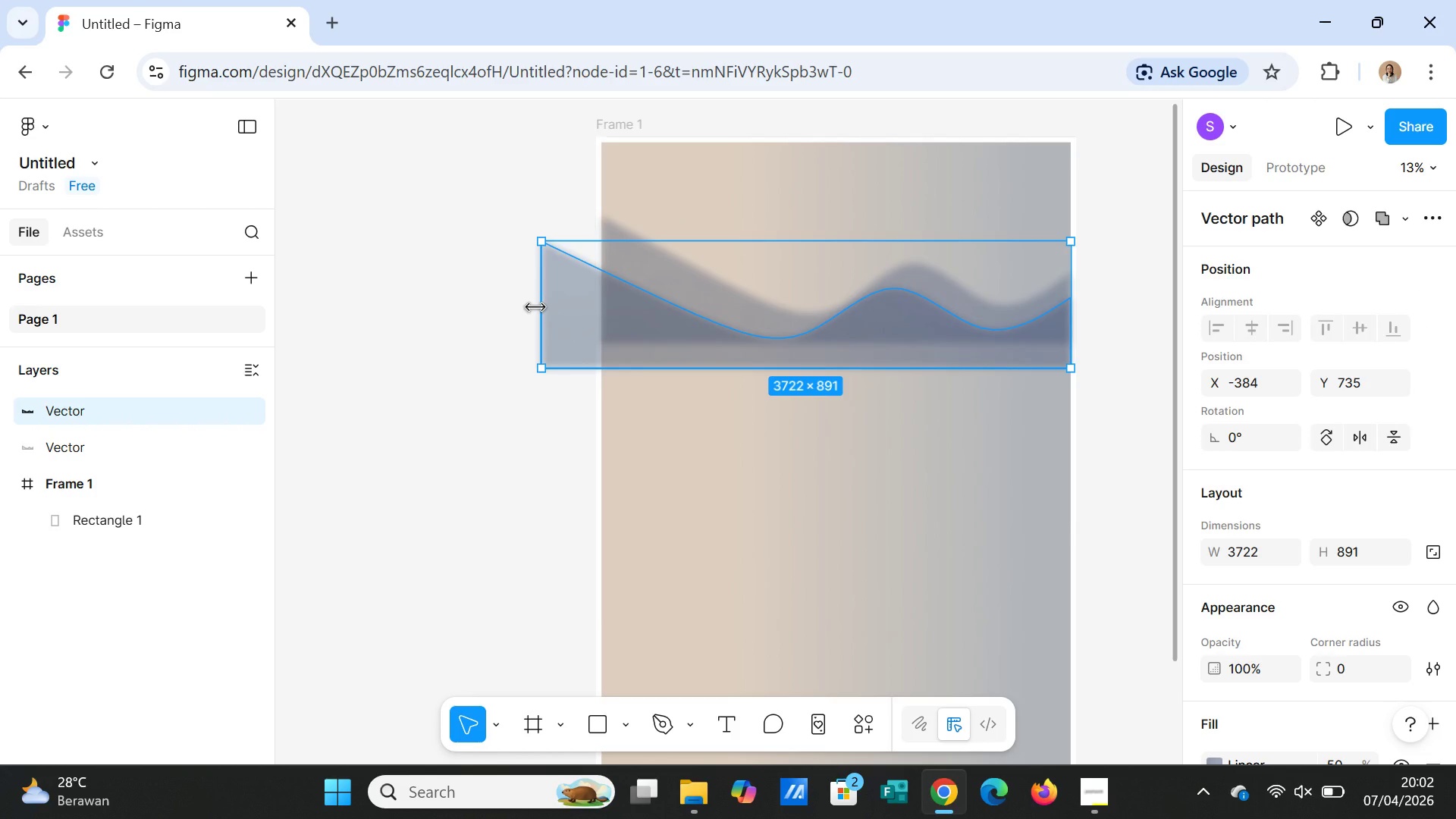 
left_click_drag(start_coordinate=[535, 306], to_coordinate=[604, 312])
 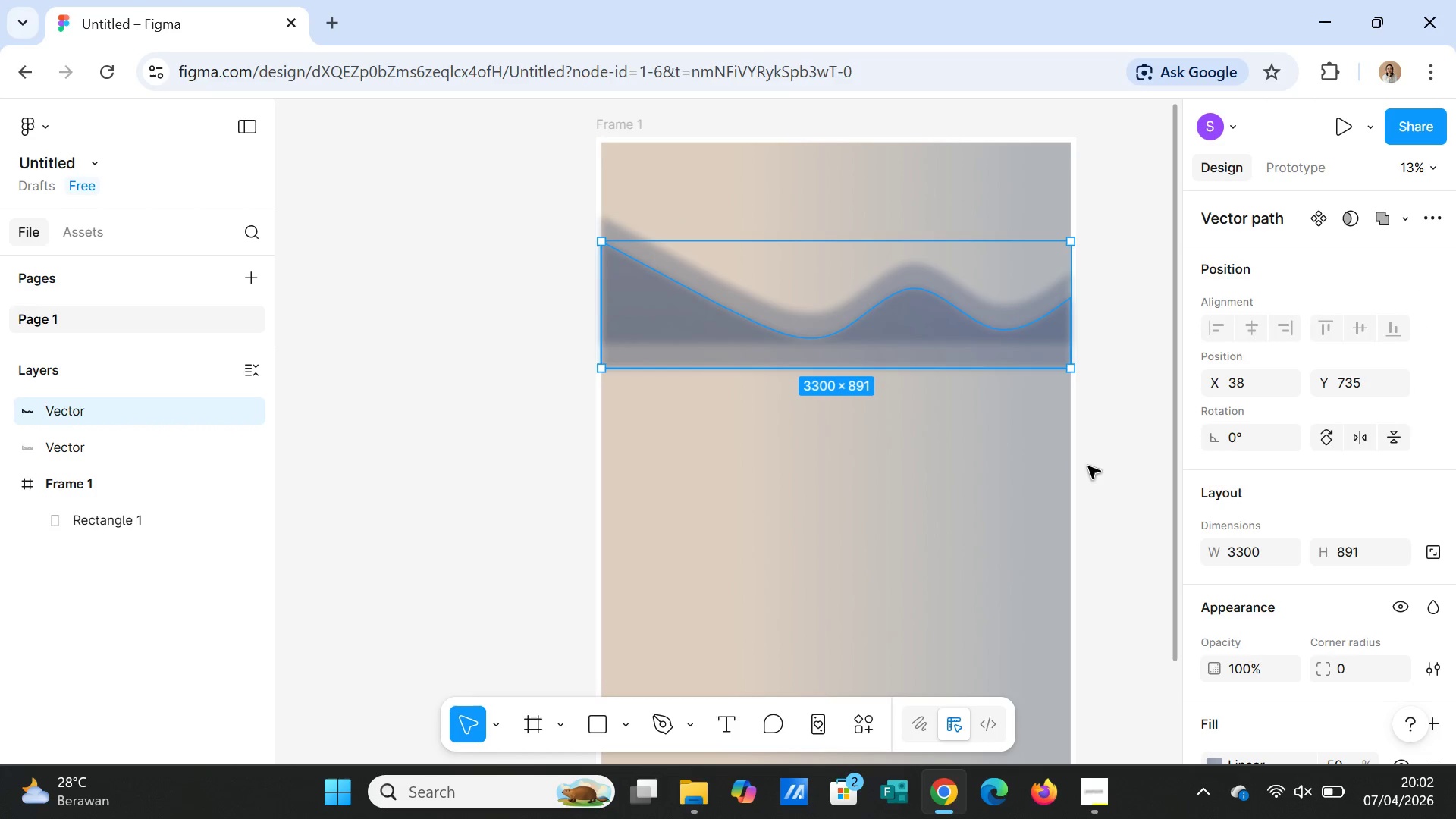 
left_click([1097, 468])
 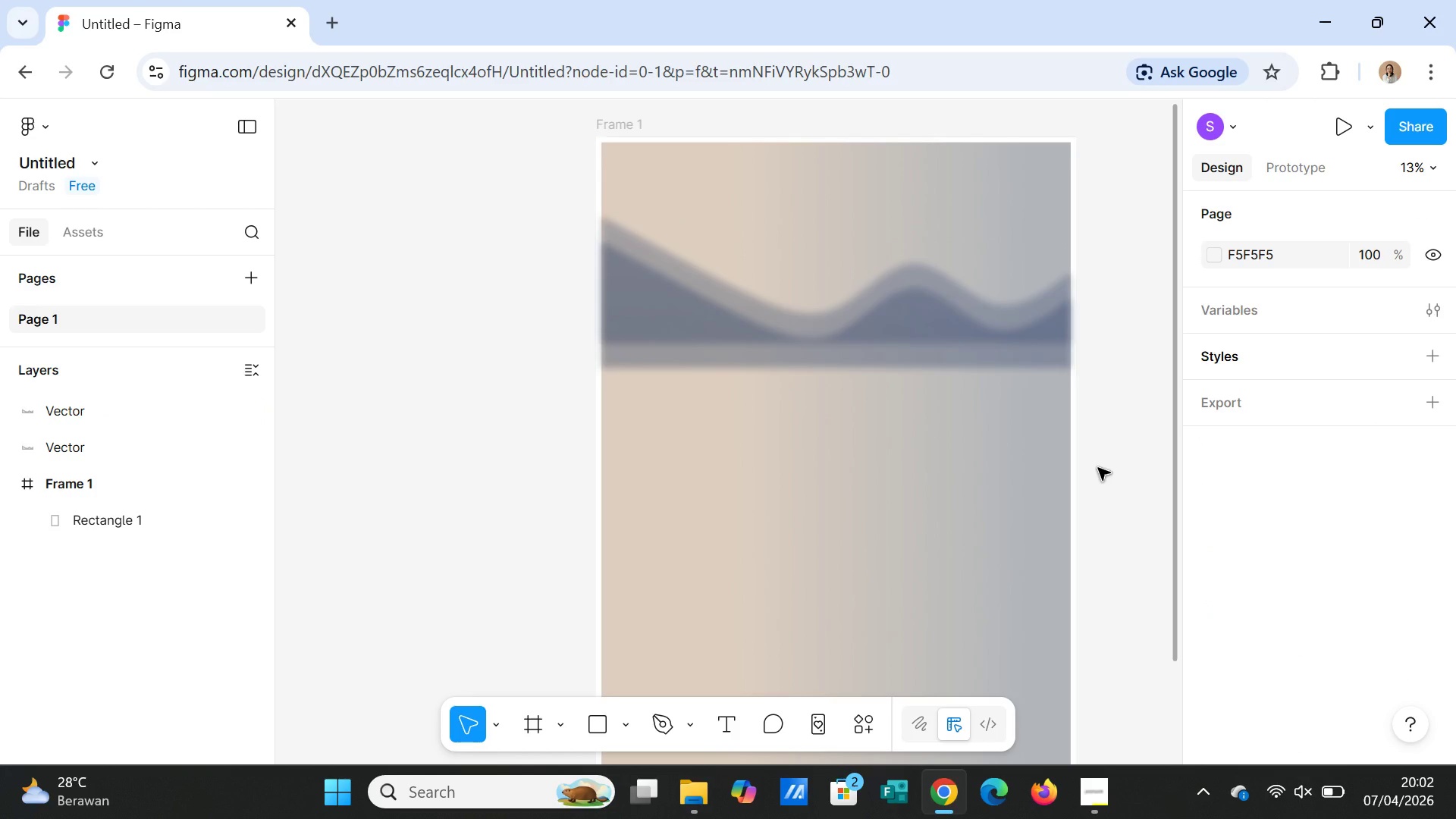 
wait(8.73)
 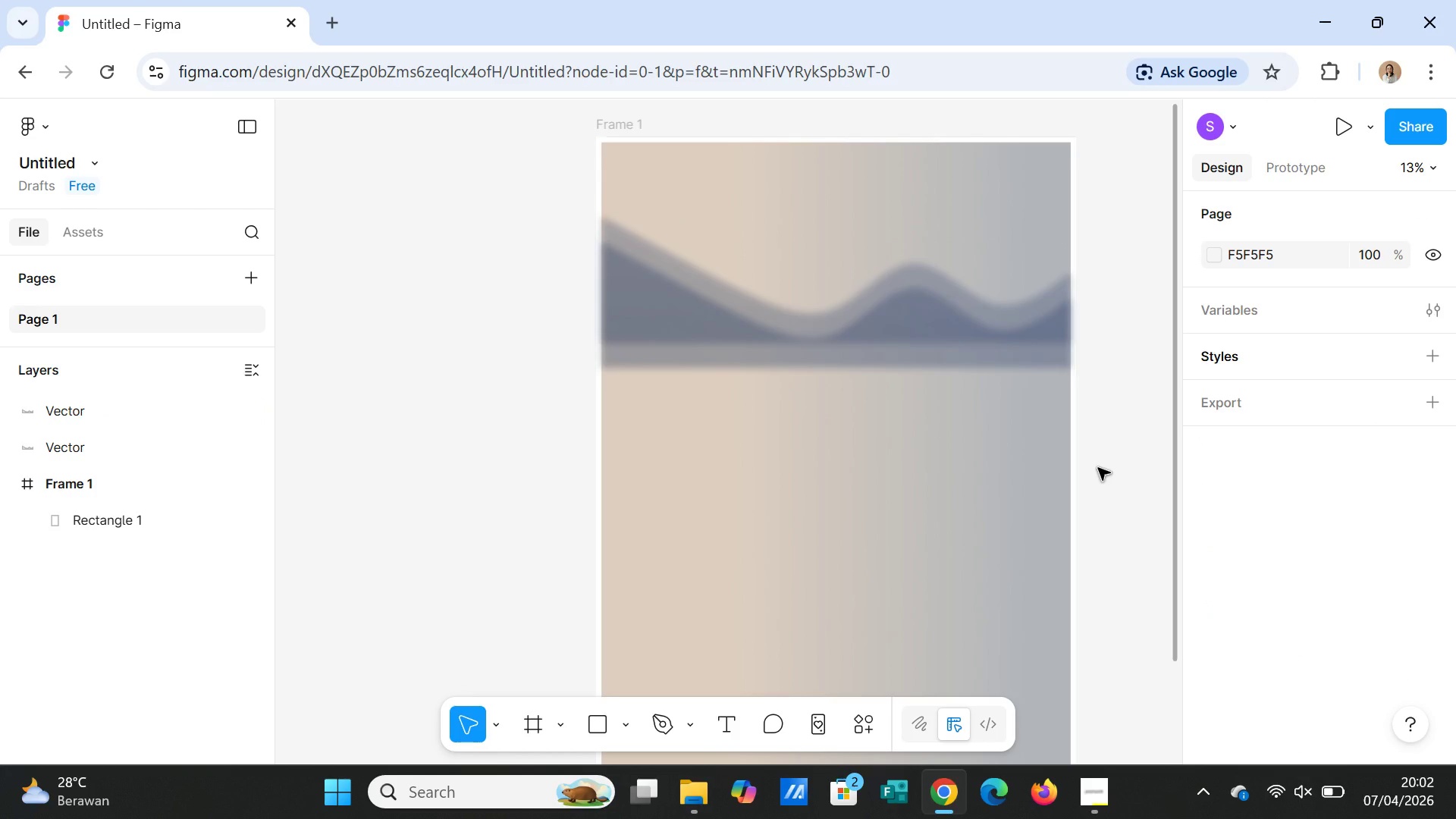 
left_click([956, 469])
 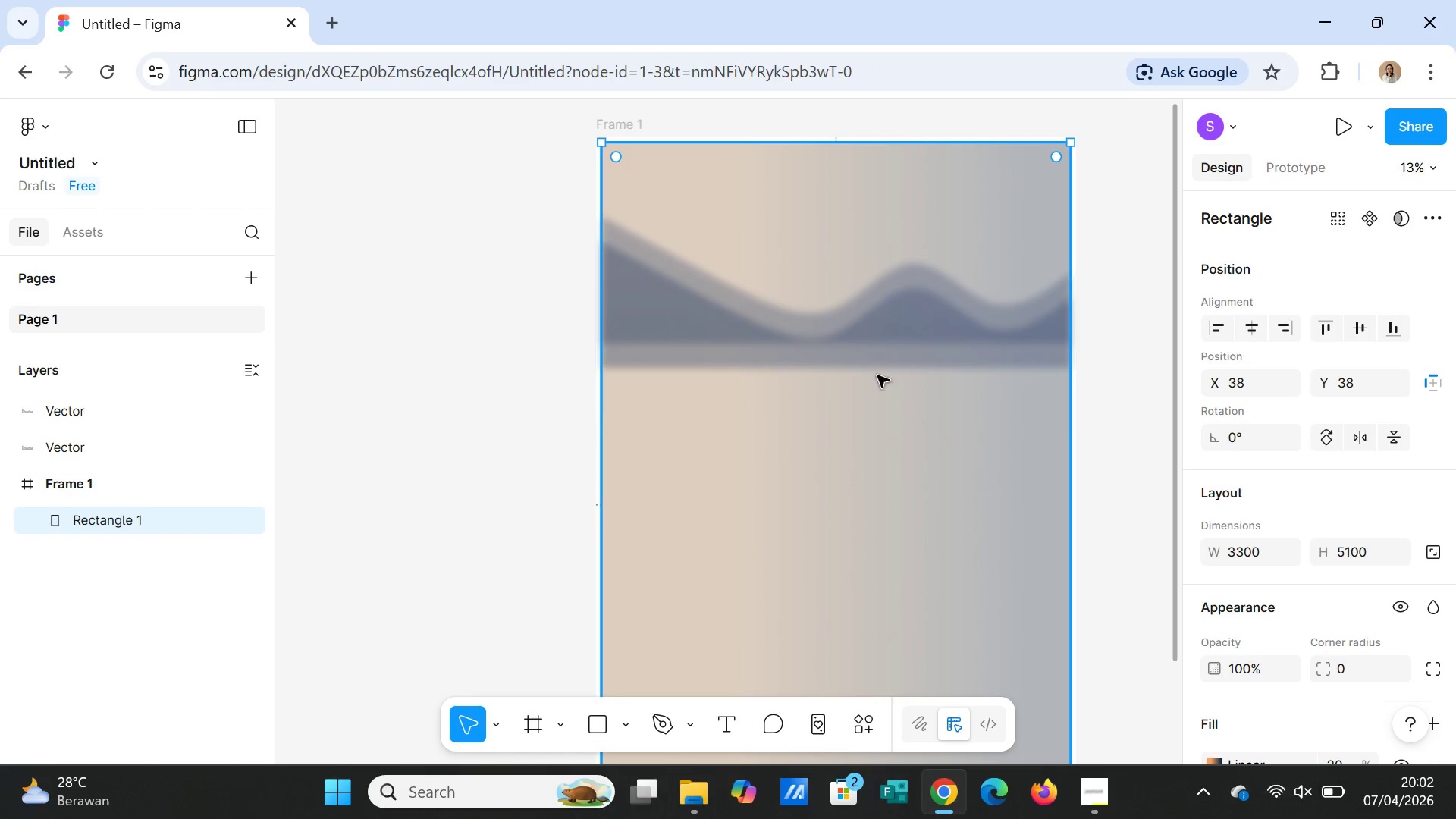 
left_click([730, 326])
 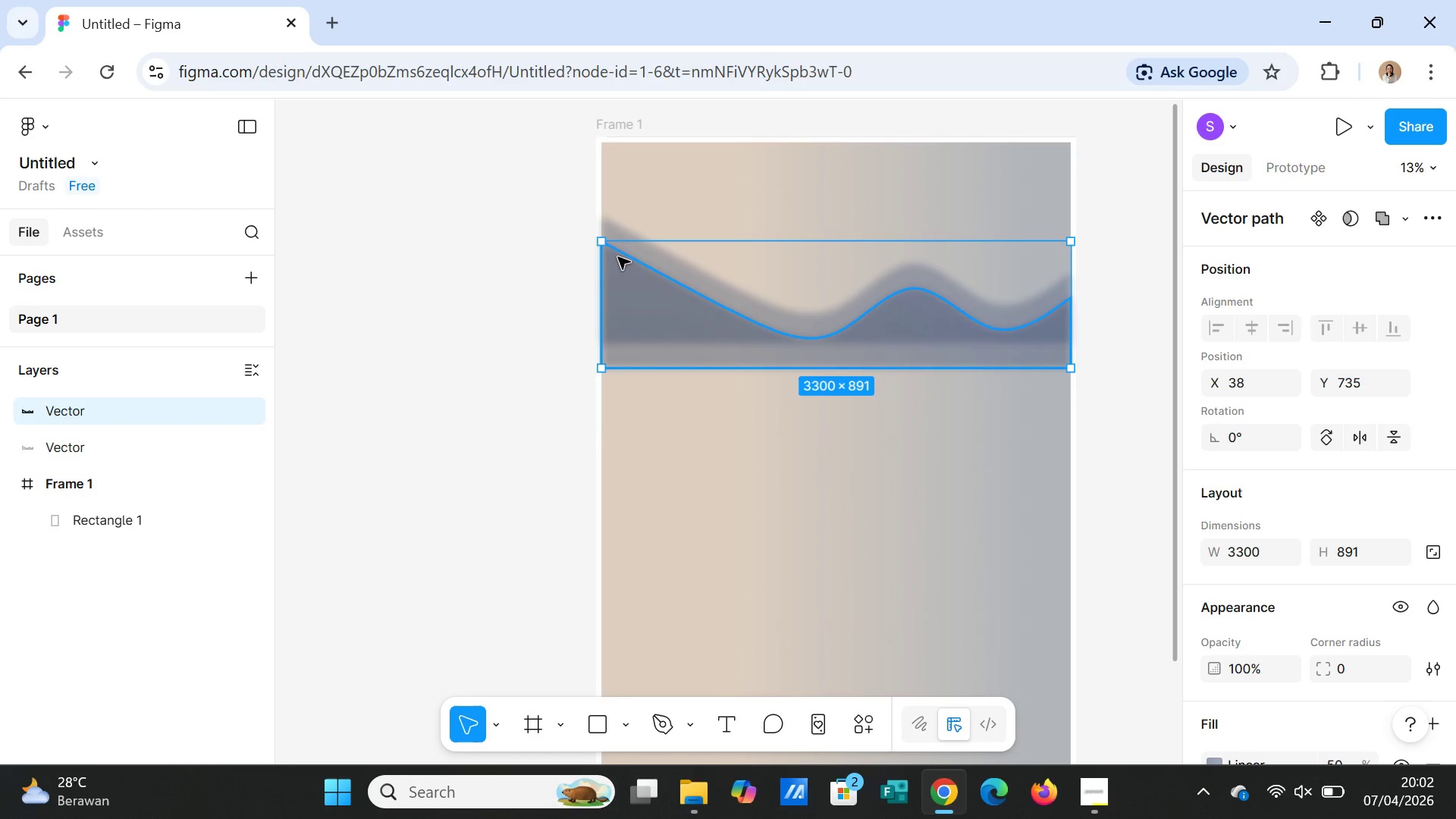 
left_click_drag(start_coordinate=[598, 243], to_coordinate=[604, 261])
 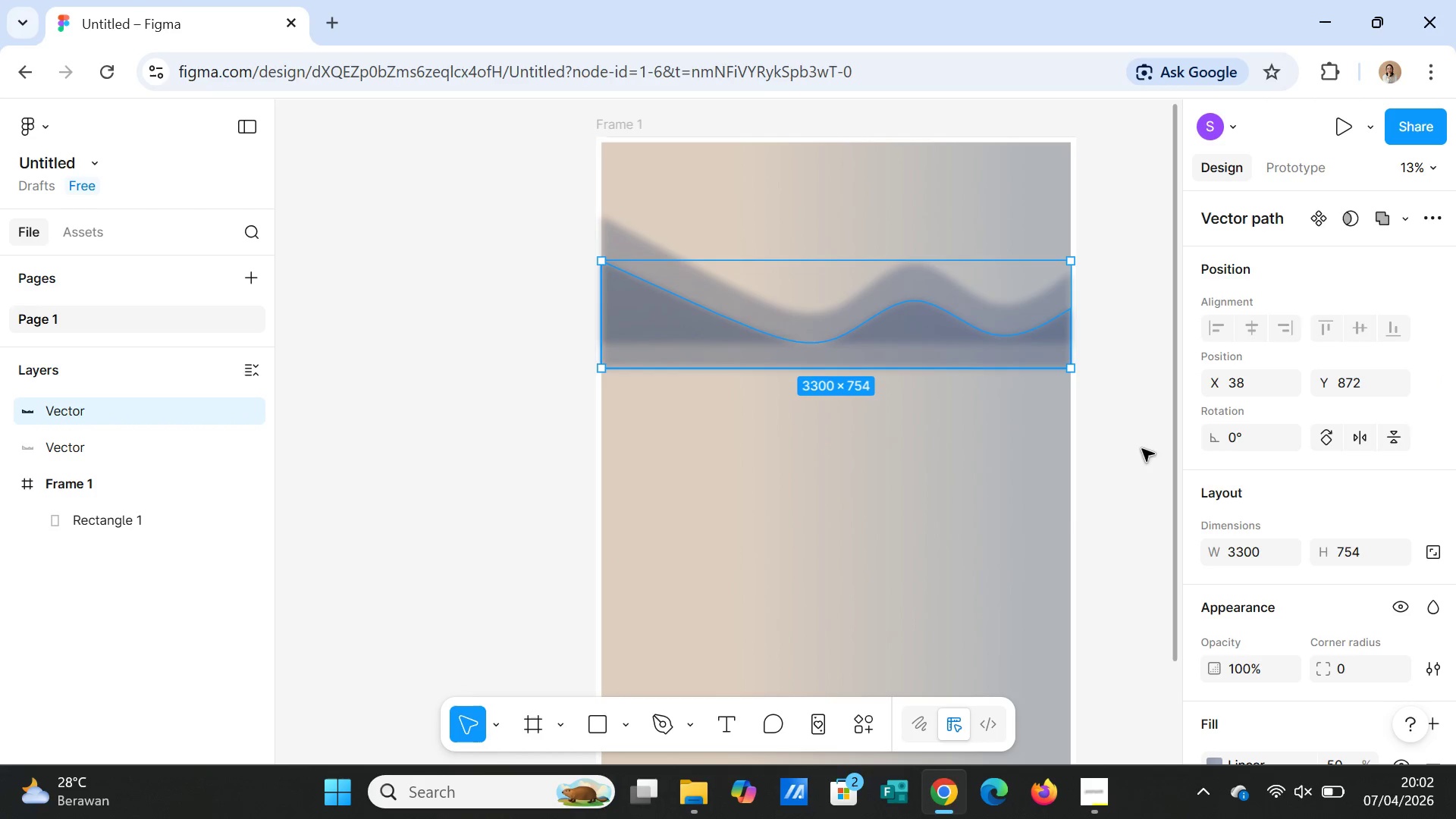 
left_click([1125, 434])
 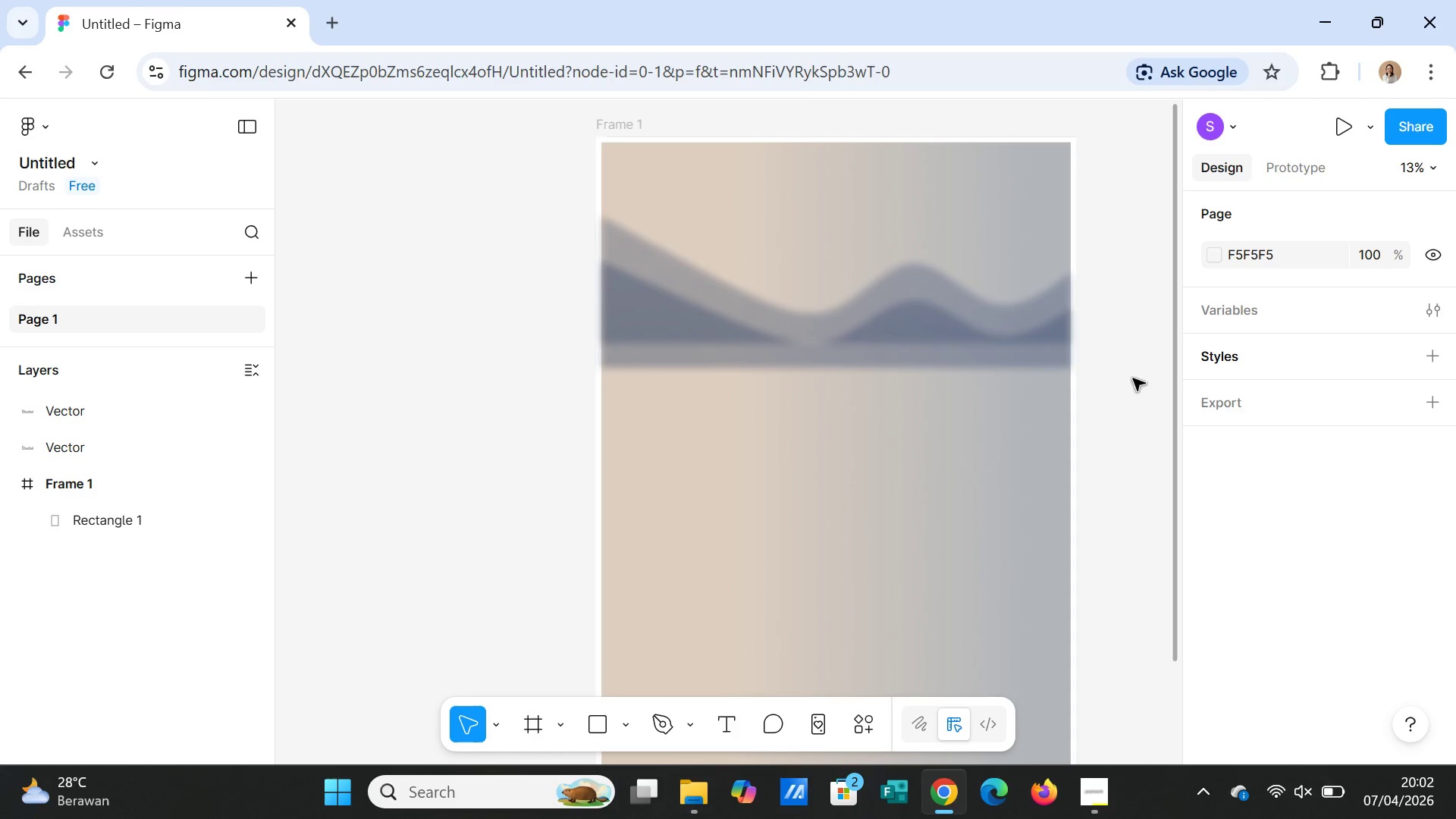 
left_click([1037, 336])
 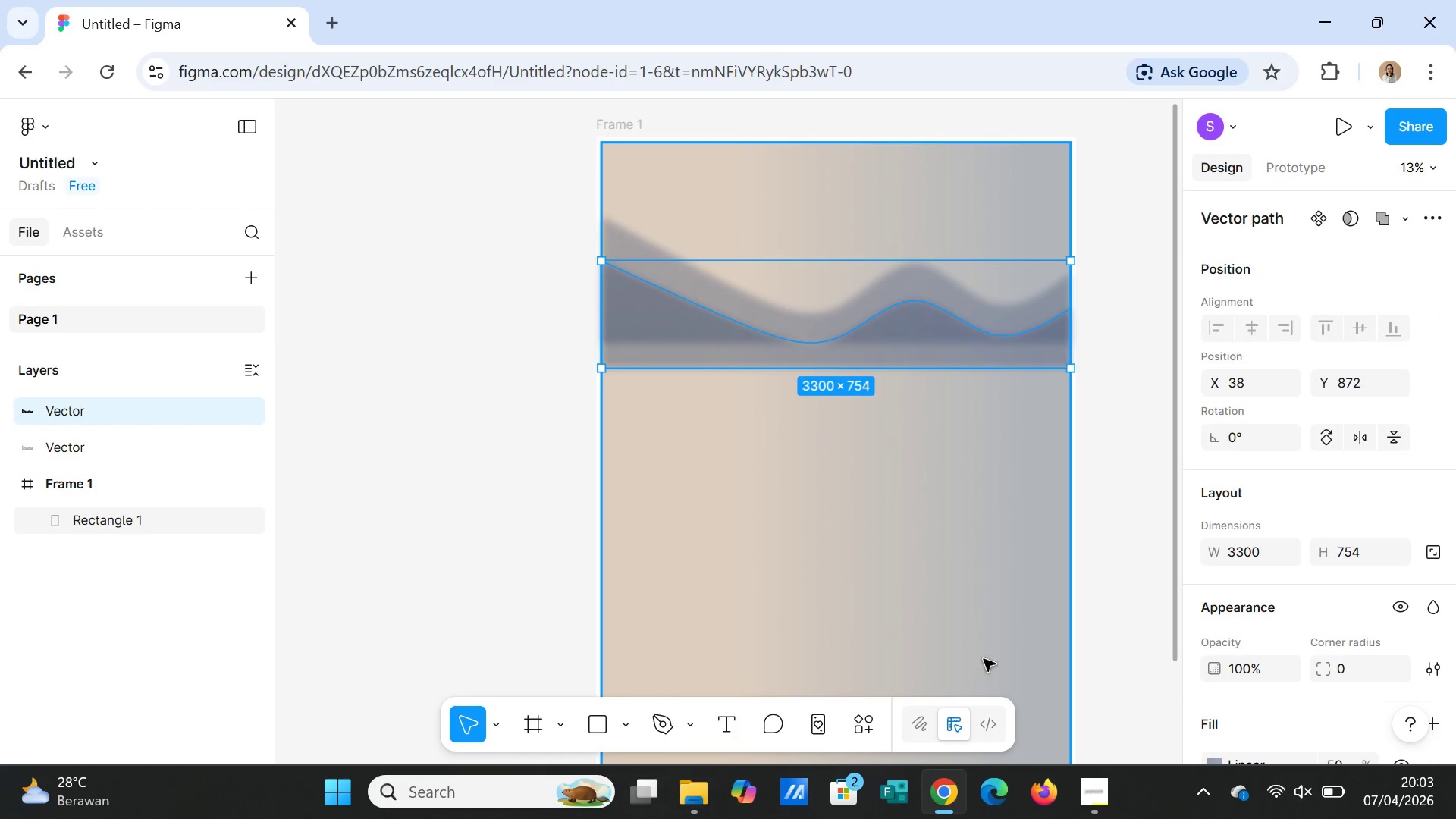 
left_click([854, 722])
 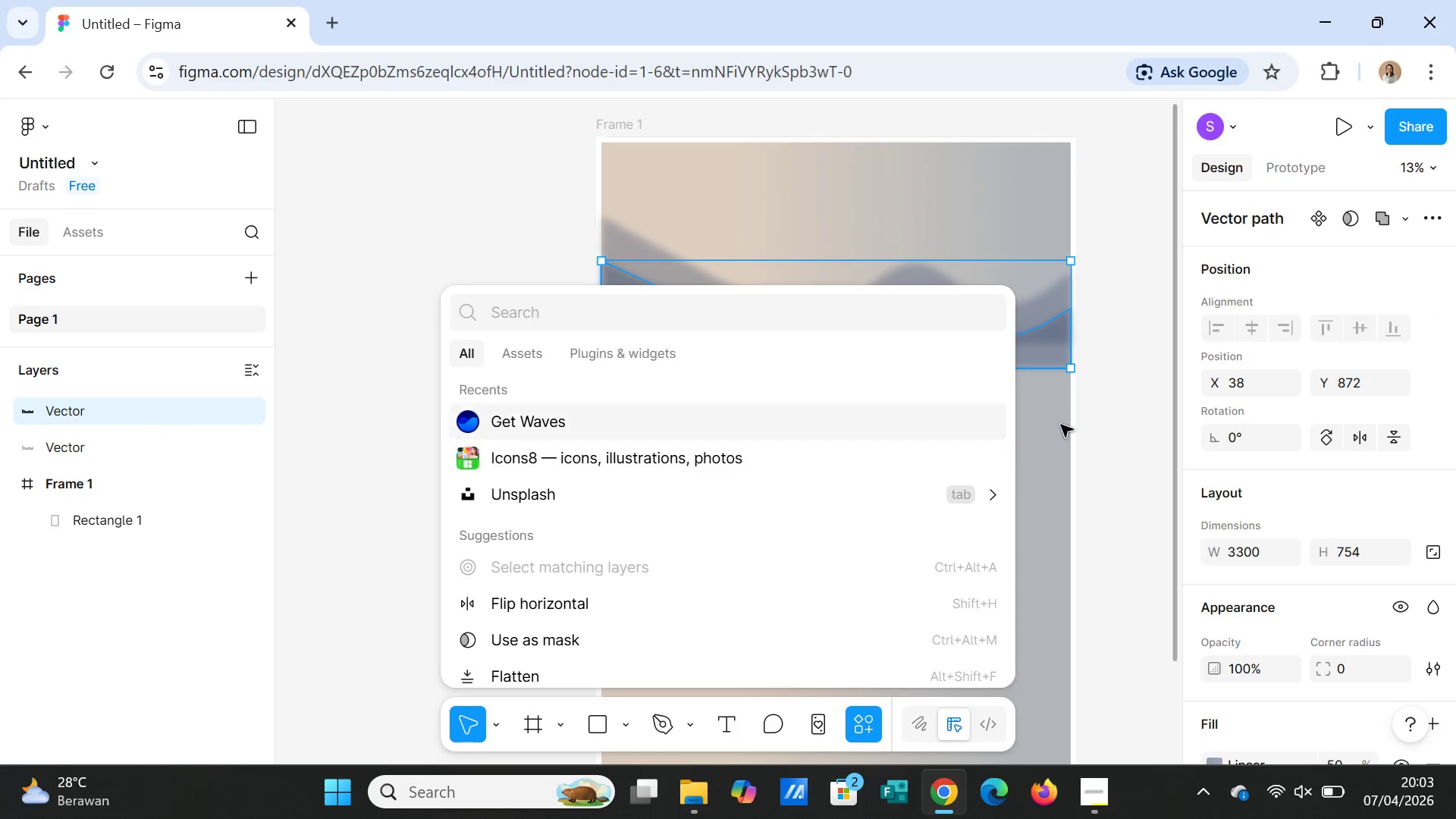 
left_click([1097, 431])
 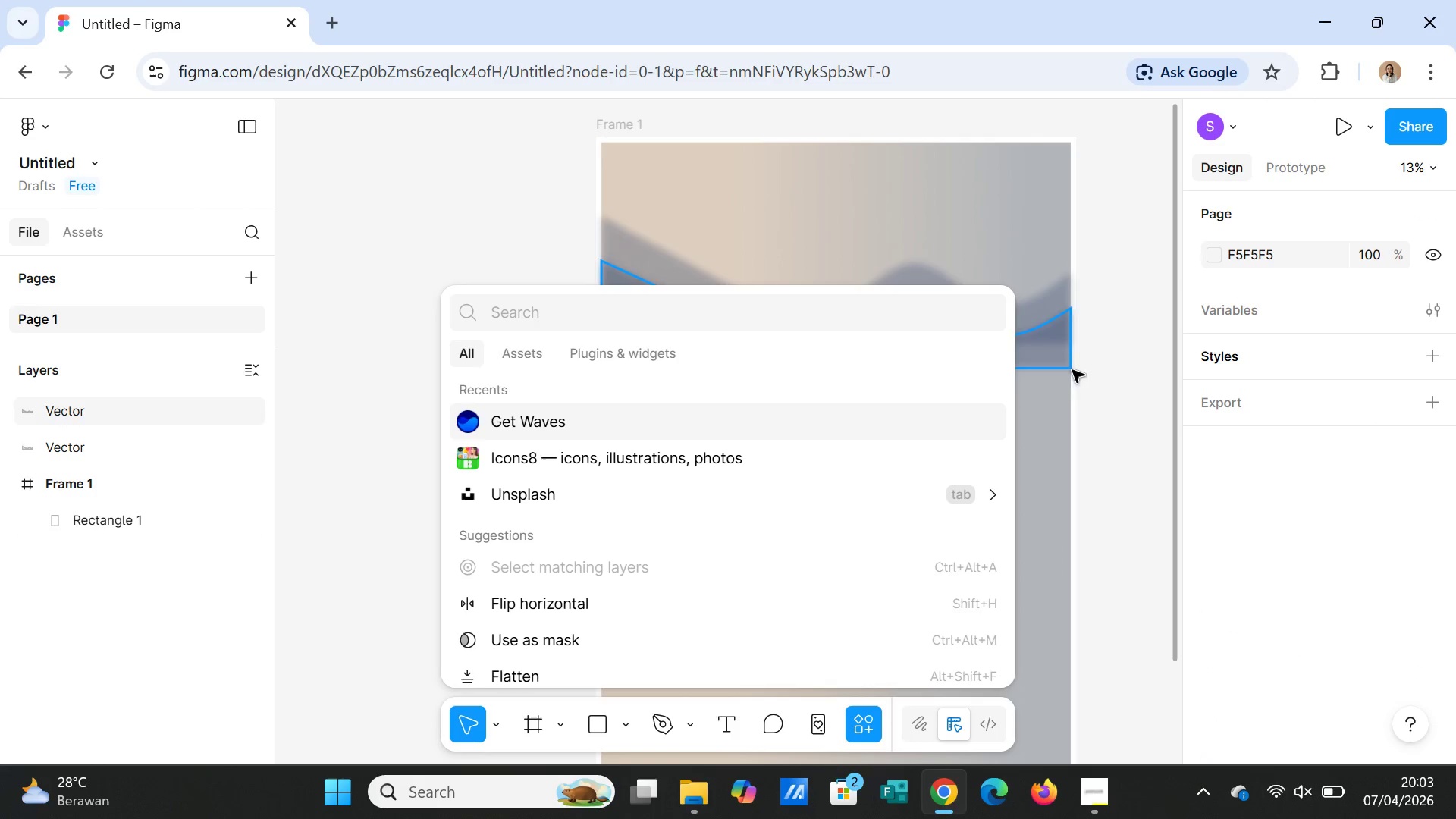 
left_click([1090, 377])
 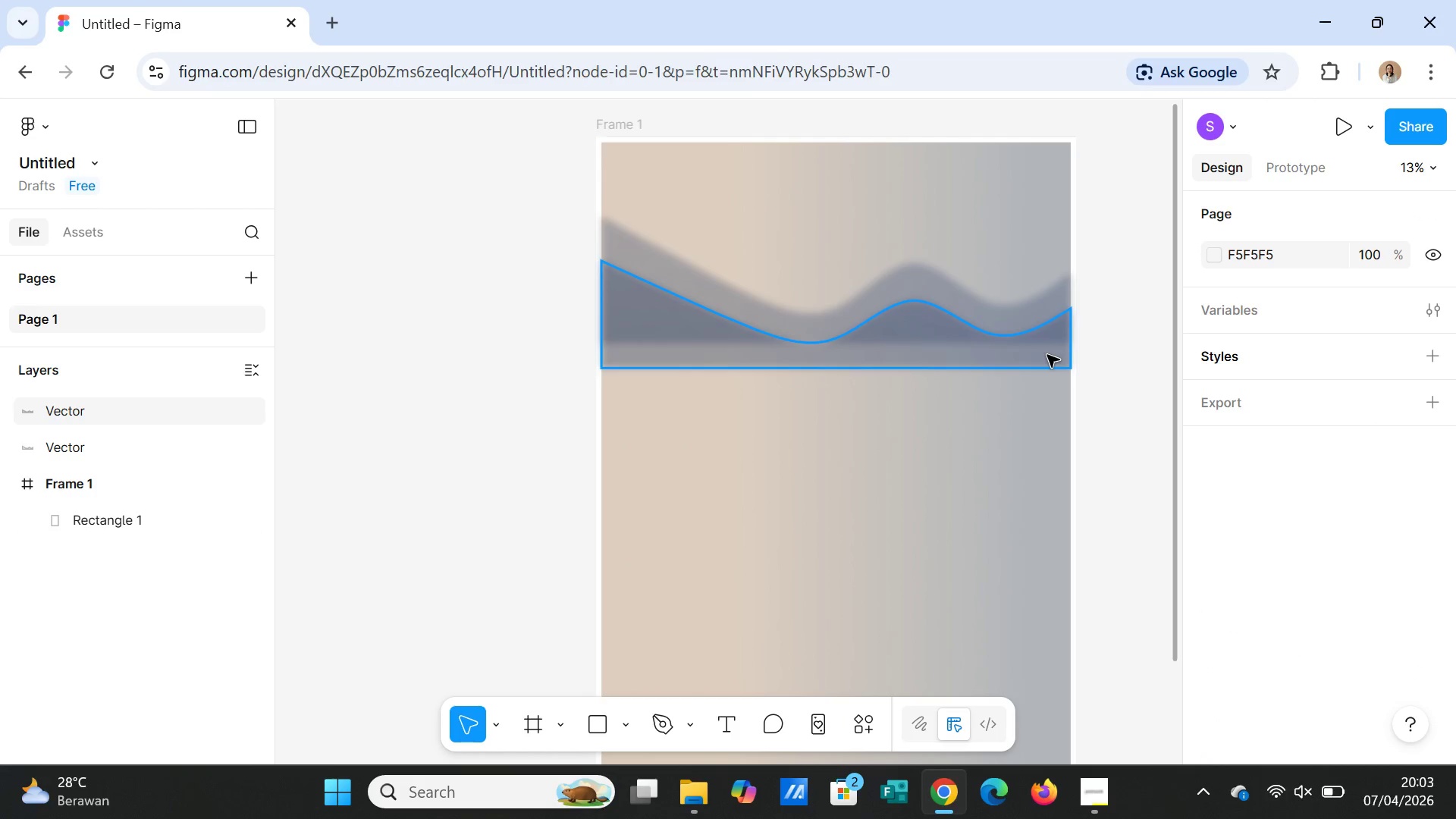 
left_click([1047, 355])
 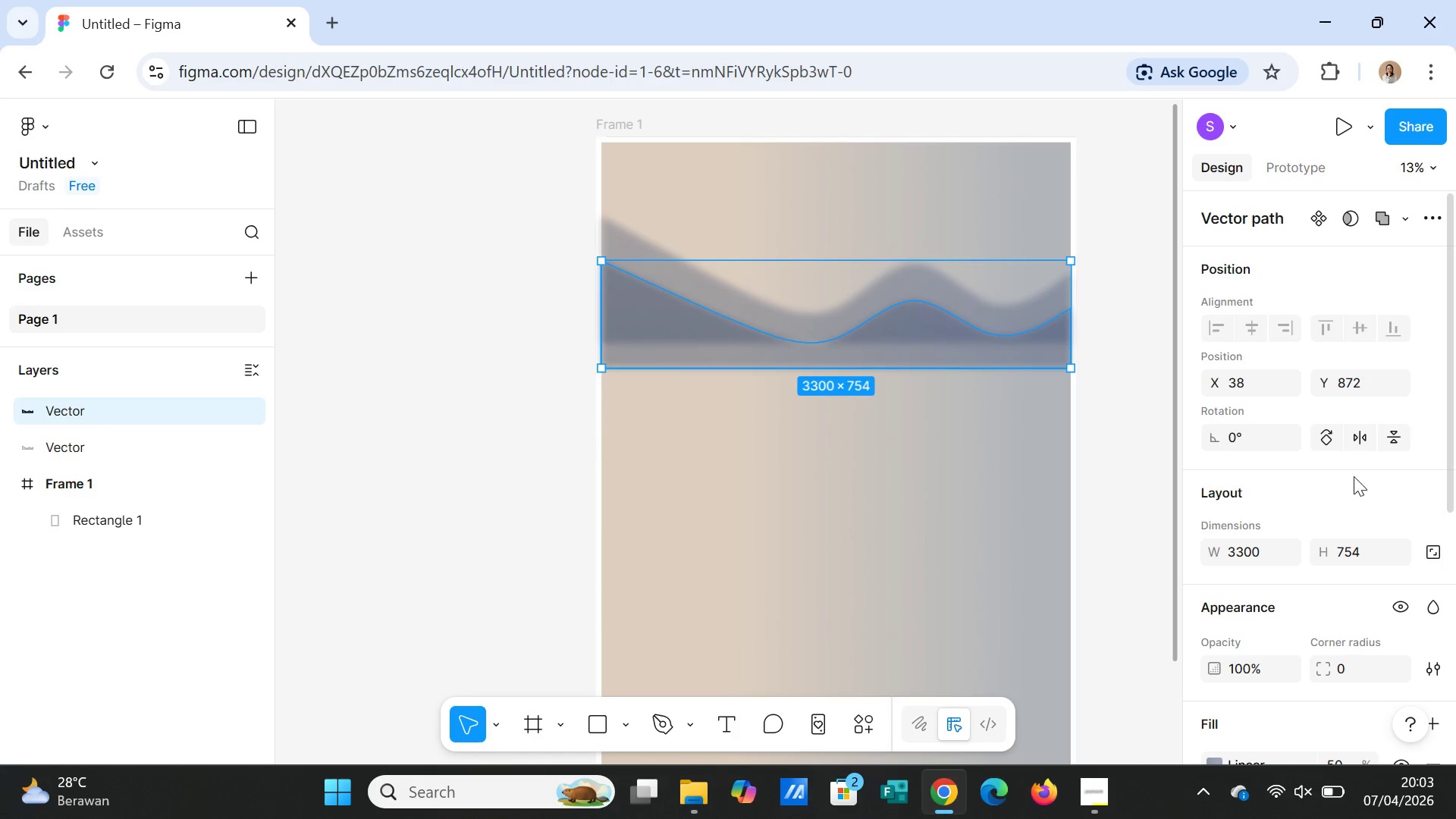 
scroll: coordinate [1367, 536], scroll_direction: down, amount: 1.0
 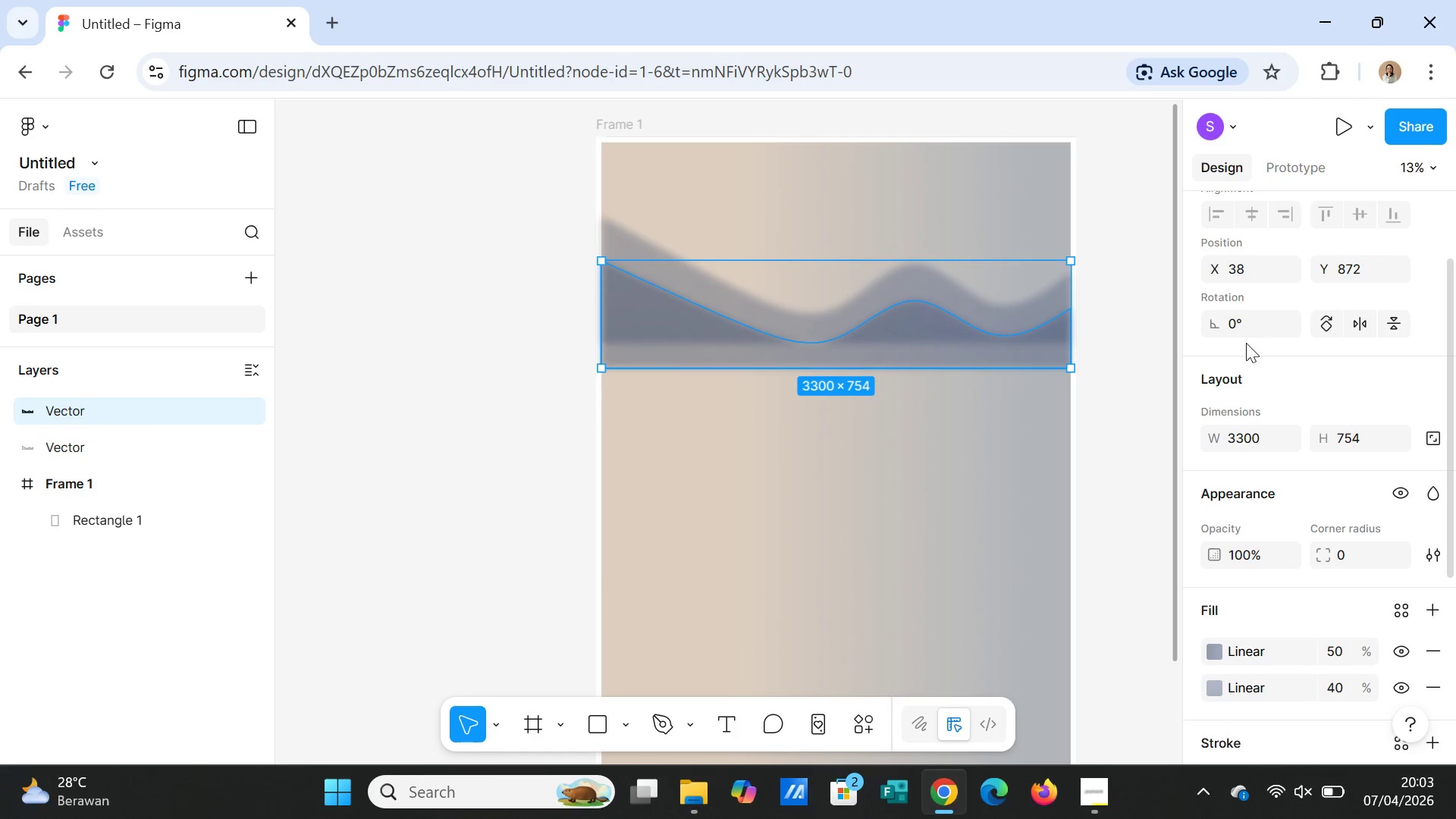 
left_click([1239, 330])
 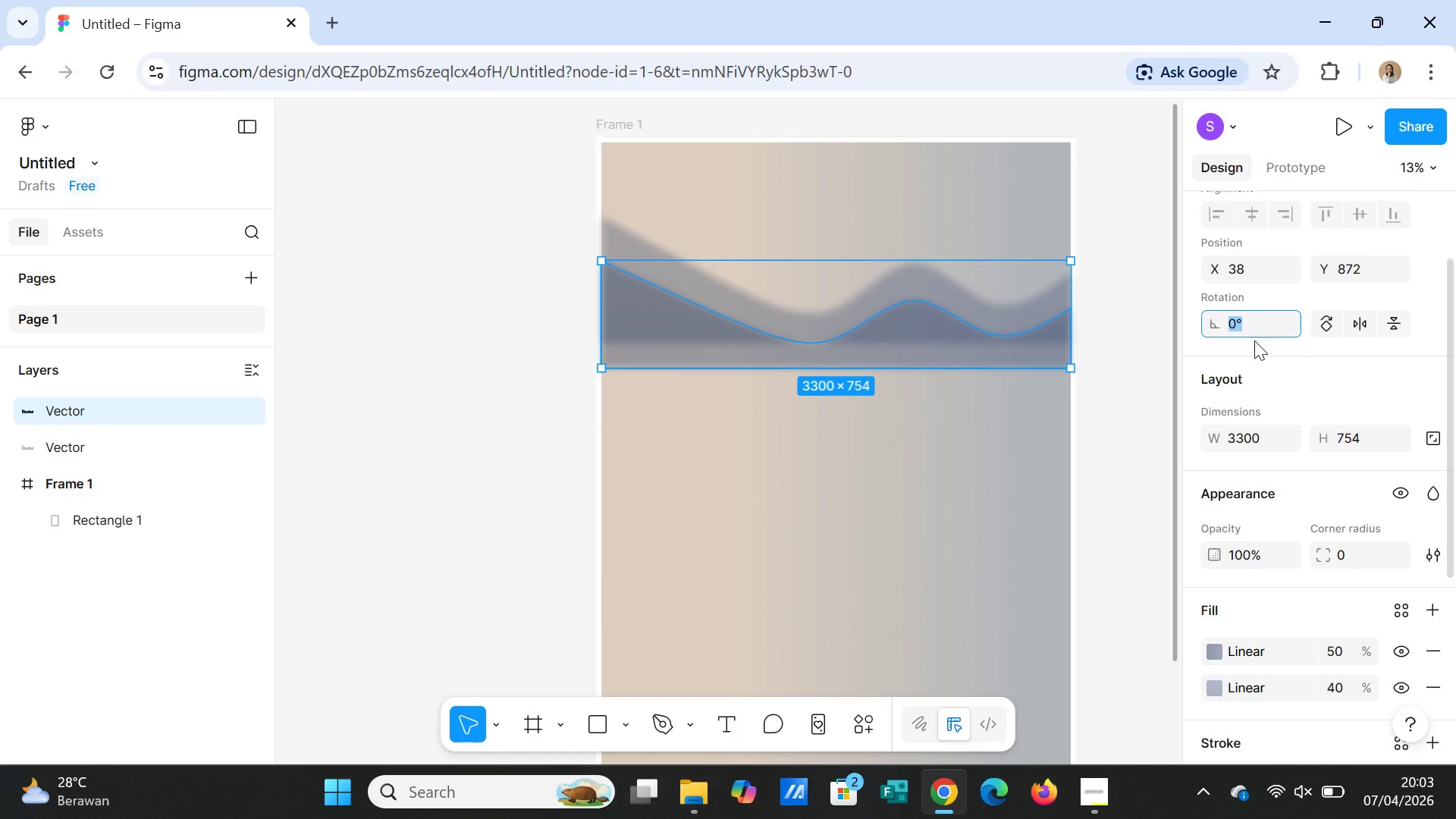 
type(15)
 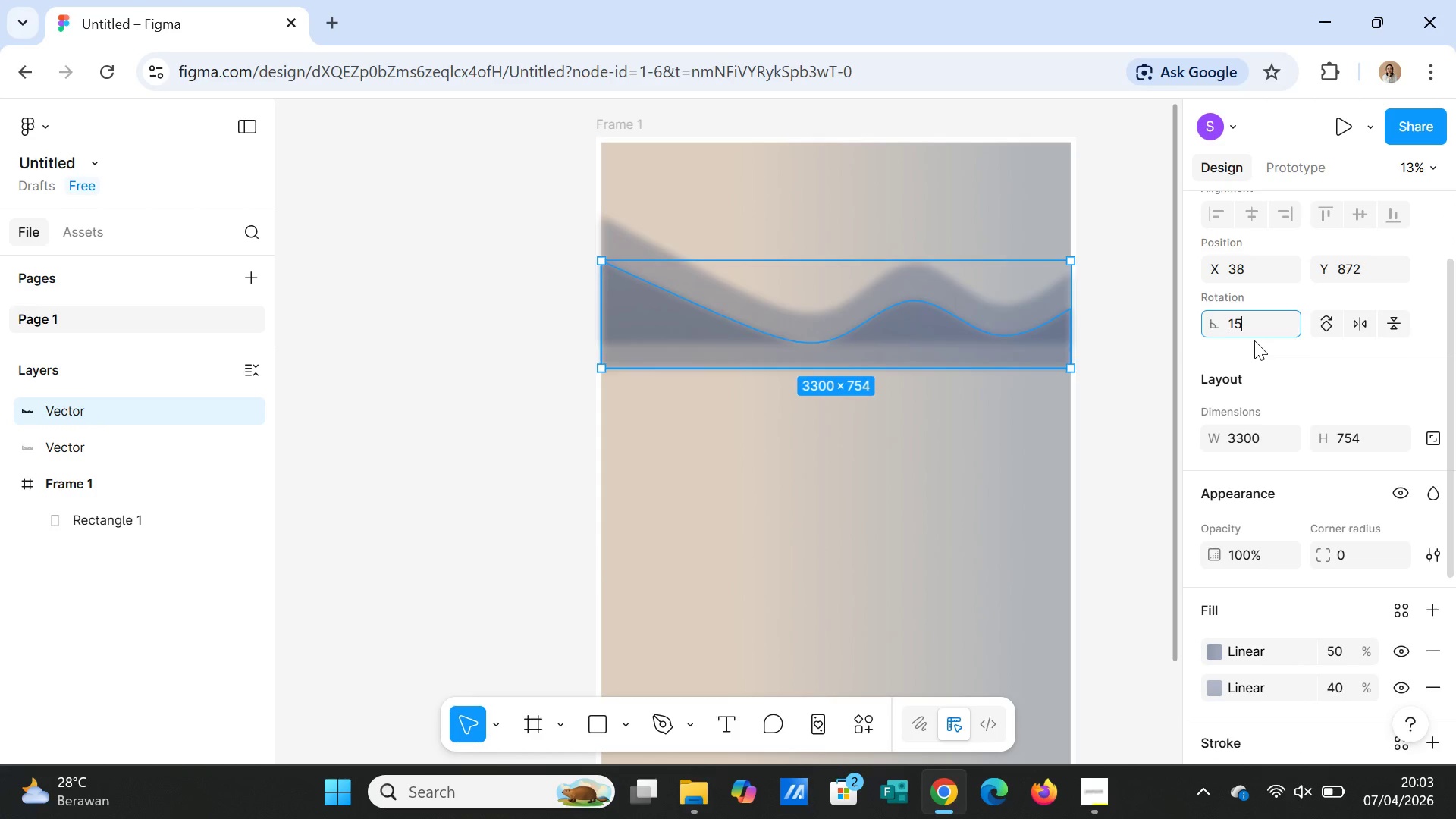 
key(Enter)
 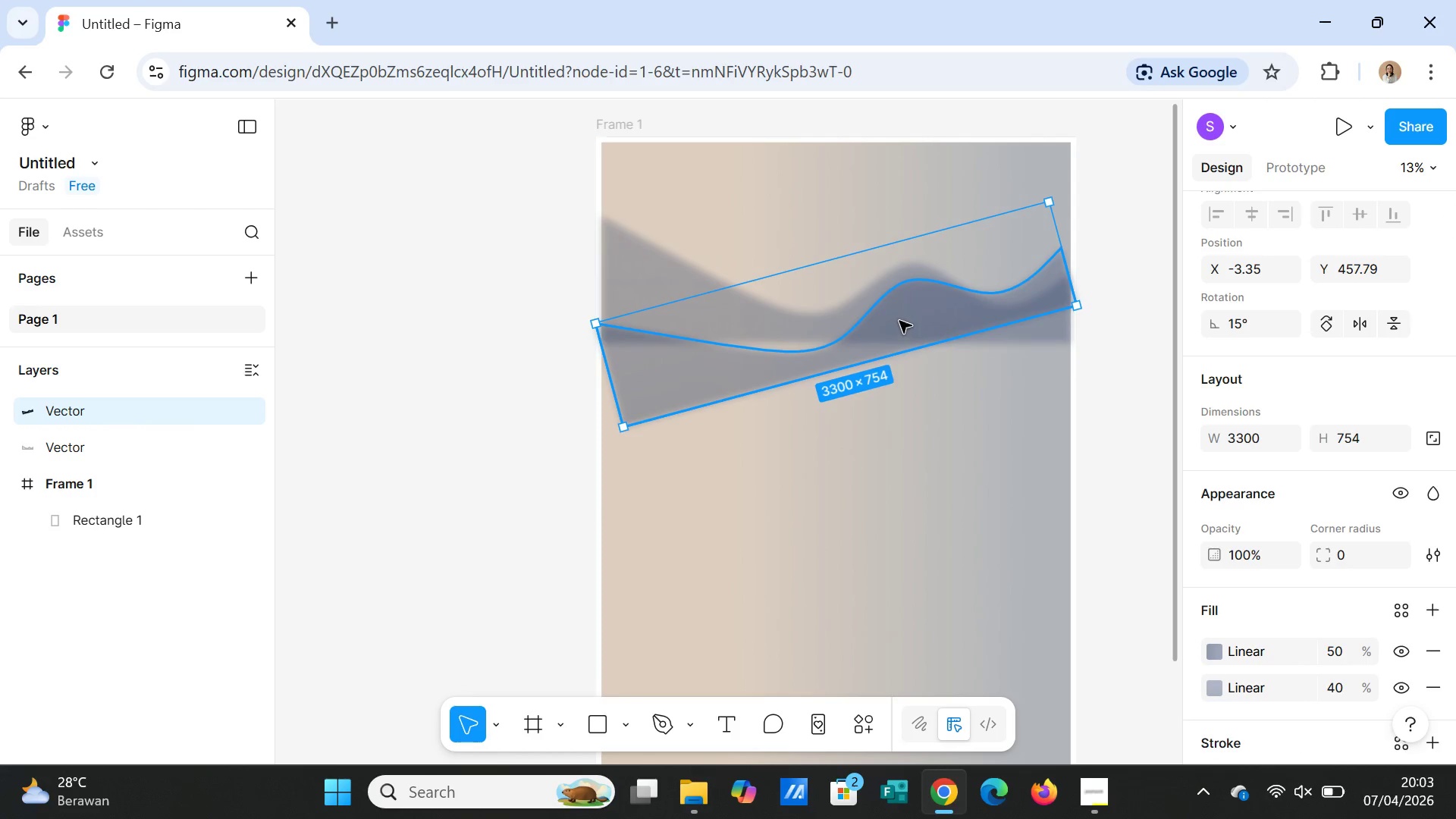 
left_click([998, 387])
 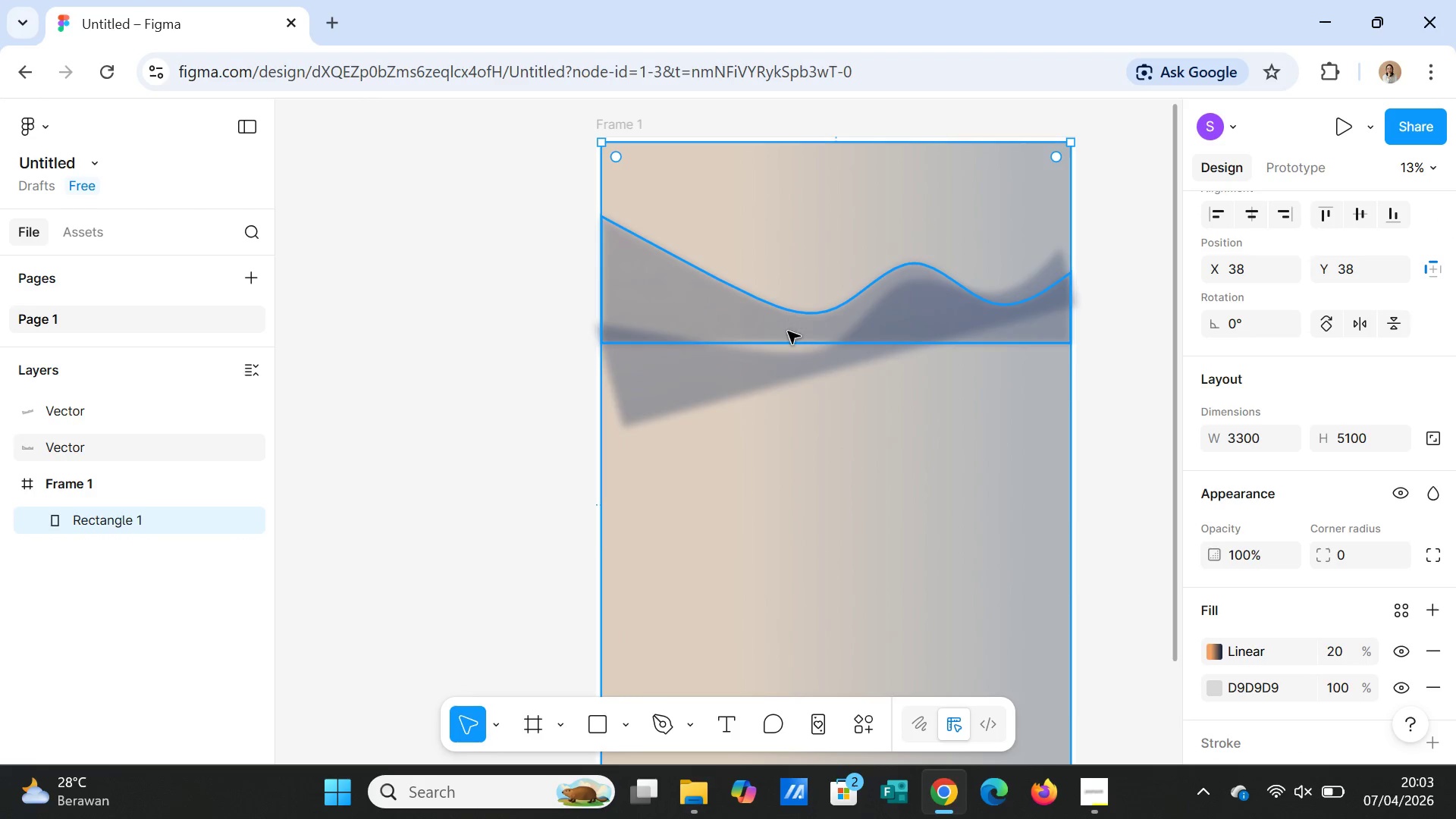 
left_click([692, 397])
 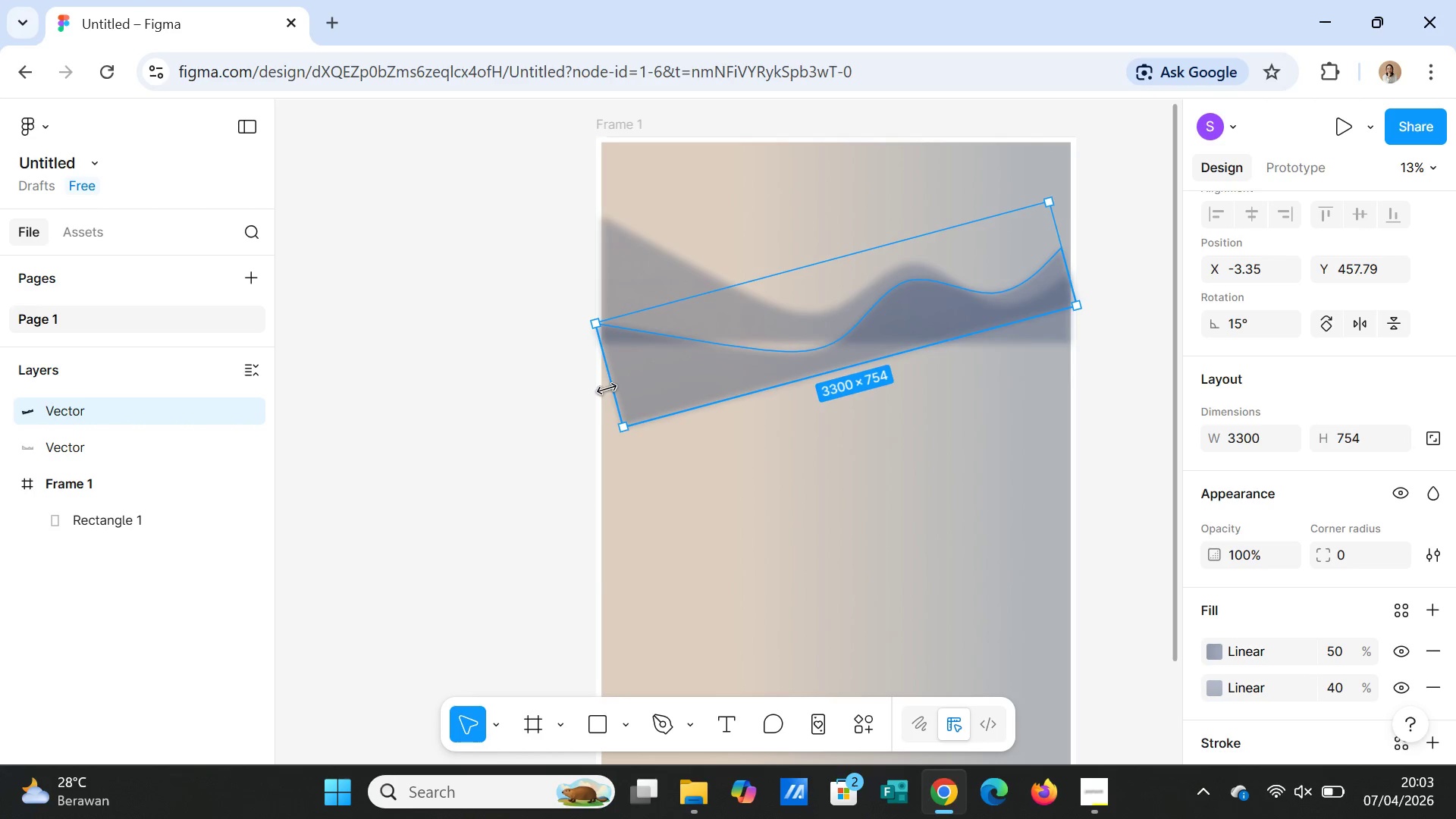 
left_click_drag(start_coordinate=[607, 388], to_coordinate=[617, 391])
 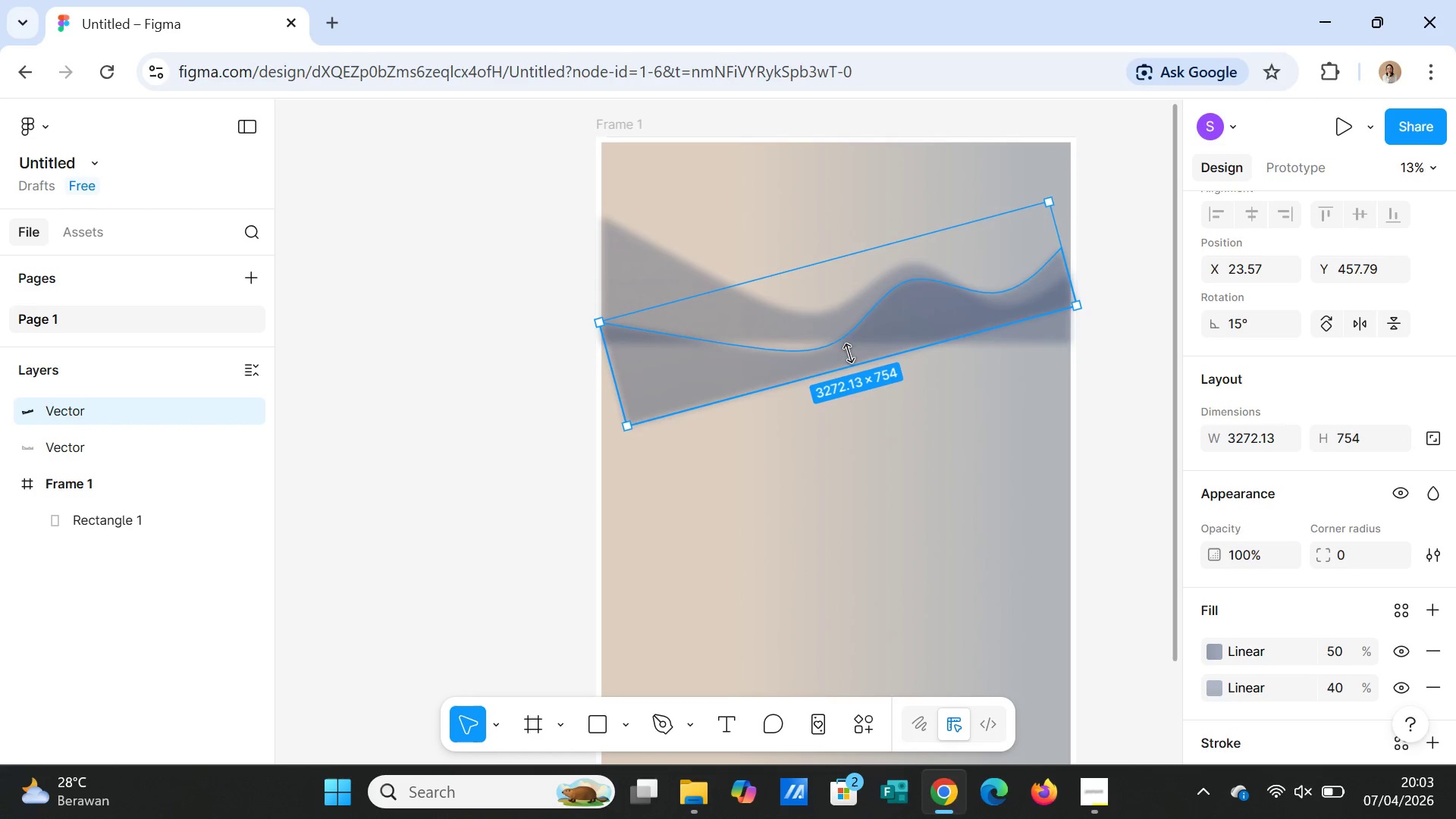 
left_click([849, 352])
 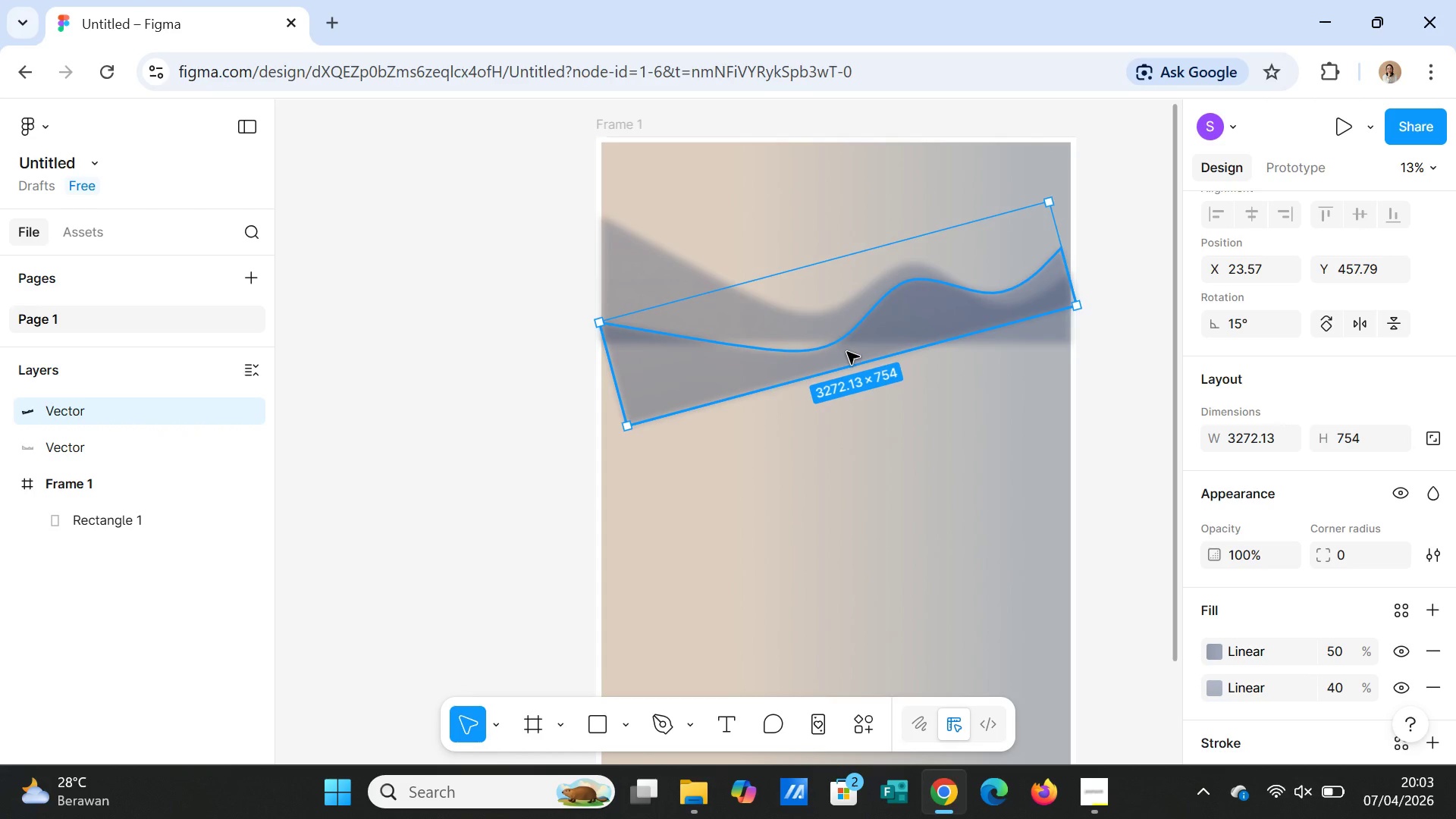 
key(Delete)
 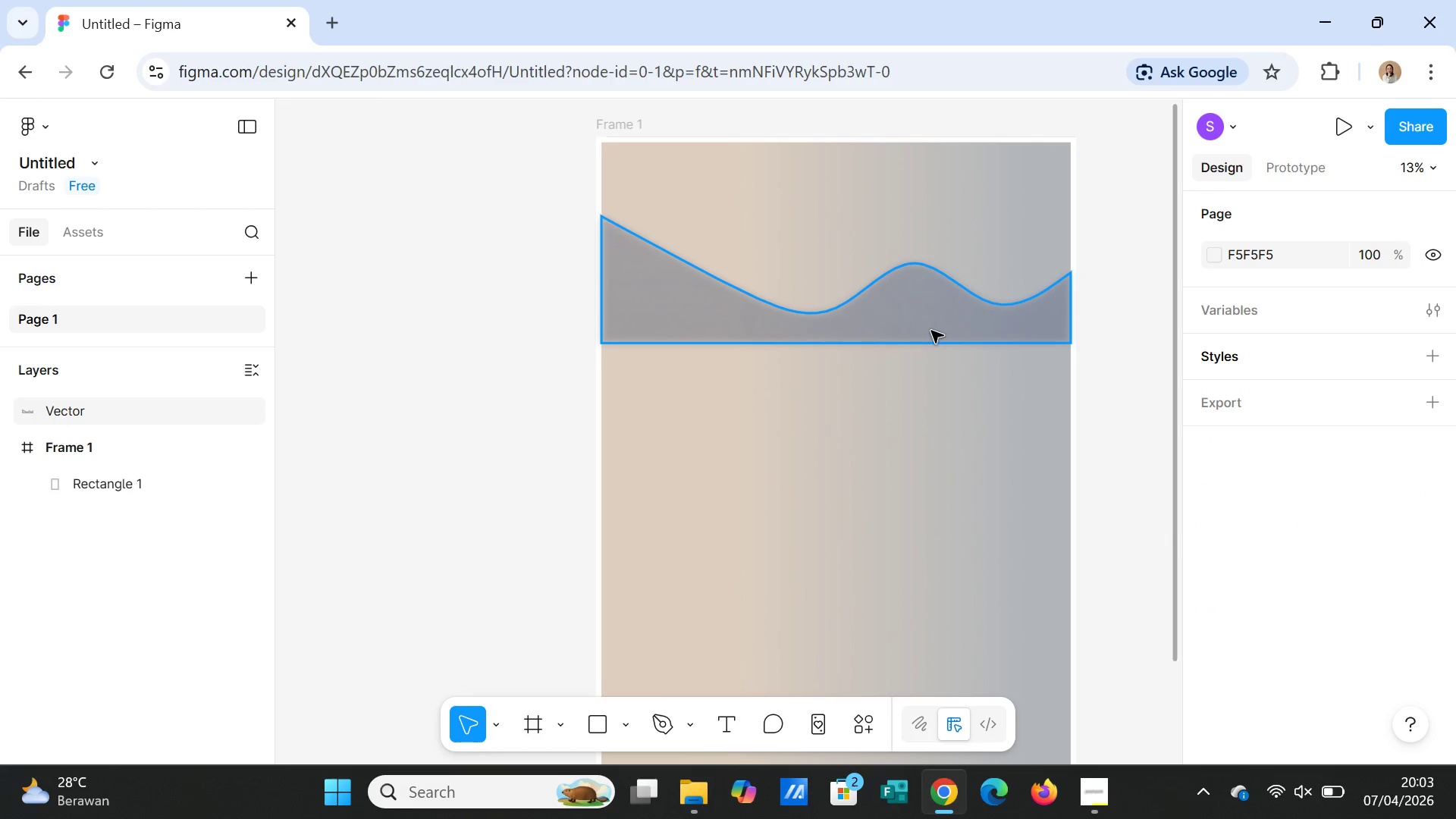 
left_click([931, 331])
 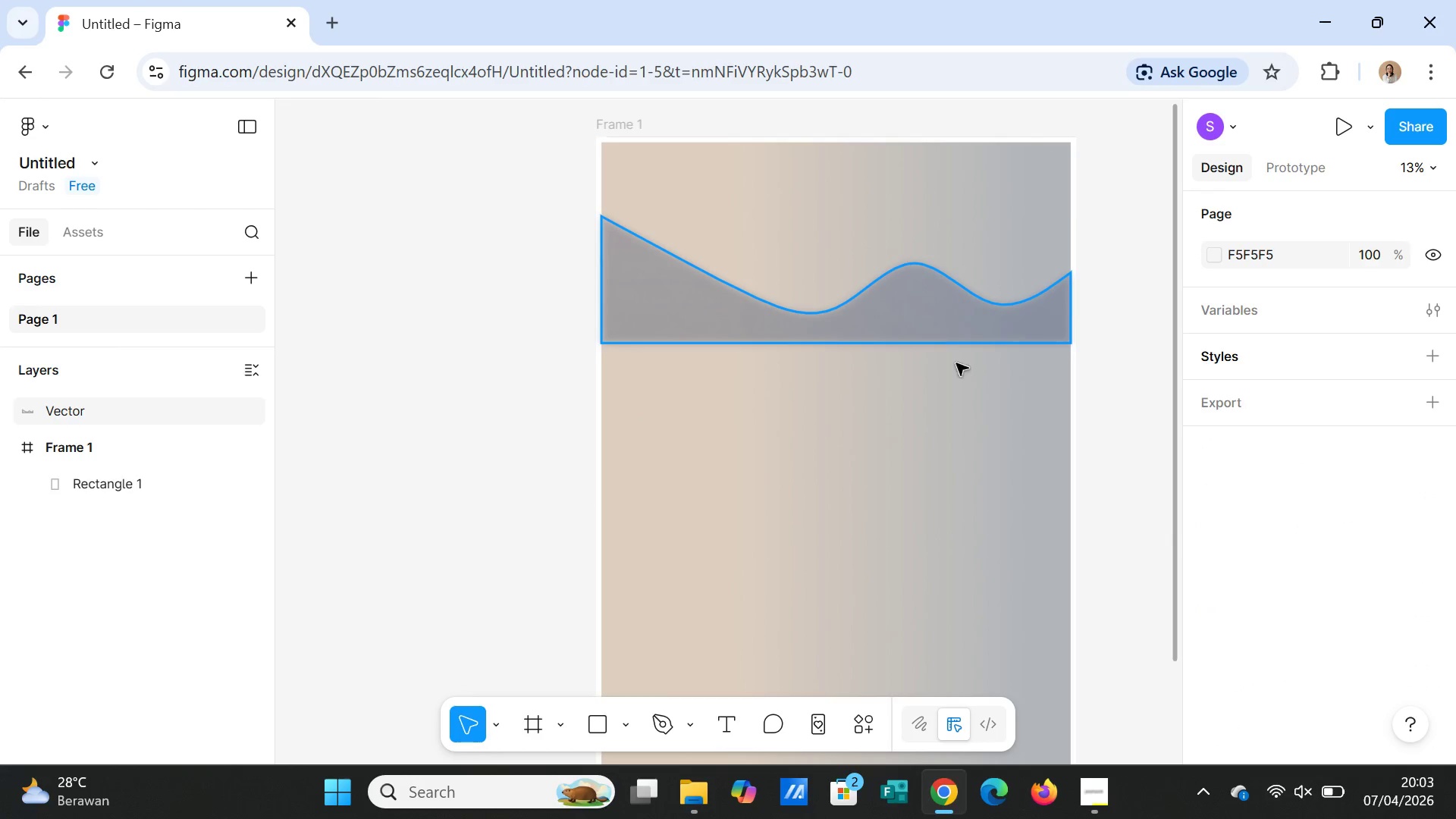 
key(Delete)
 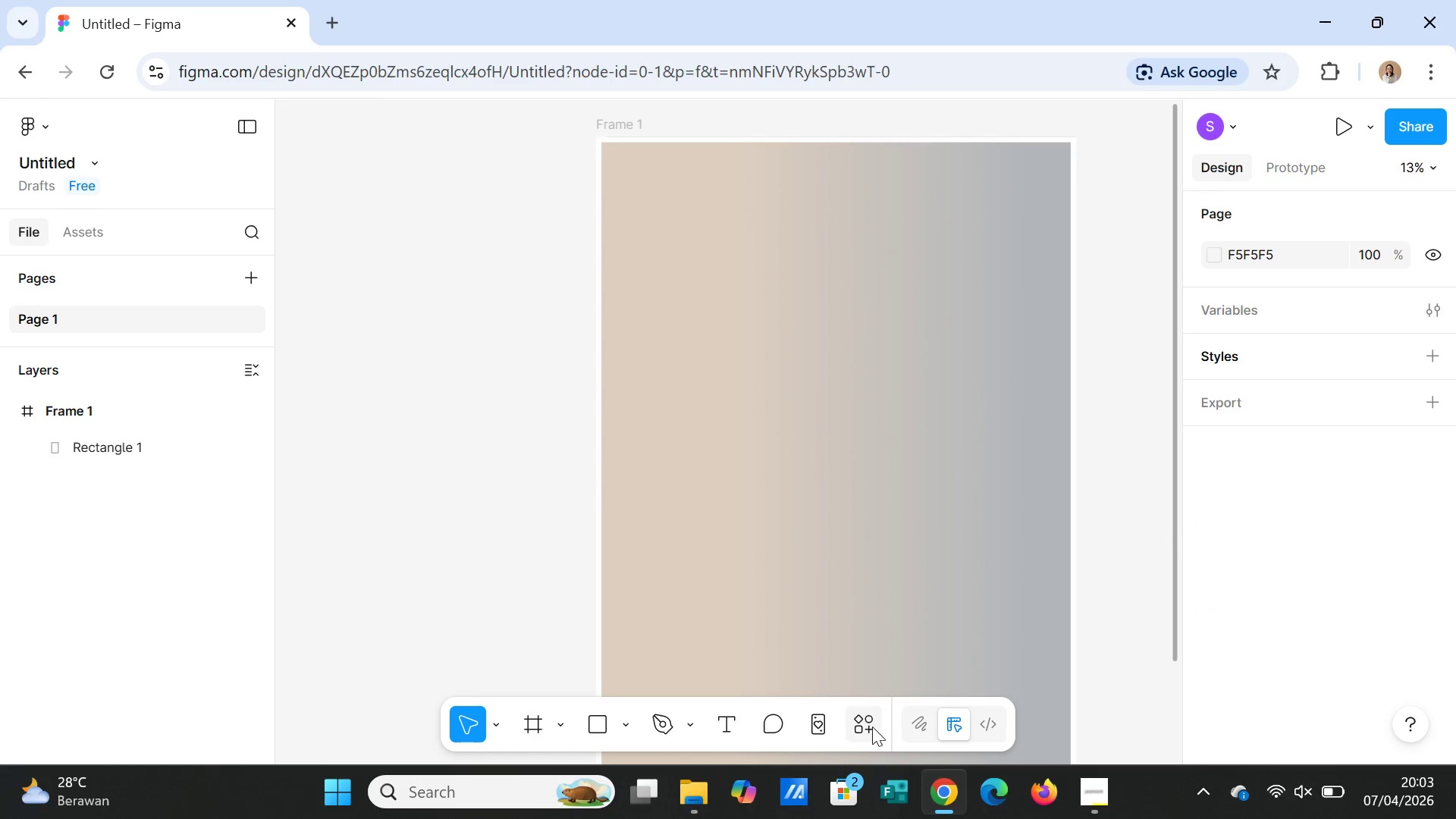 
left_click([868, 726])
 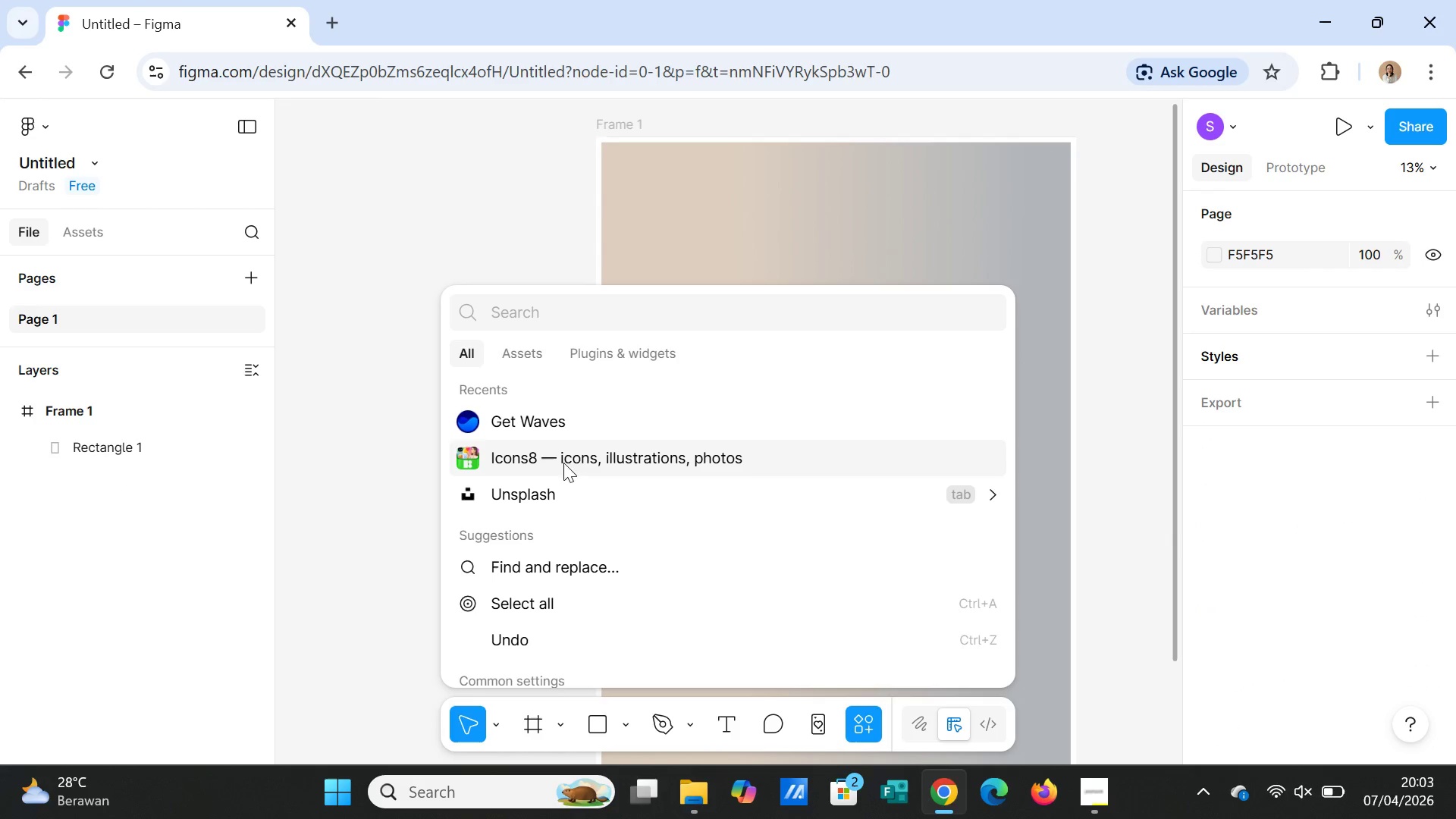 
left_click([583, 417])
 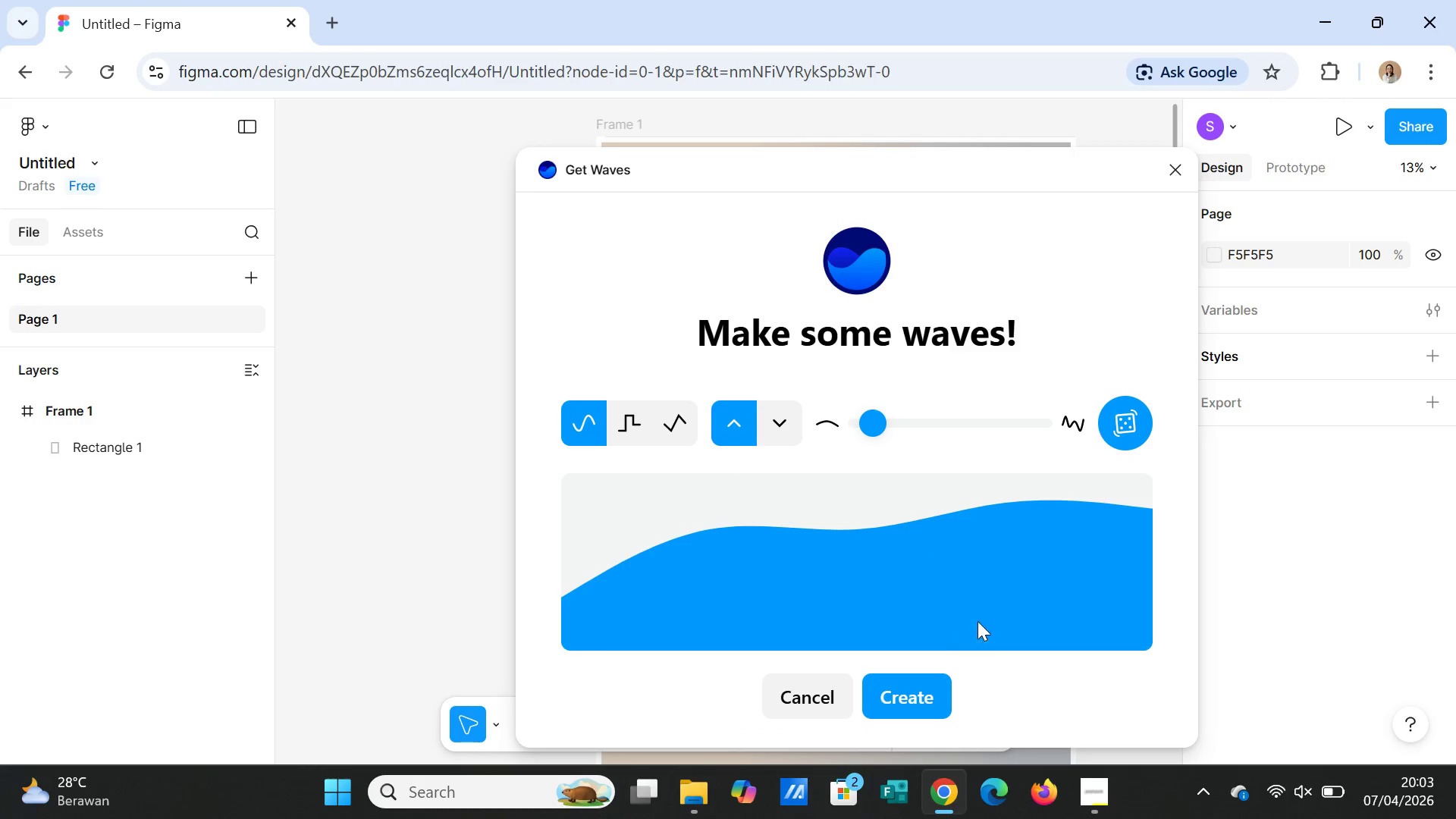 
left_click_drag(start_coordinate=[868, 430], to_coordinate=[907, 431])
 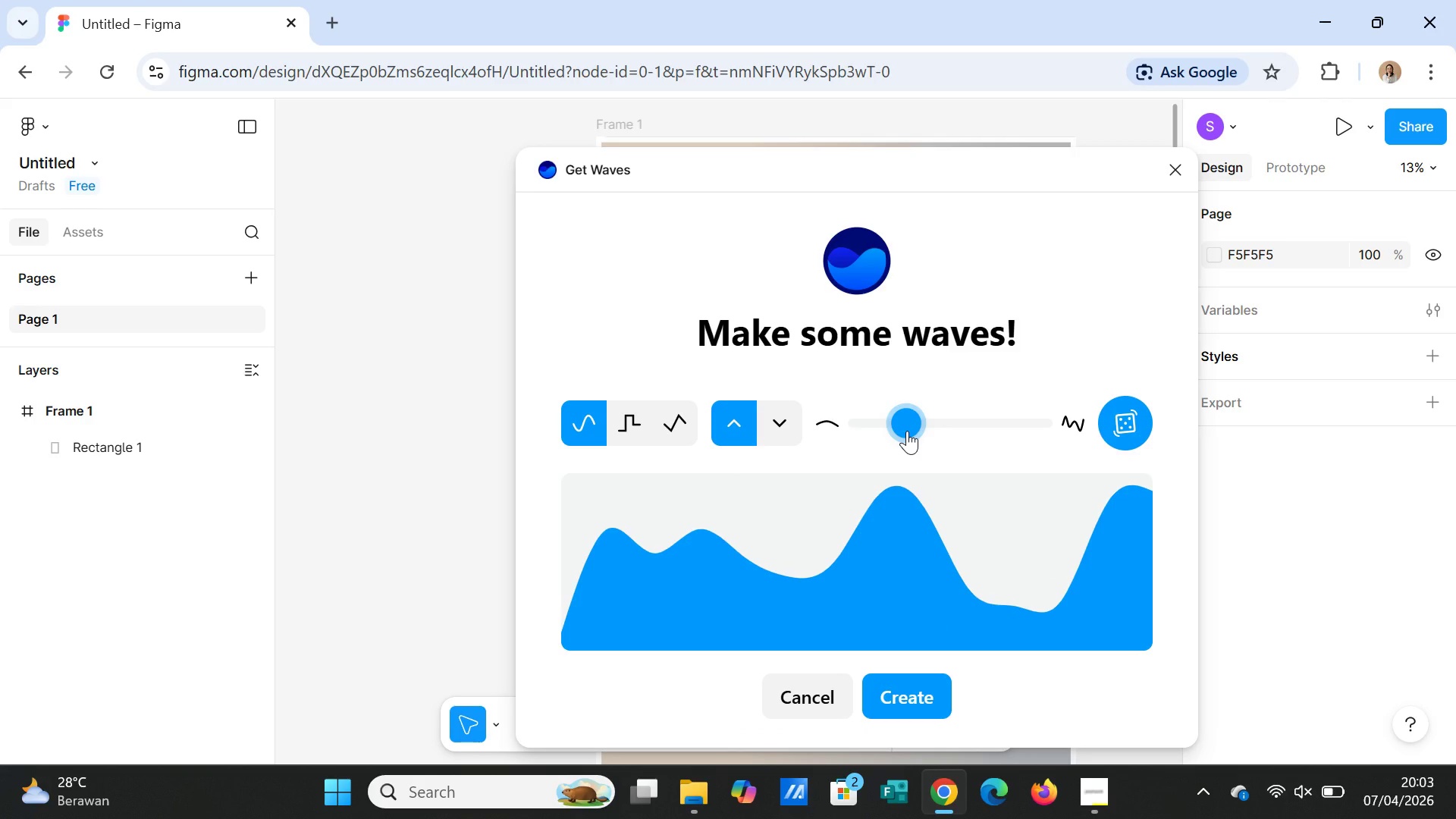 
left_click_drag(start_coordinate=[907, 431], to_coordinate=[876, 426])
 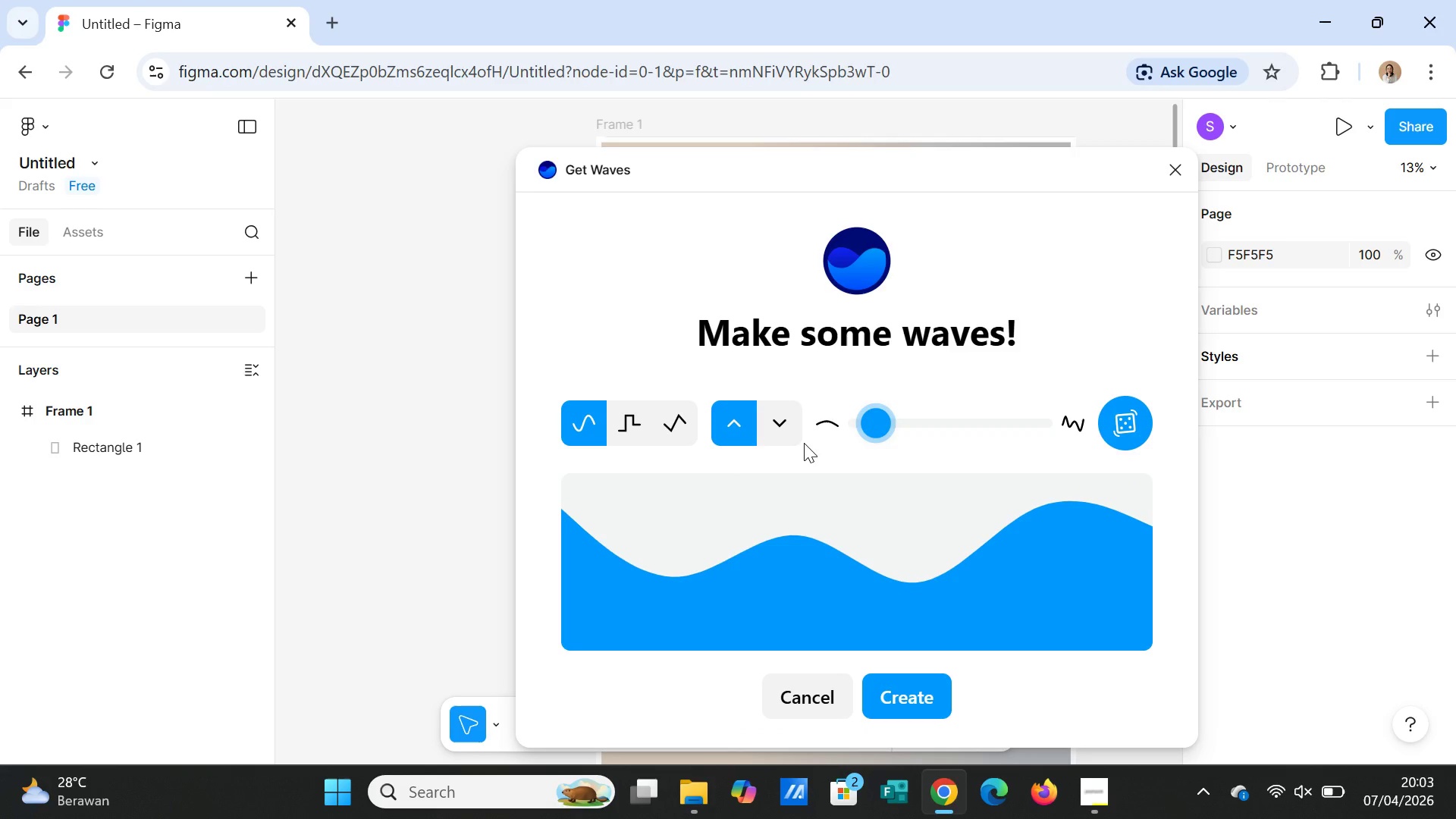 
left_click([780, 425])
 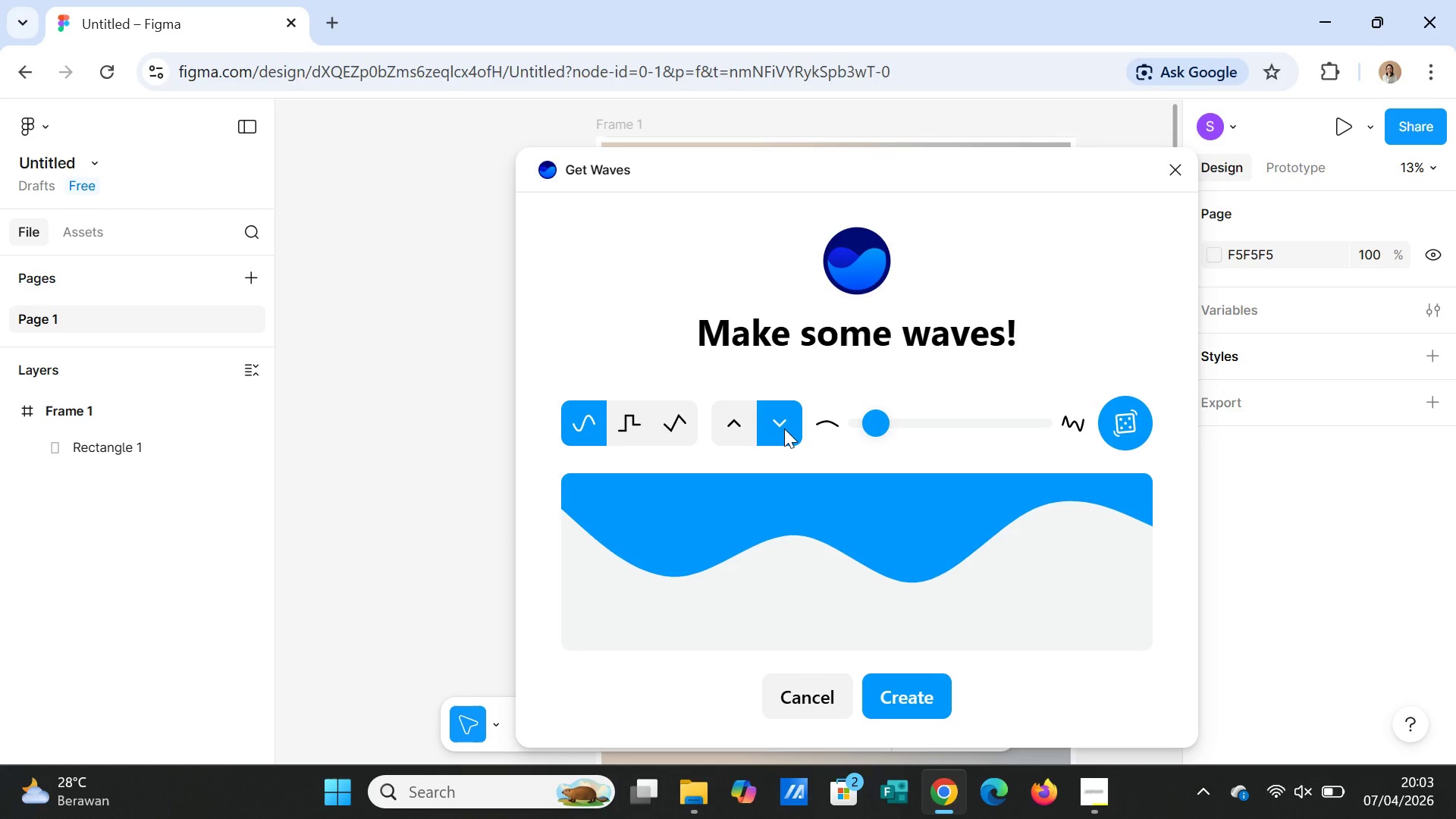 
wait(8.47)
 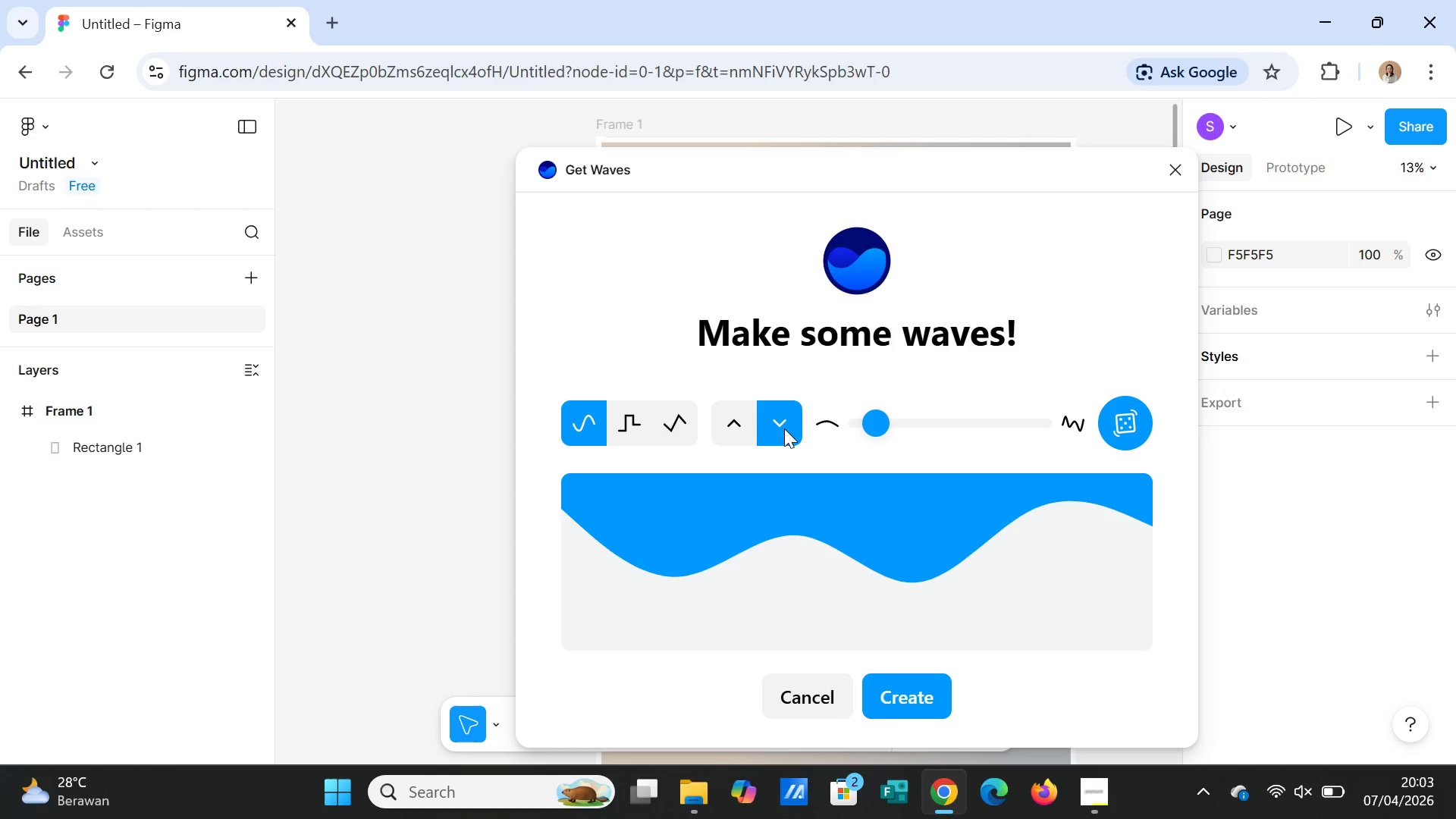 
left_click([1126, 430])
 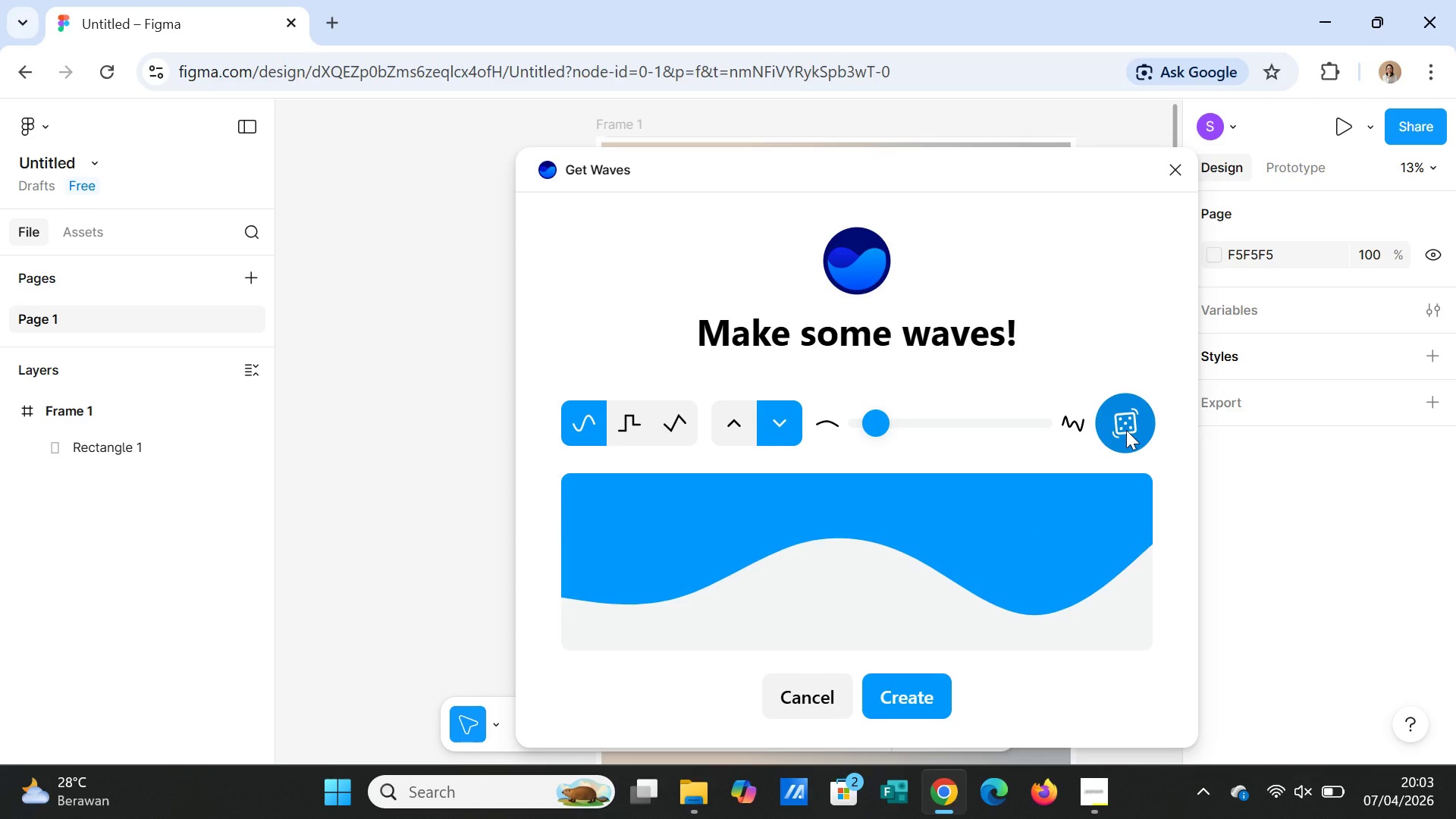 
left_click([1126, 430])
 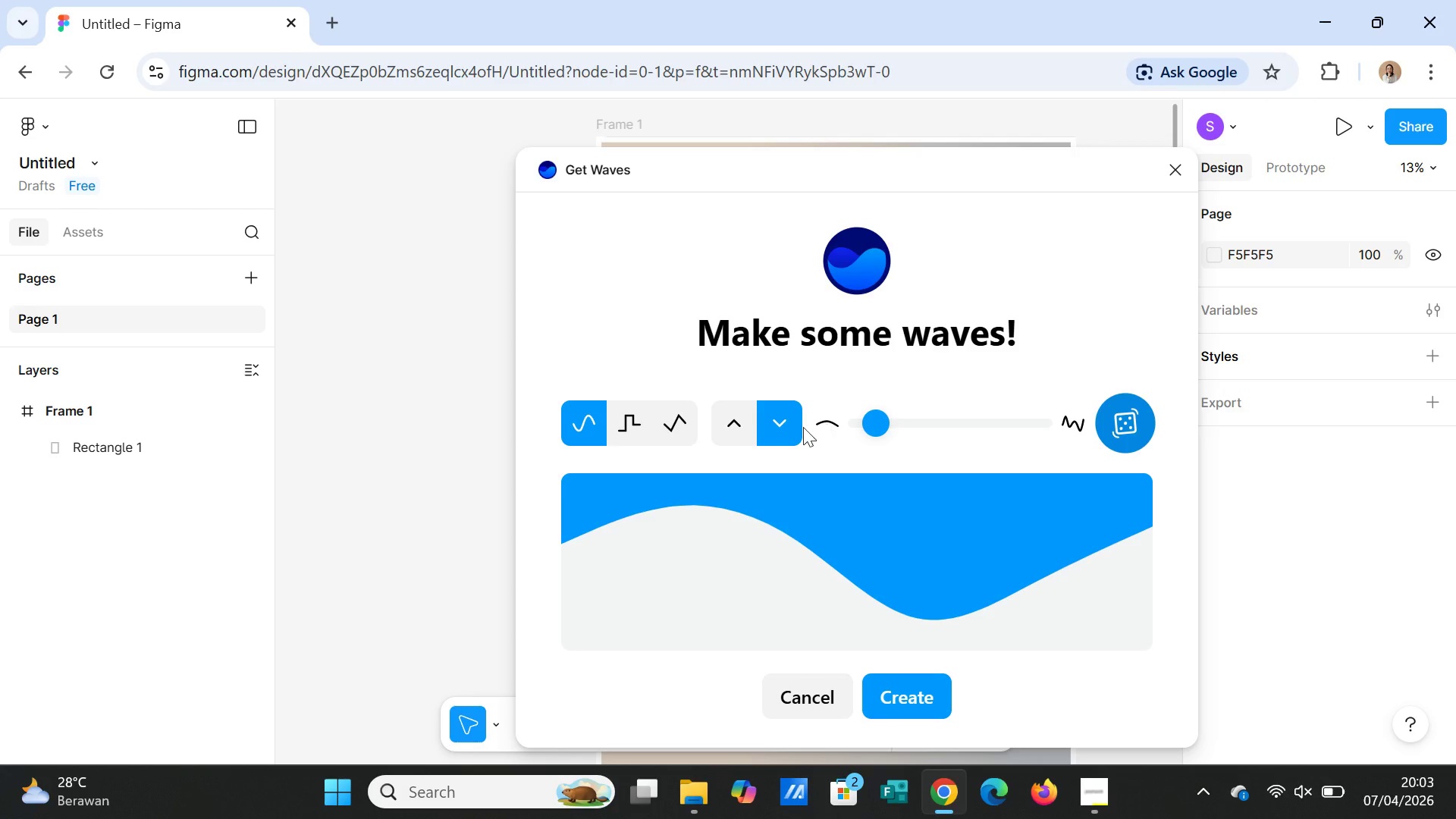 
wait(5.83)
 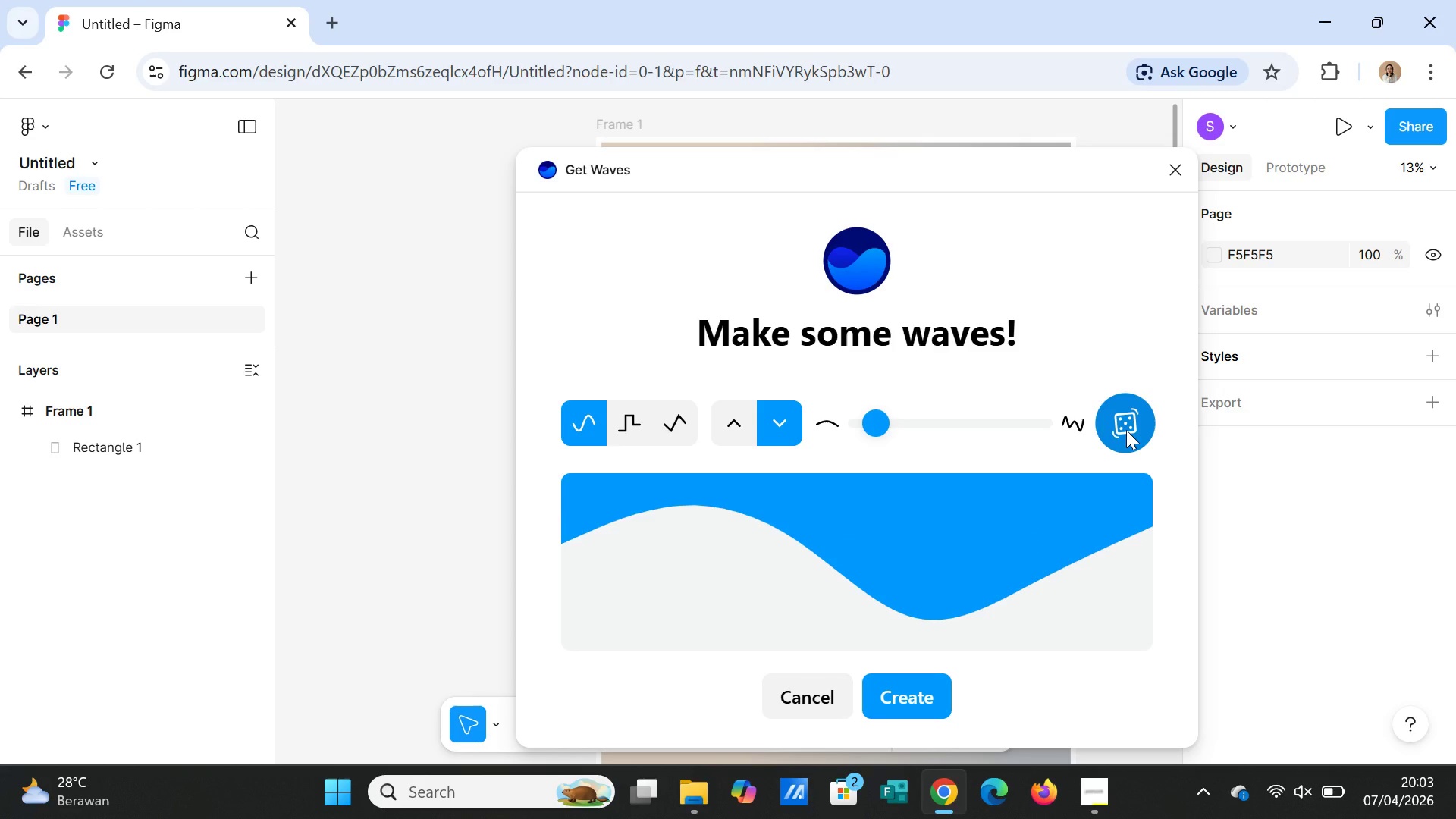 
left_click([1072, 426])
 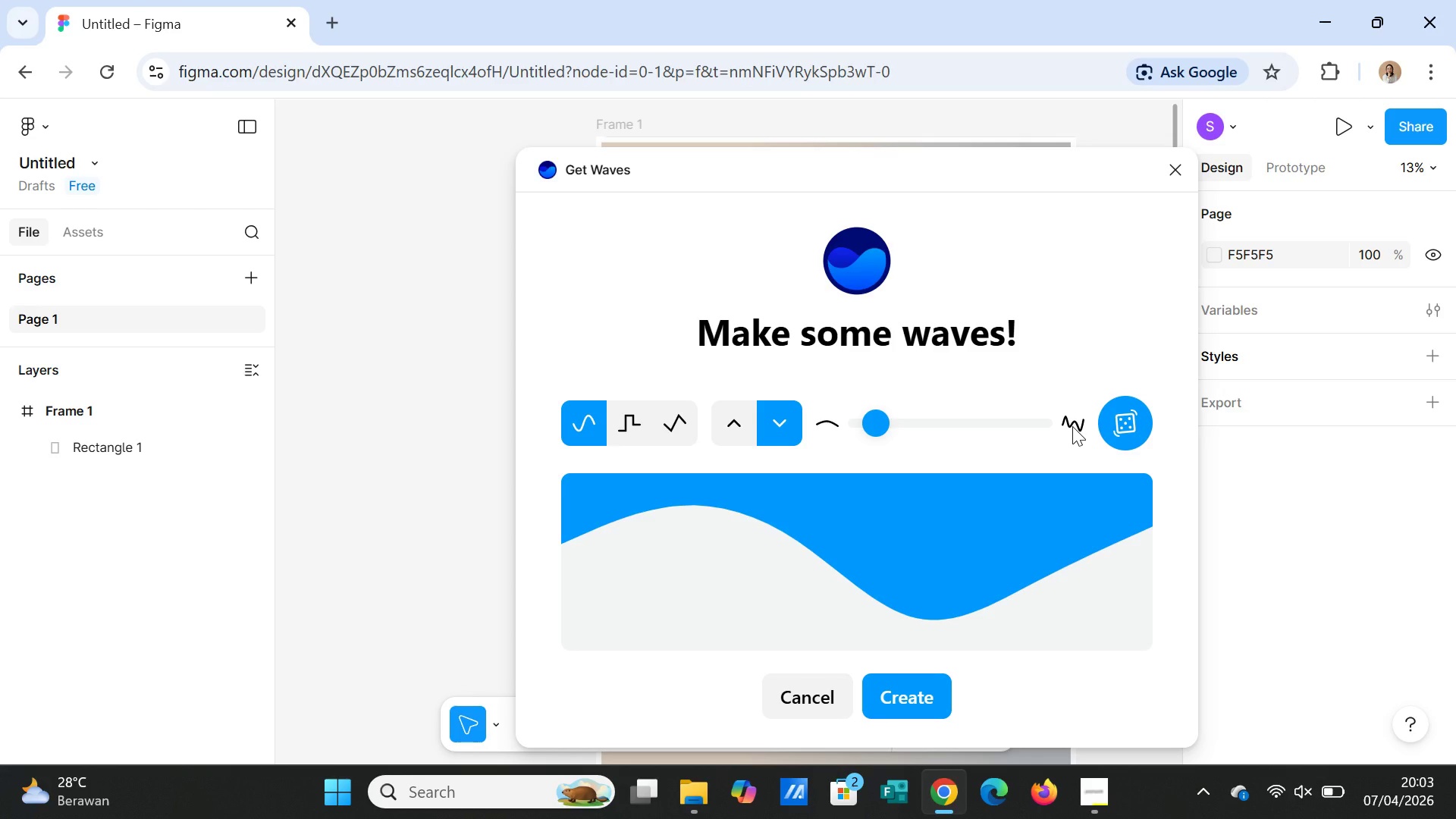 
left_click([1072, 426])
 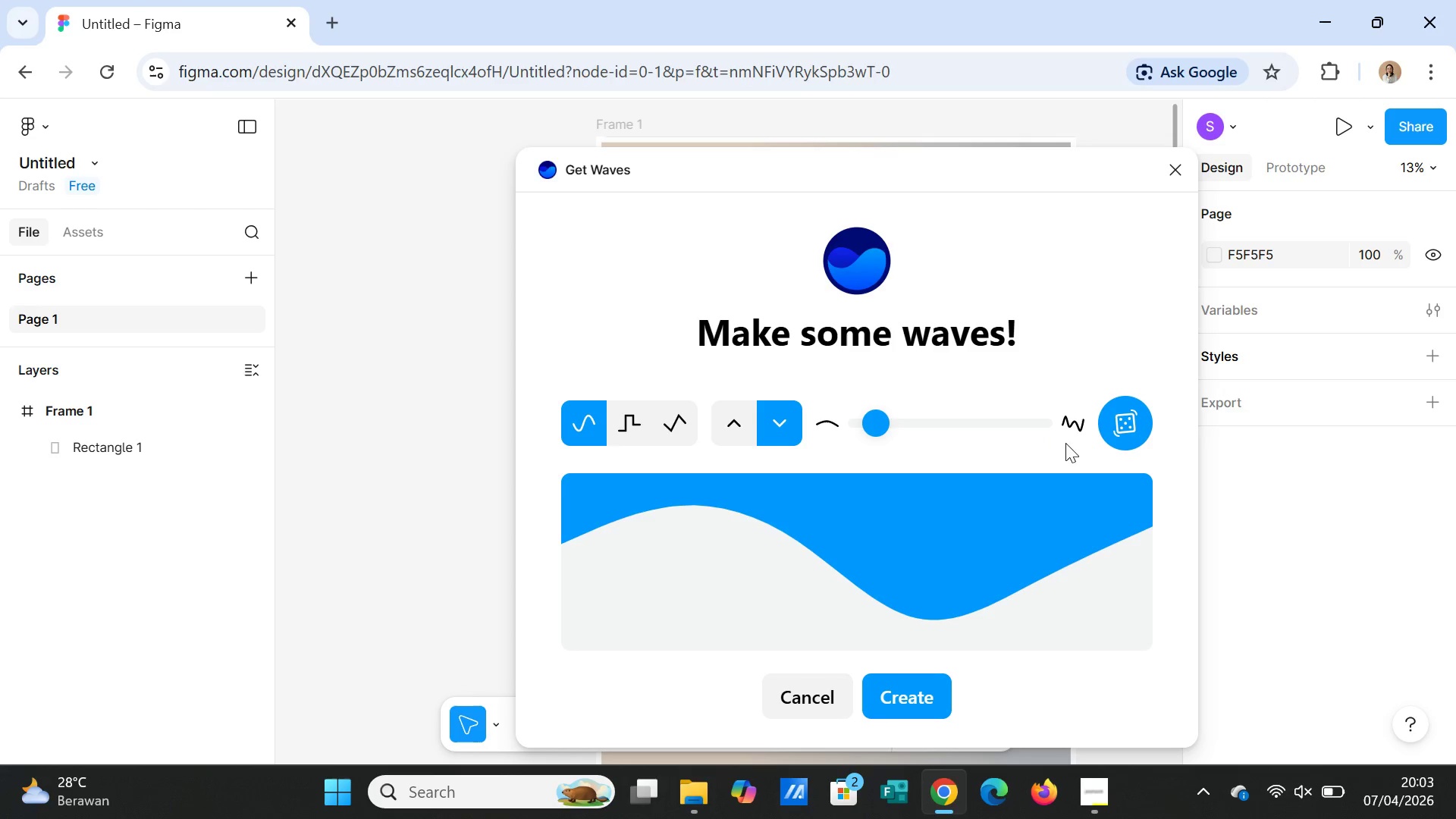 
left_click([1138, 426])
 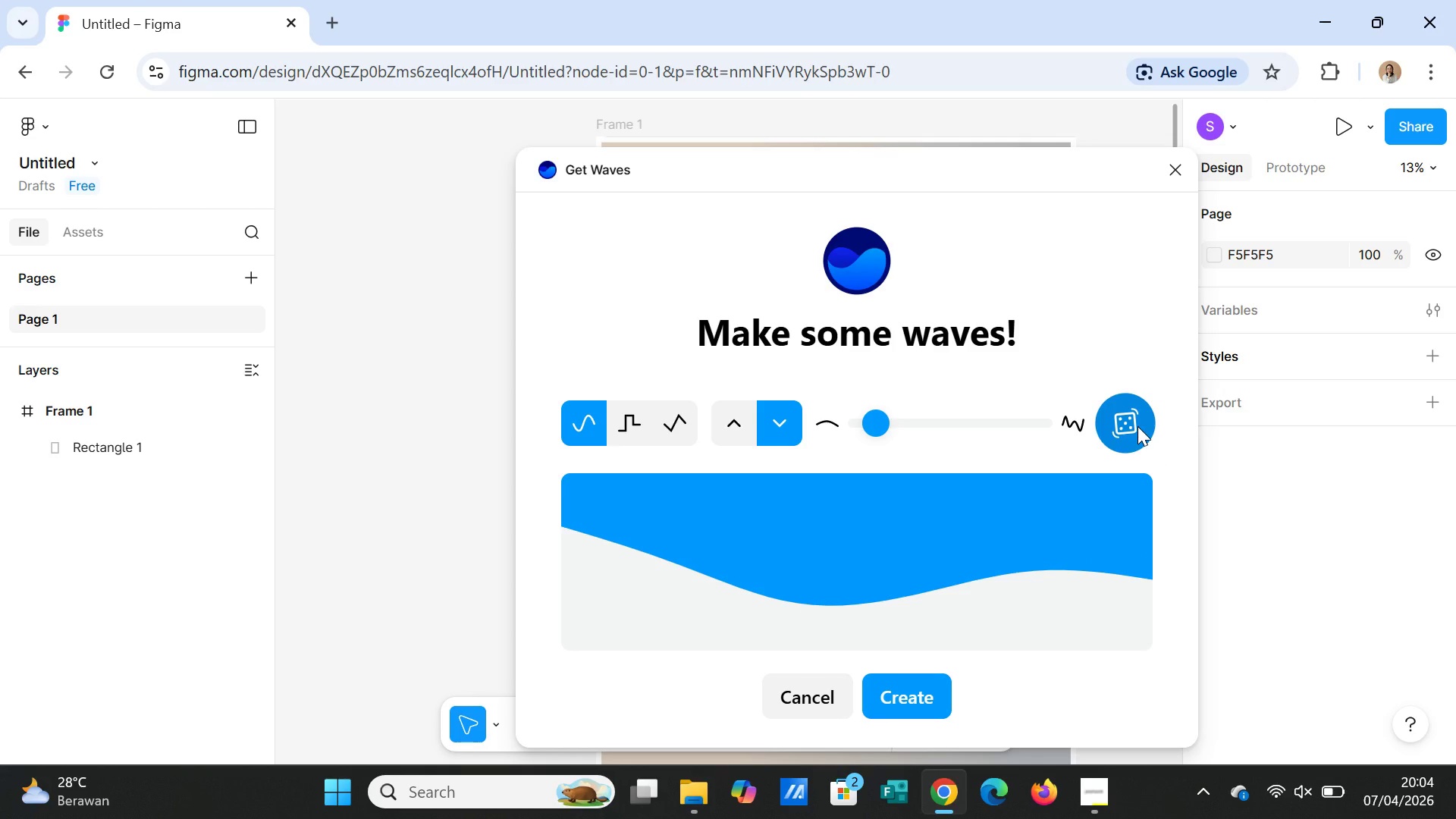 
left_click([1138, 426])
 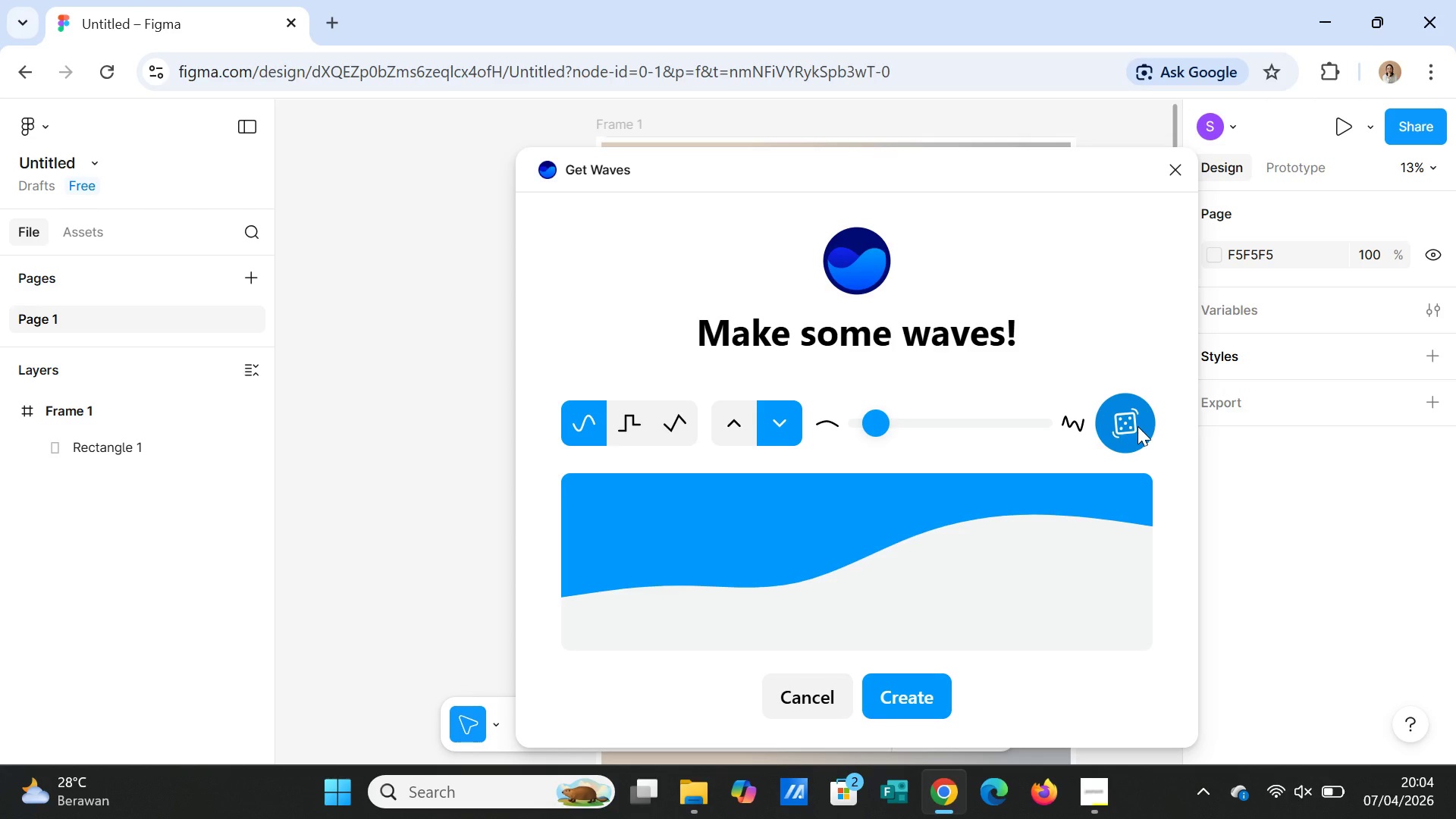 
left_click([1138, 426])
 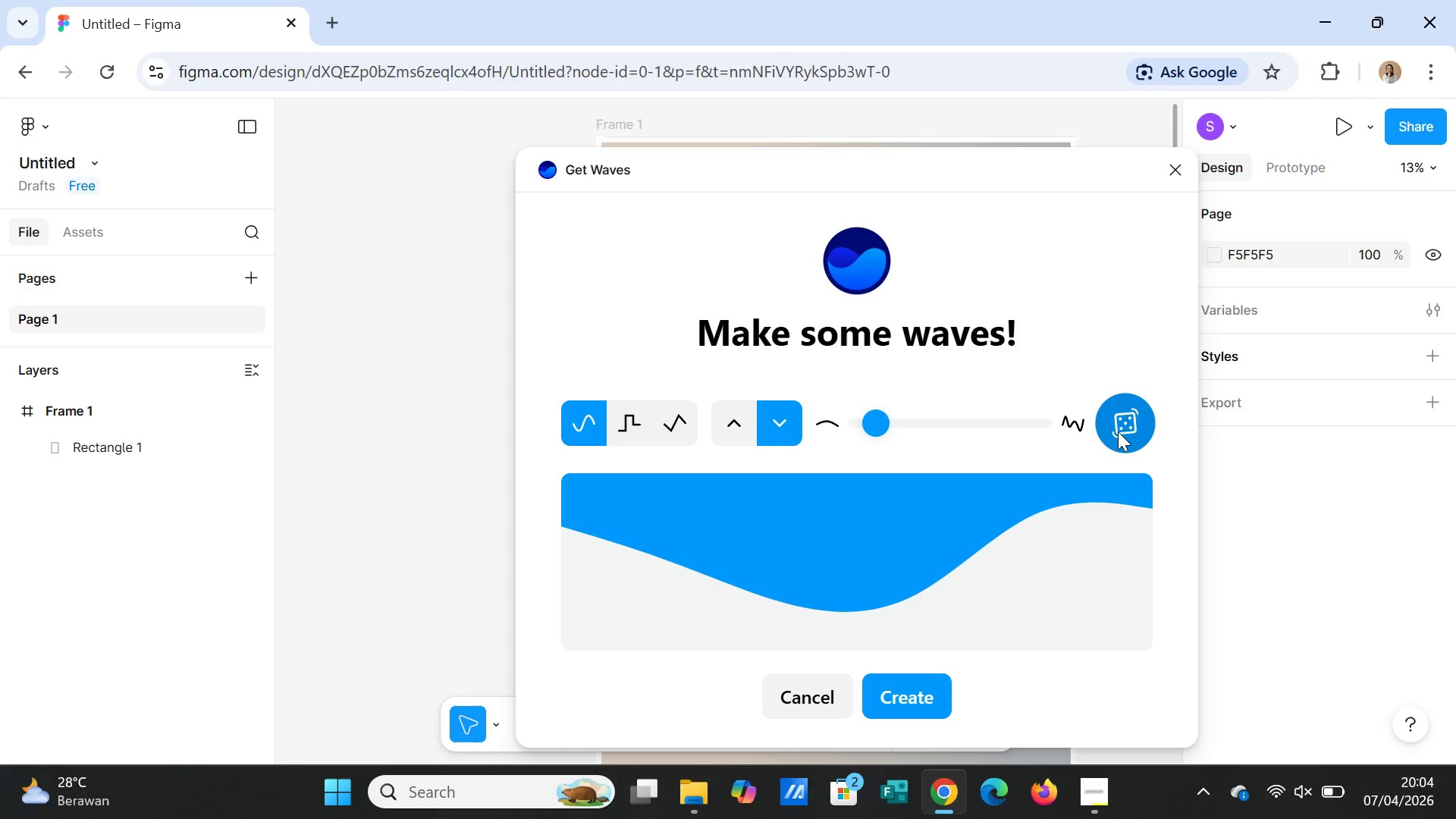 
wait(10.36)
 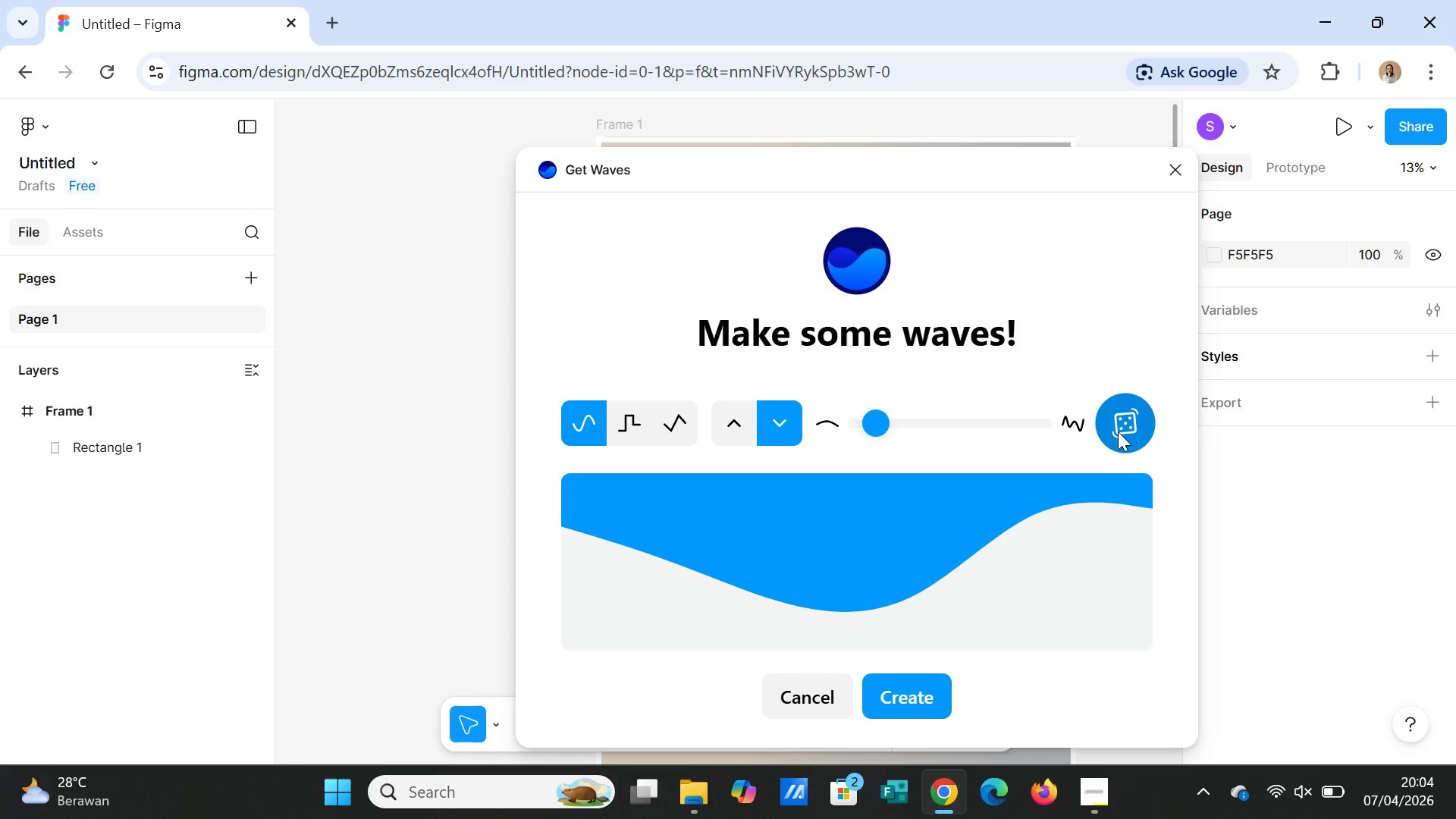 
left_click([830, 424])
 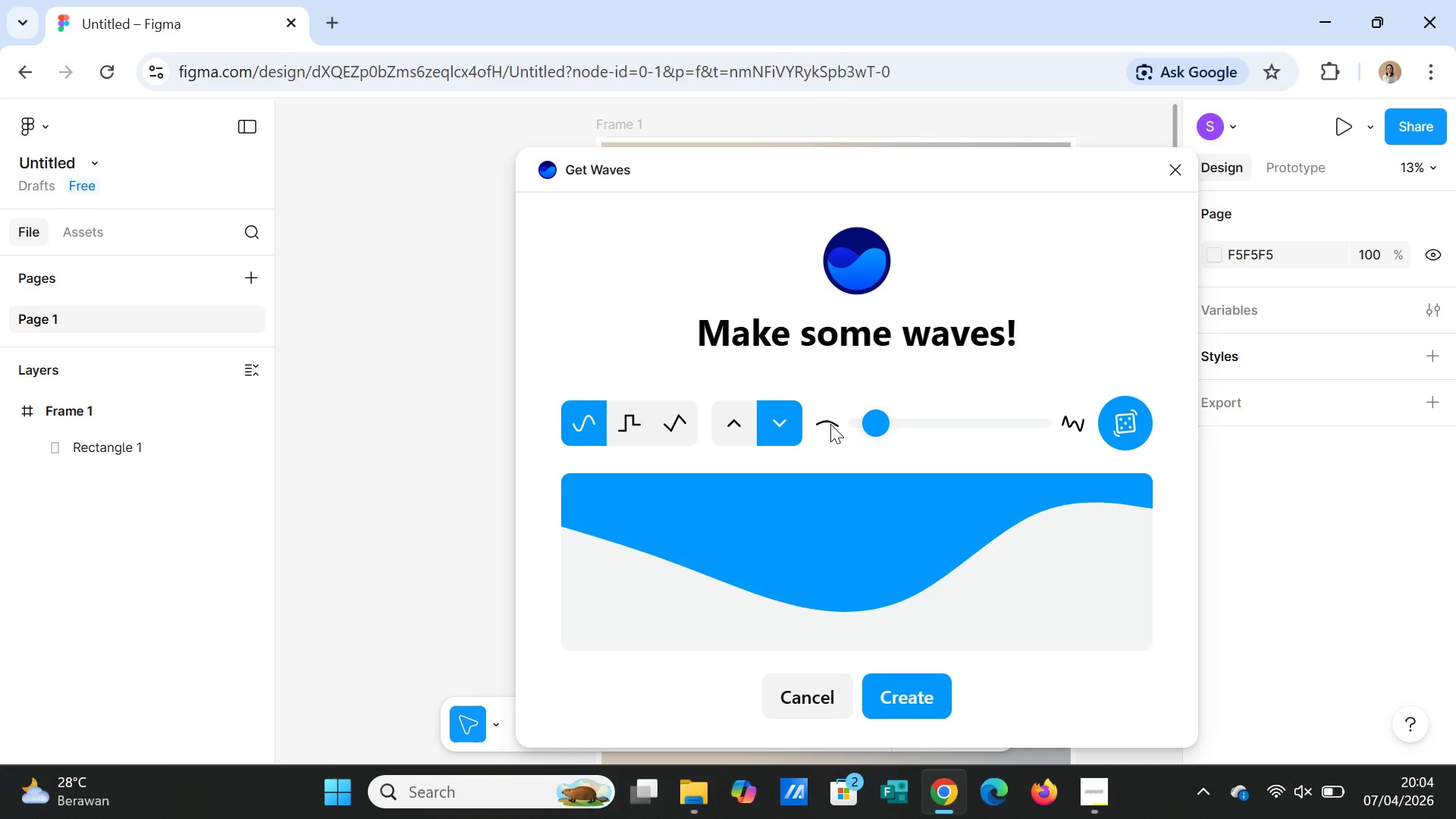 
left_click([830, 424])
 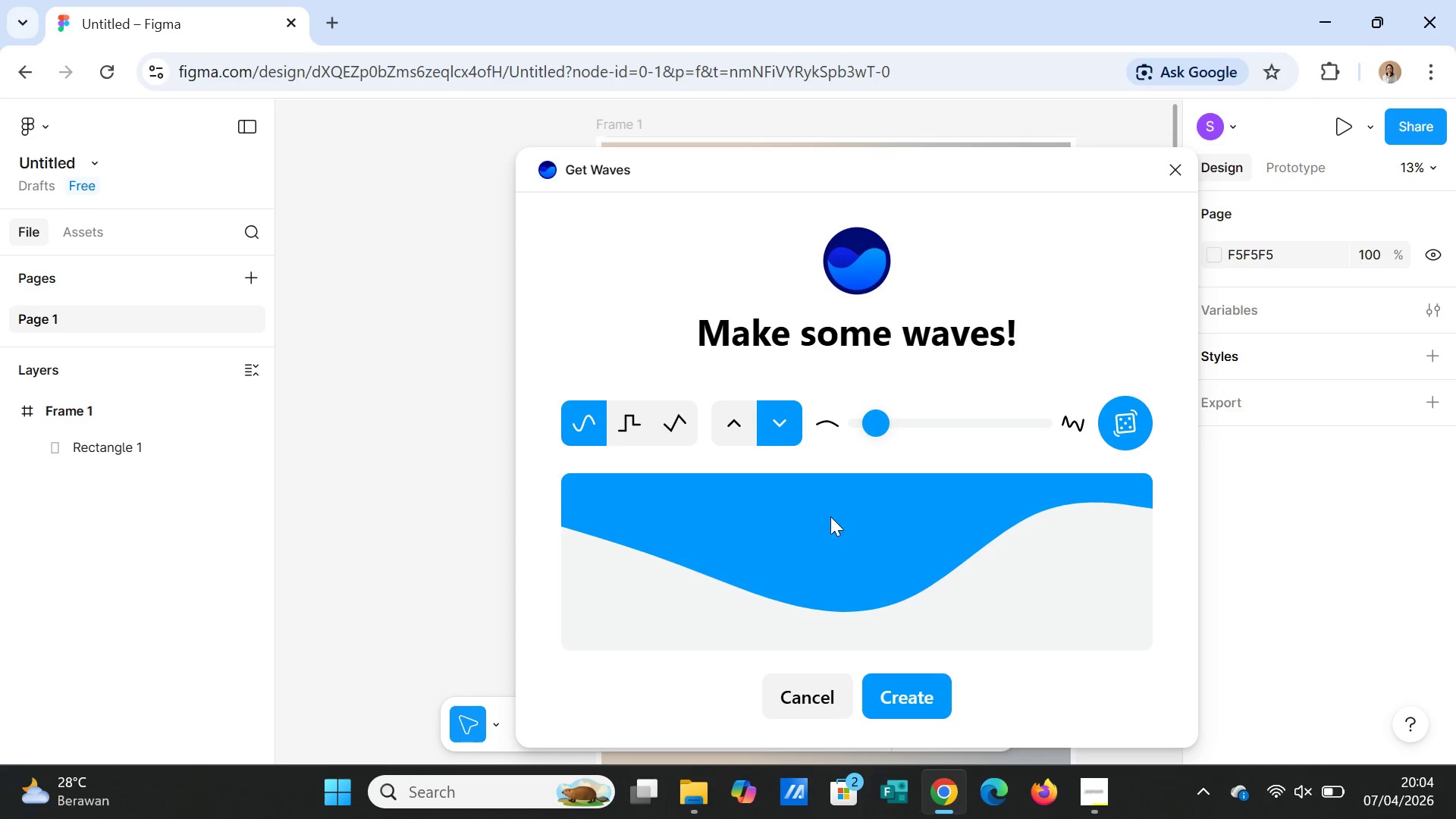 
left_click([830, 519])
 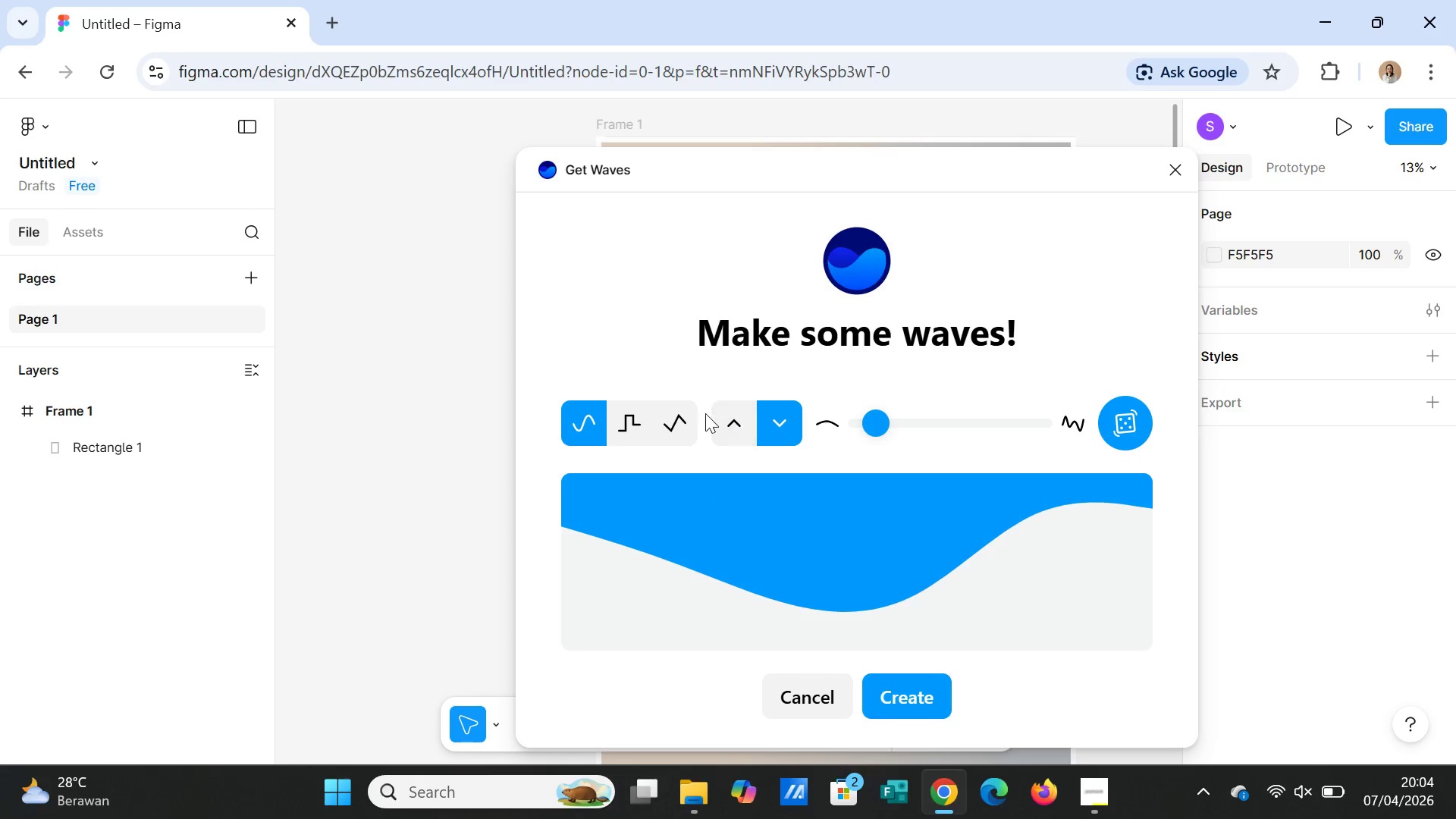 
left_click_drag(start_coordinate=[871, 416], to_coordinate=[932, 423])
 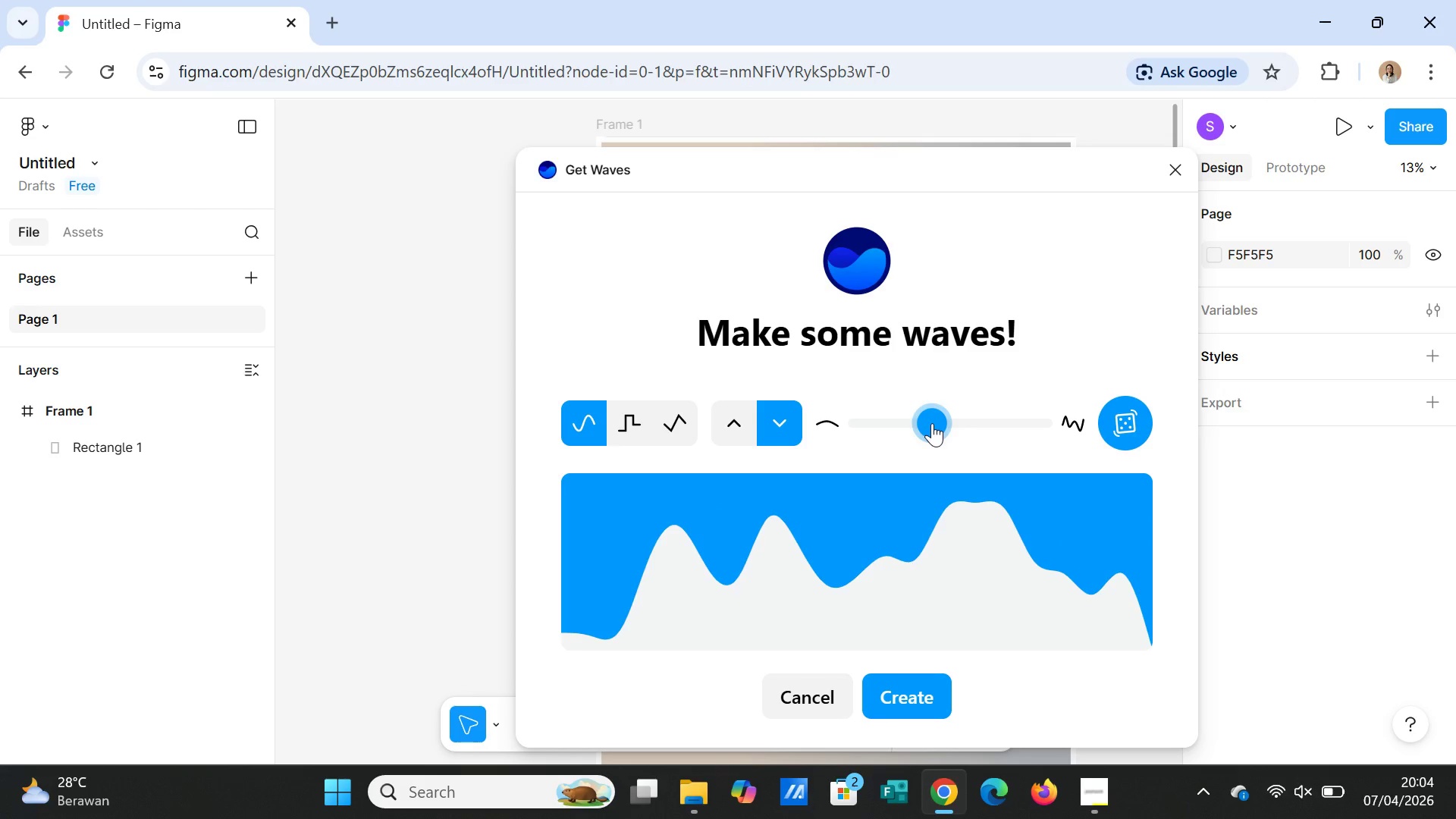 
left_click_drag(start_coordinate=[932, 423], to_coordinate=[868, 420])
 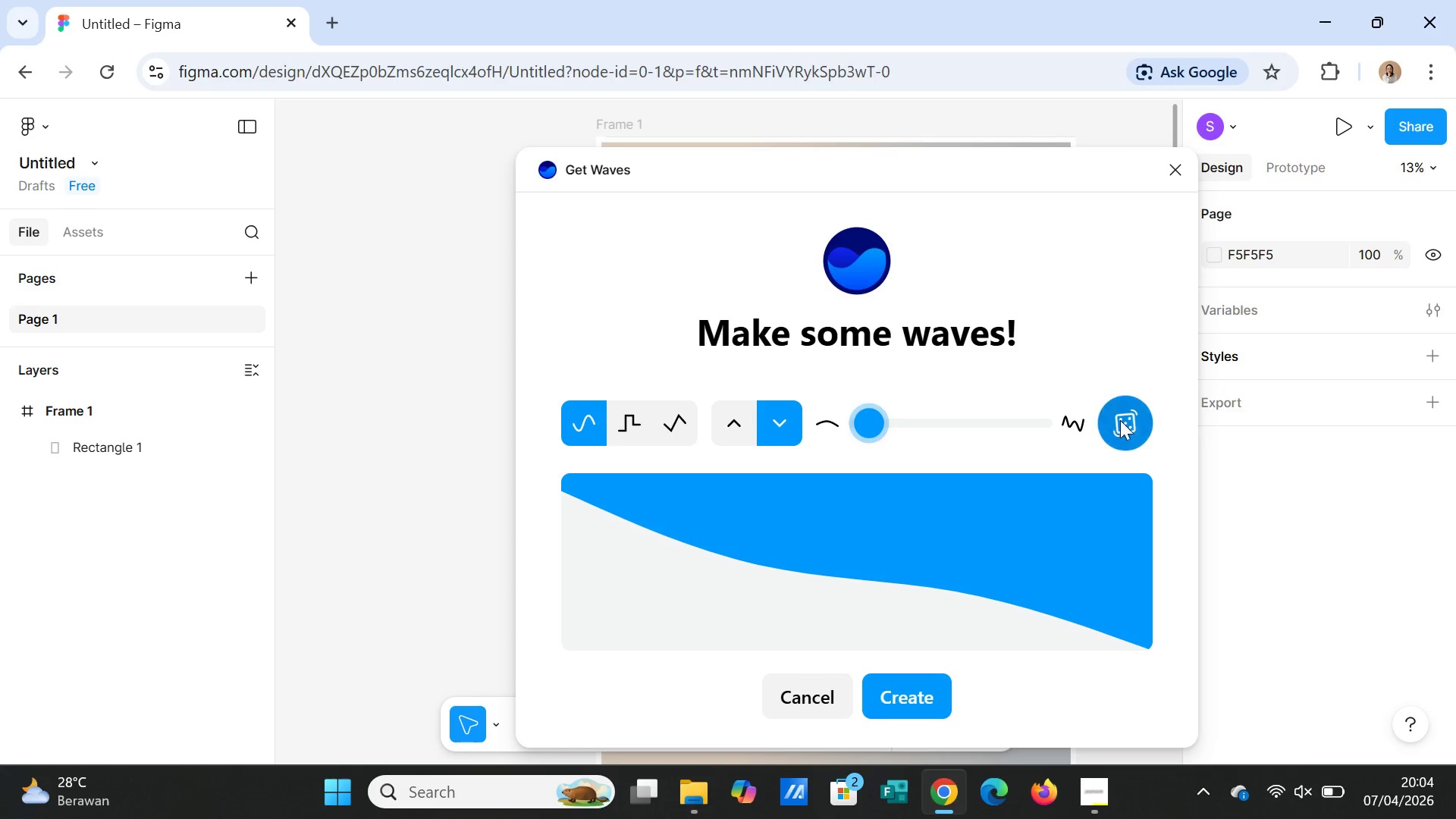 
left_click([1130, 424])
 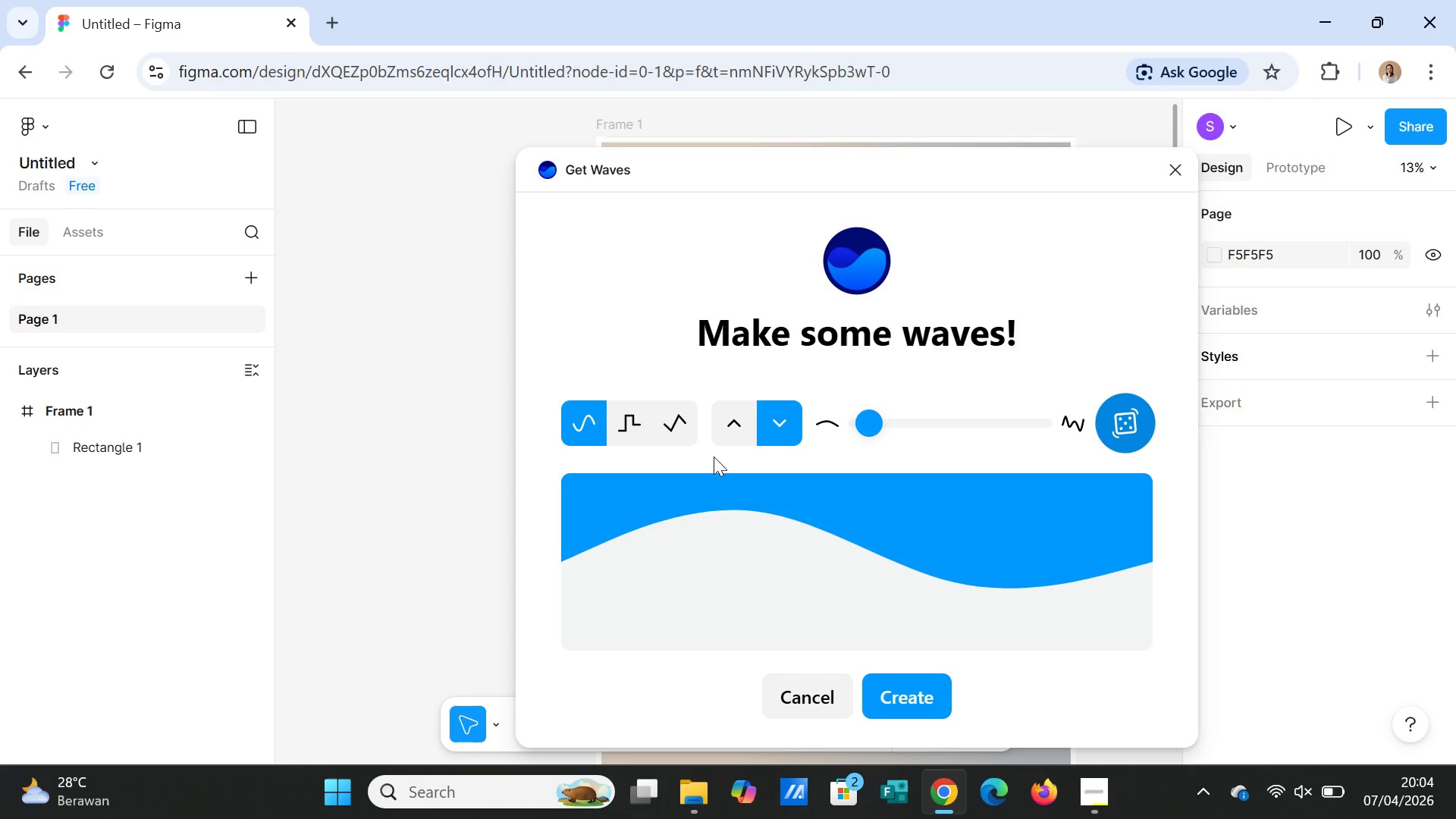 
left_click([672, 425])
 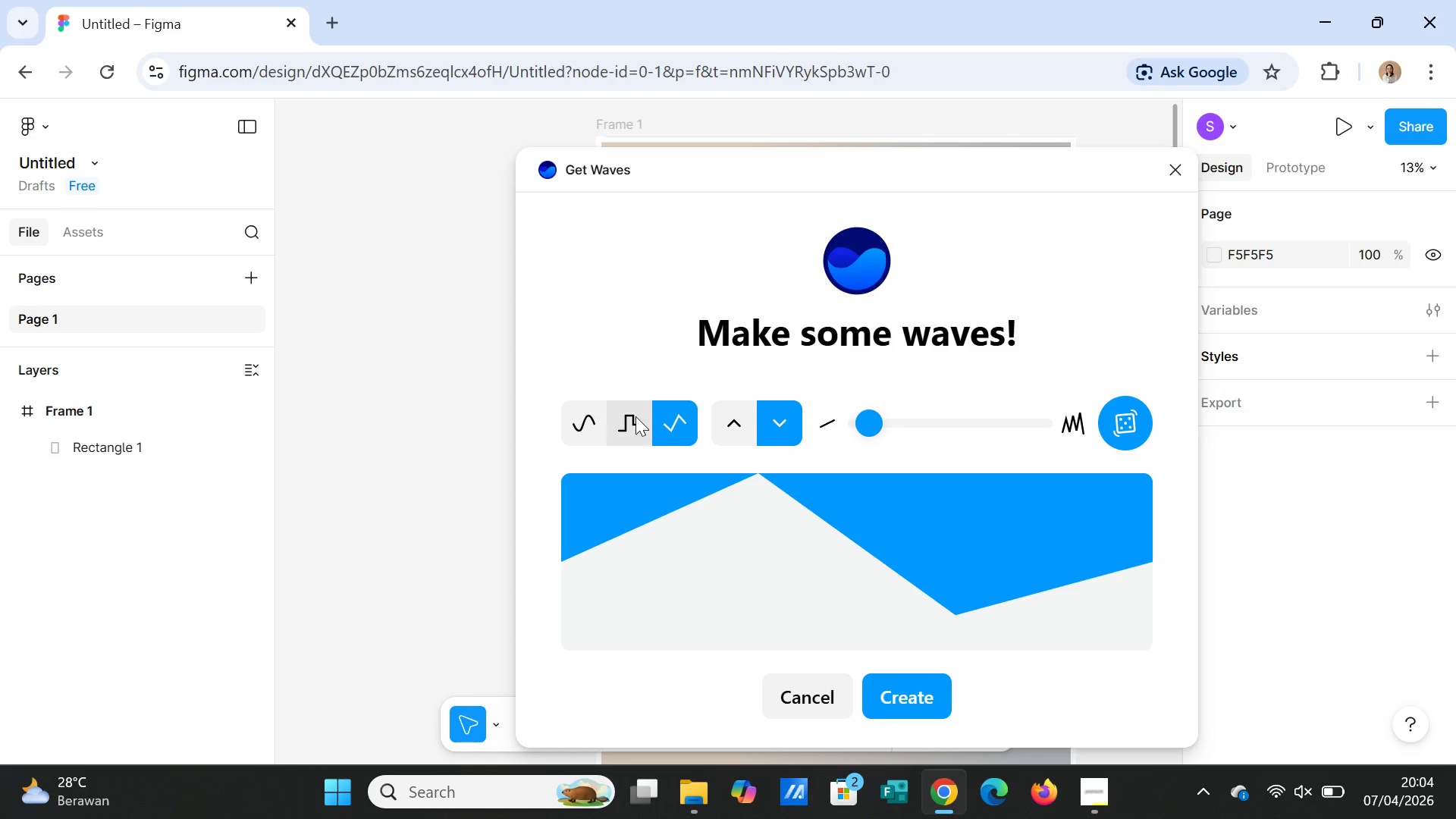 
left_click([635, 416])
 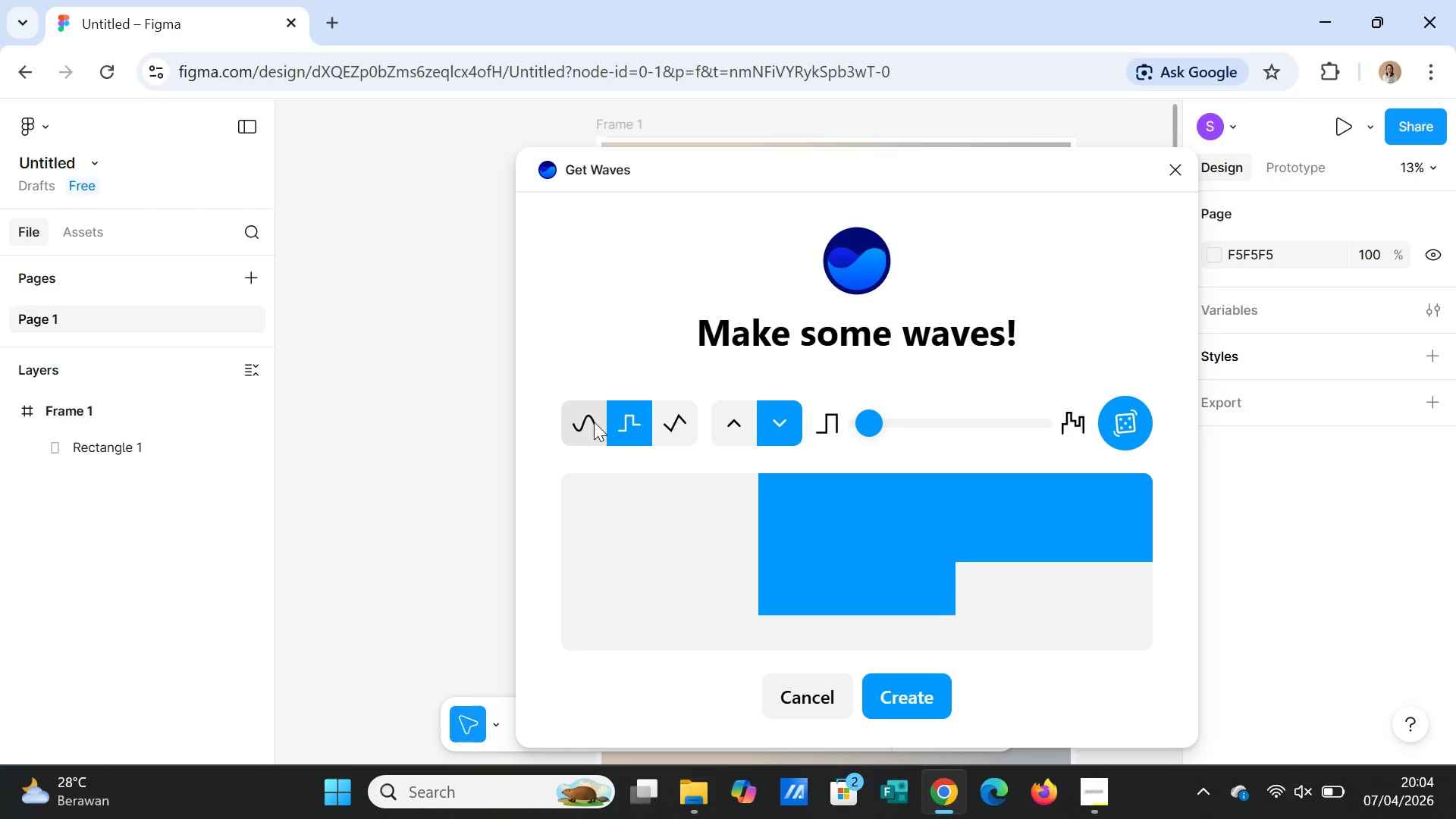 
left_click([594, 422])
 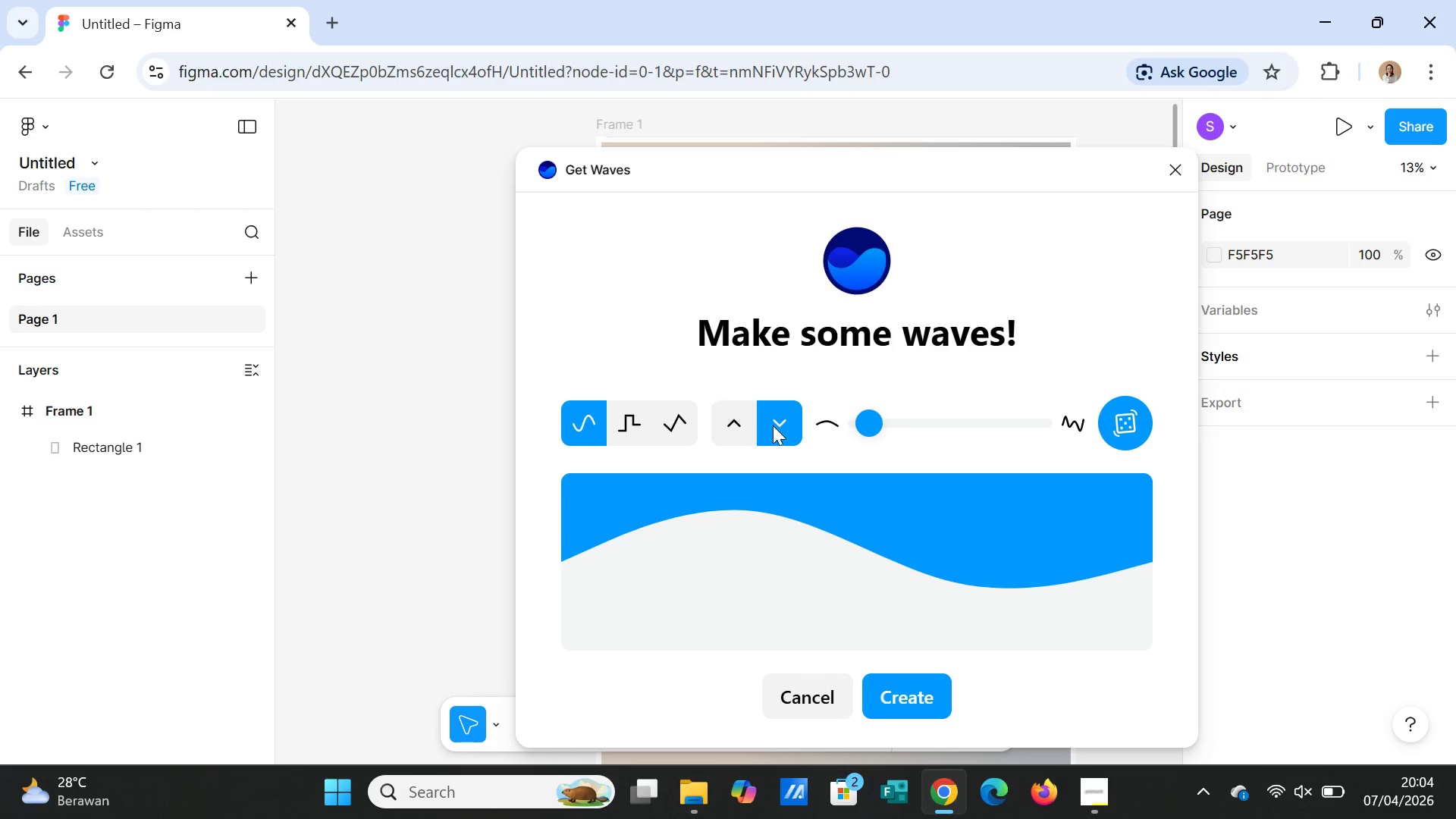 
left_click([777, 425])
 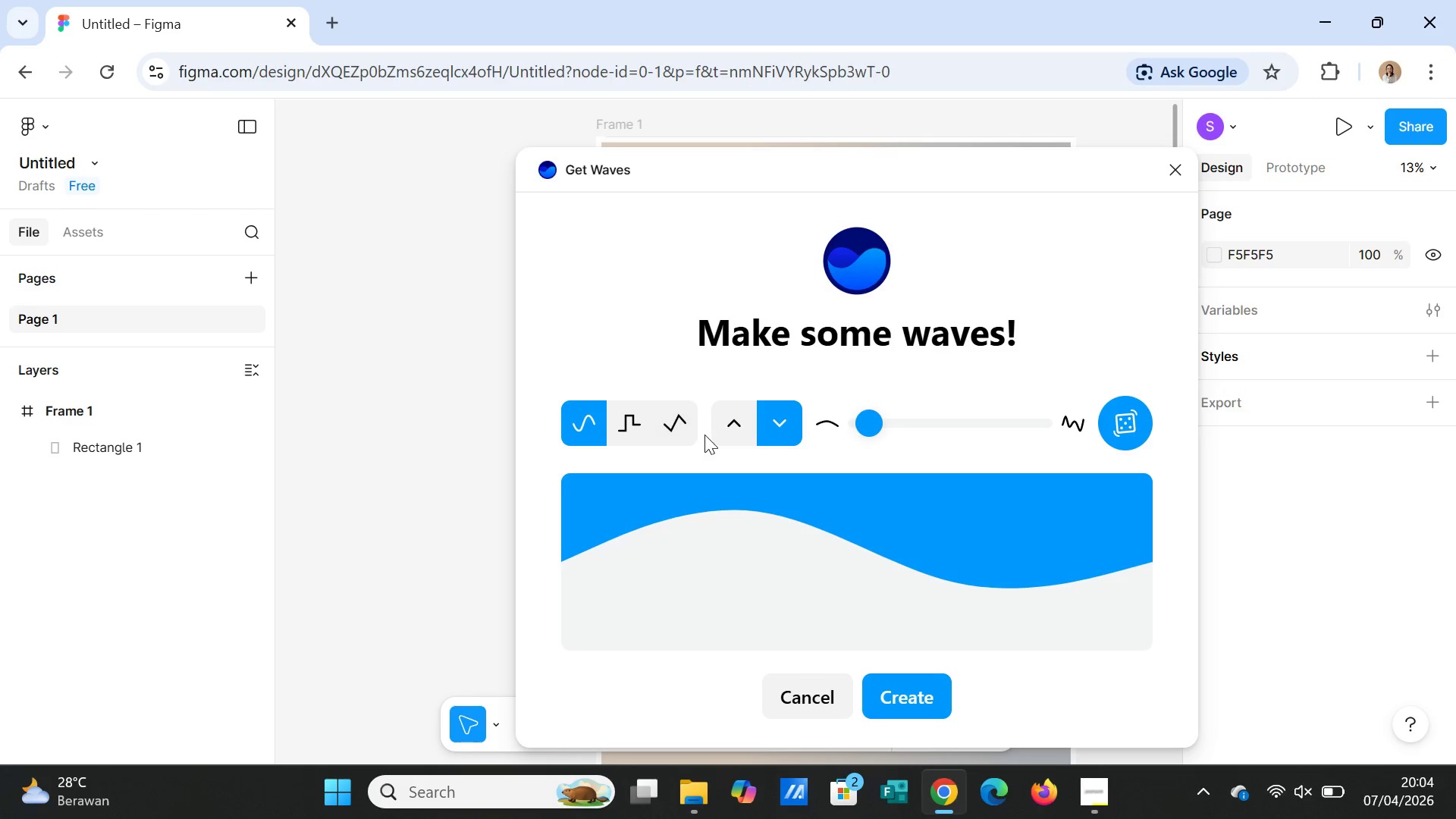 
left_click([736, 422])
 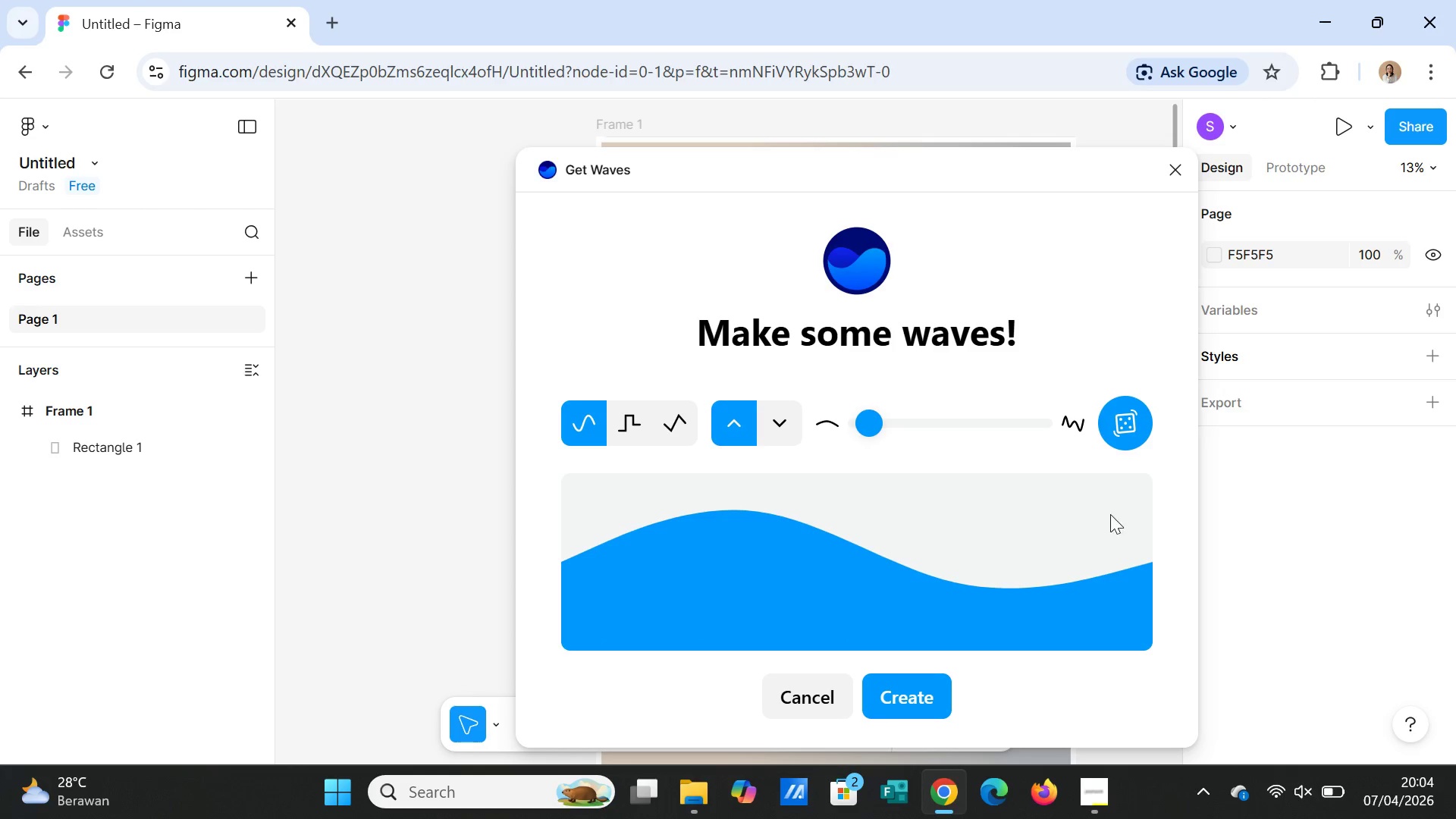 
left_click([1143, 431])
 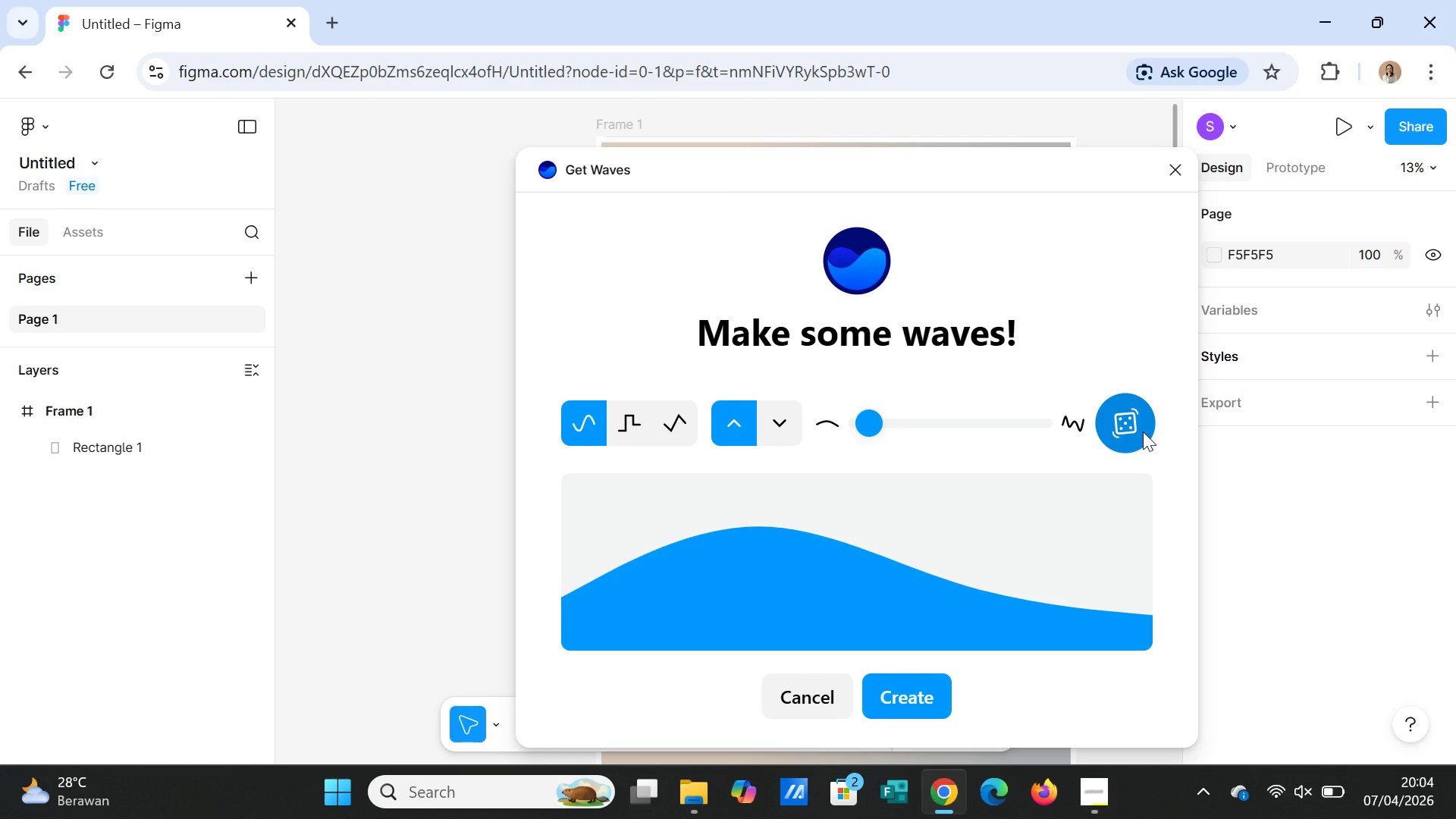 
left_click([1143, 431])
 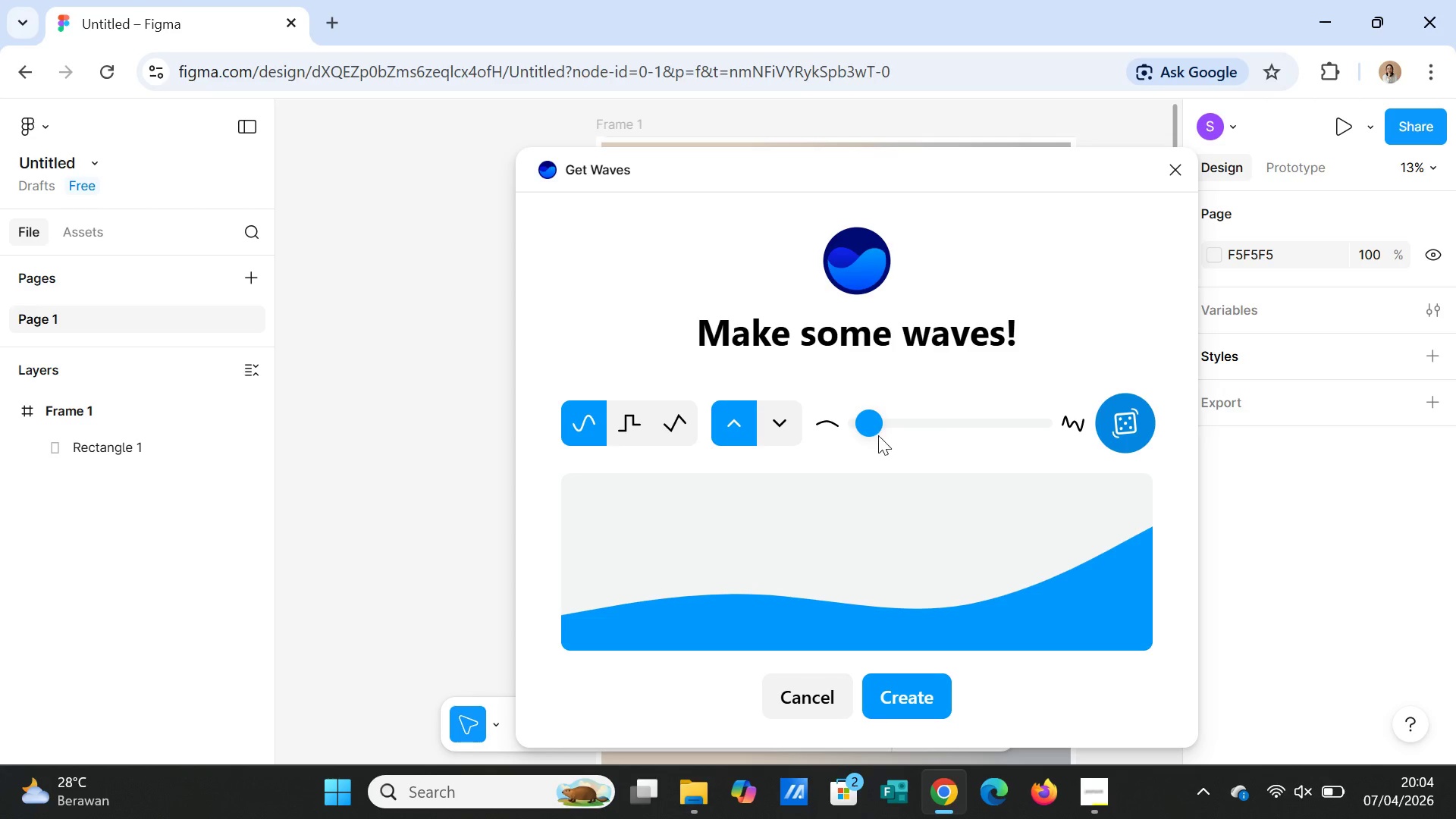 
wait(7.3)
 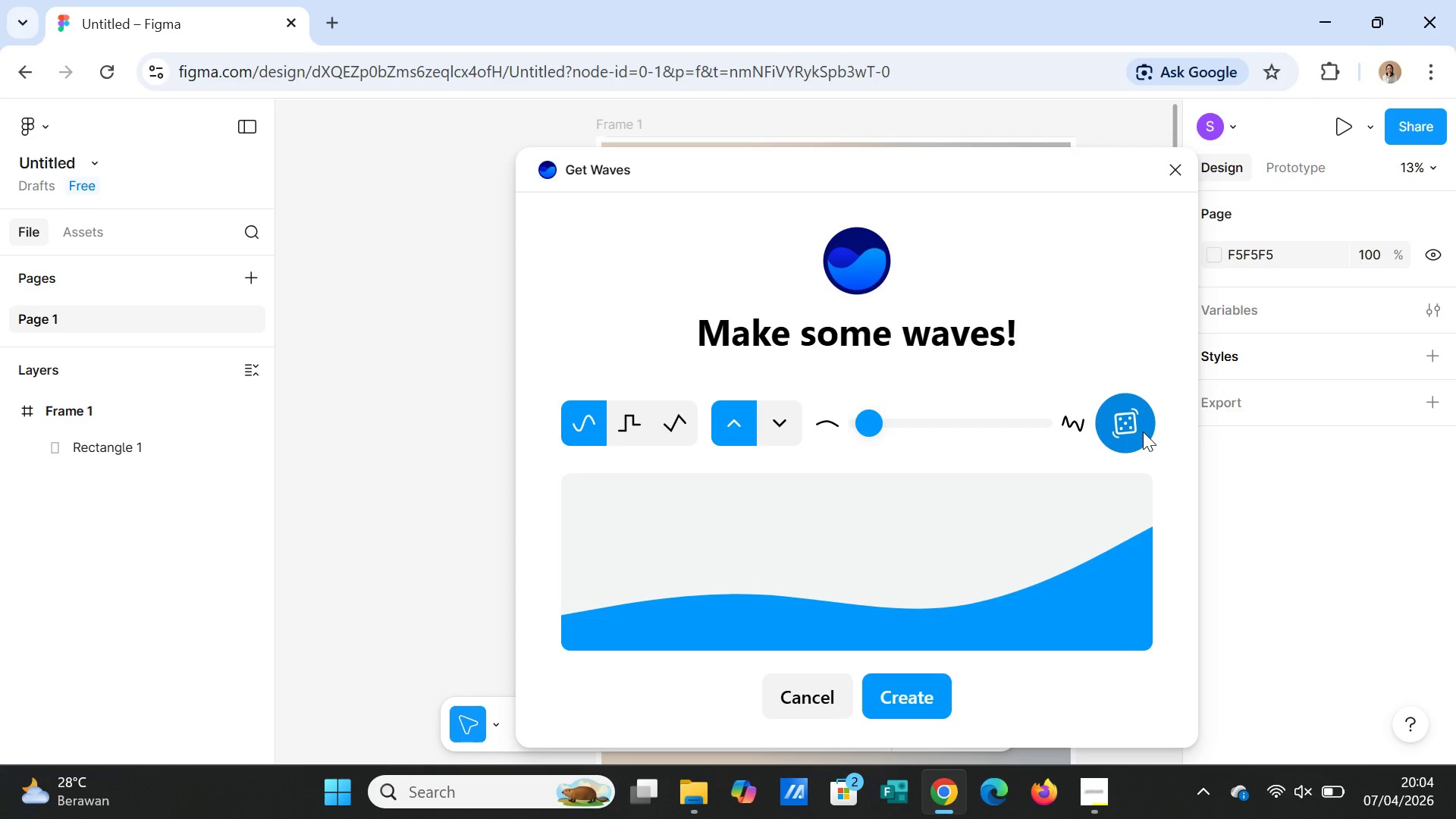 
left_click([788, 422])
 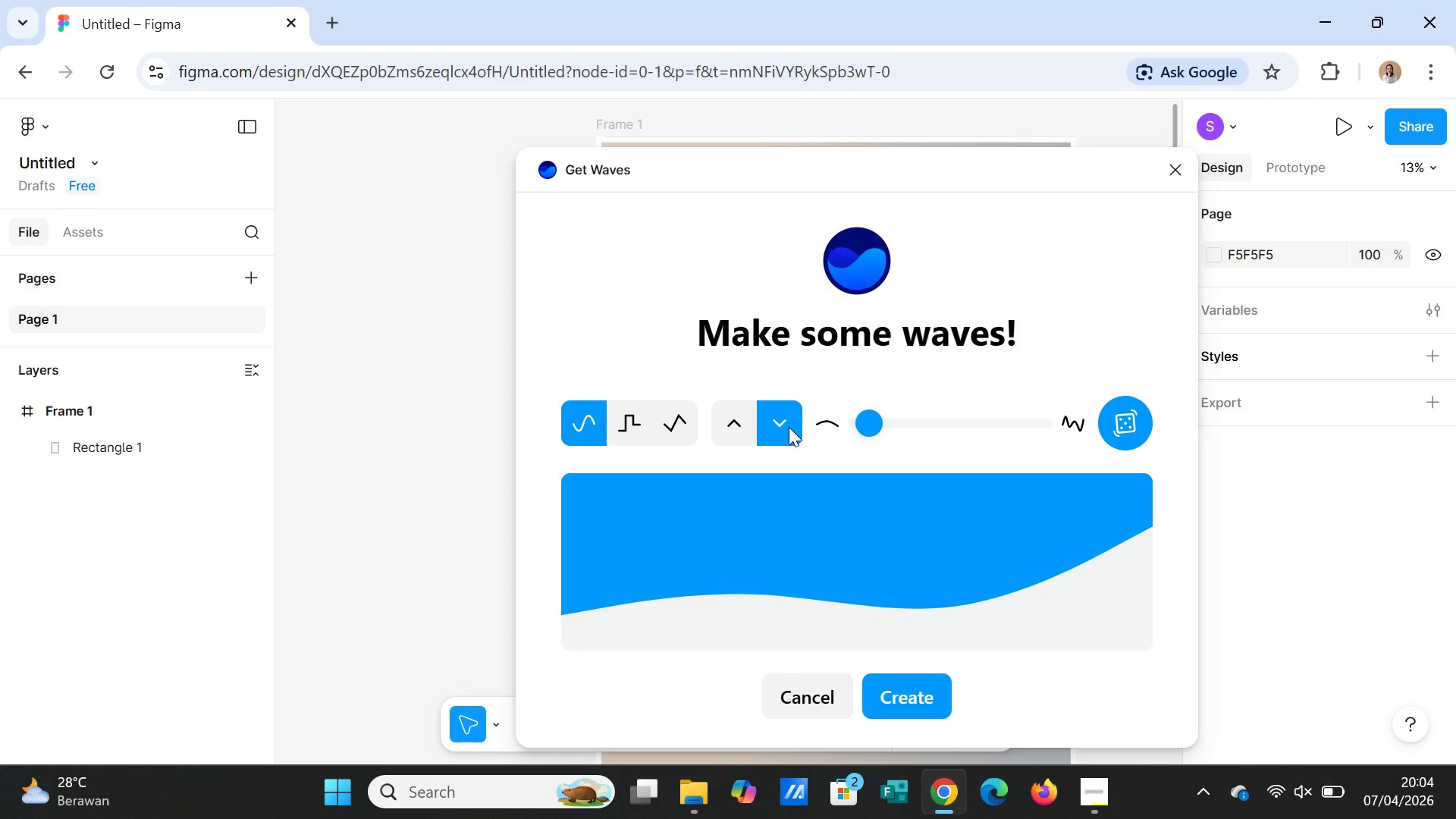 
wait(6.67)
 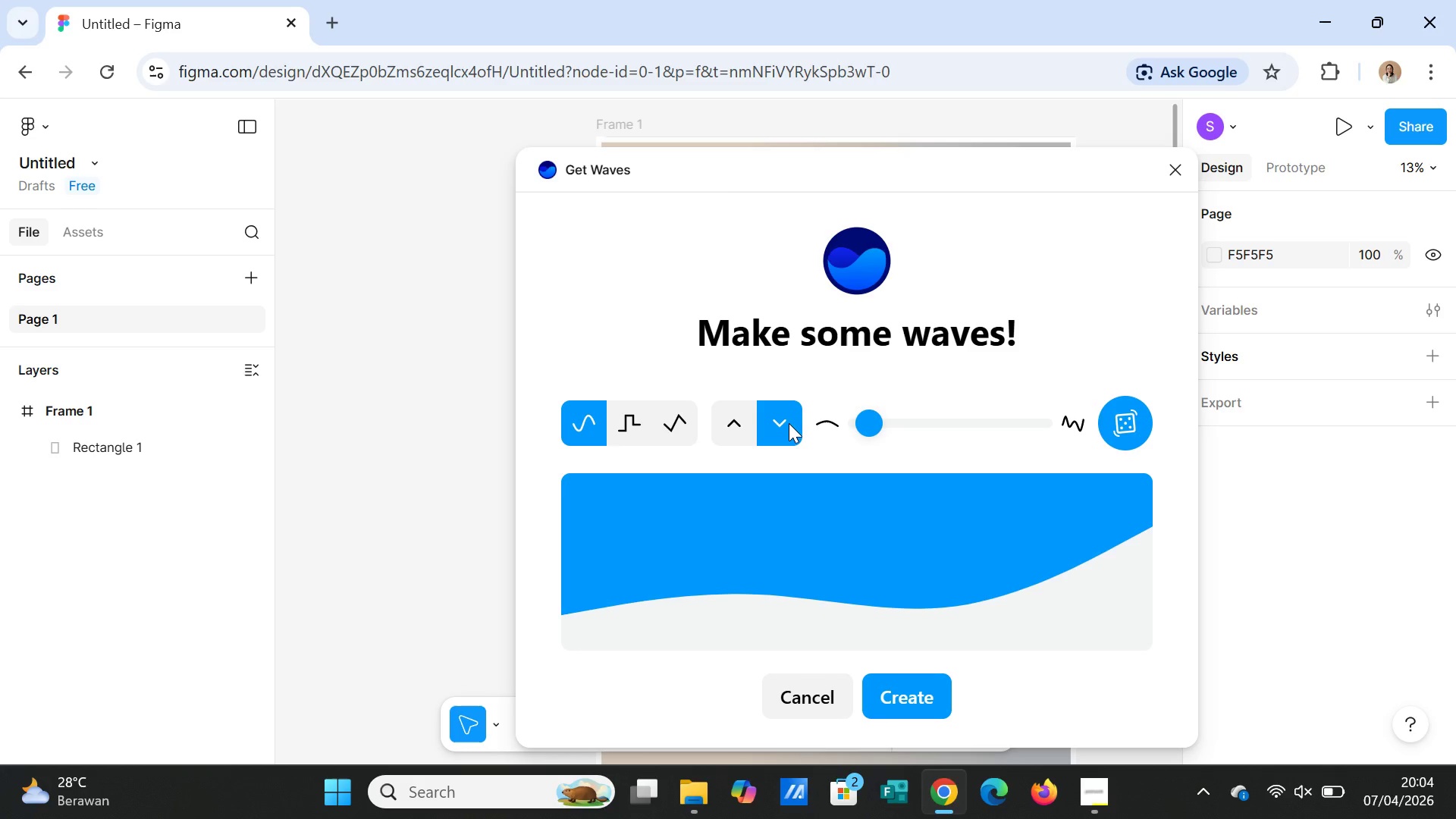 
scroll: coordinate [1084, 585], scroll_direction: down, amount: 1.0
 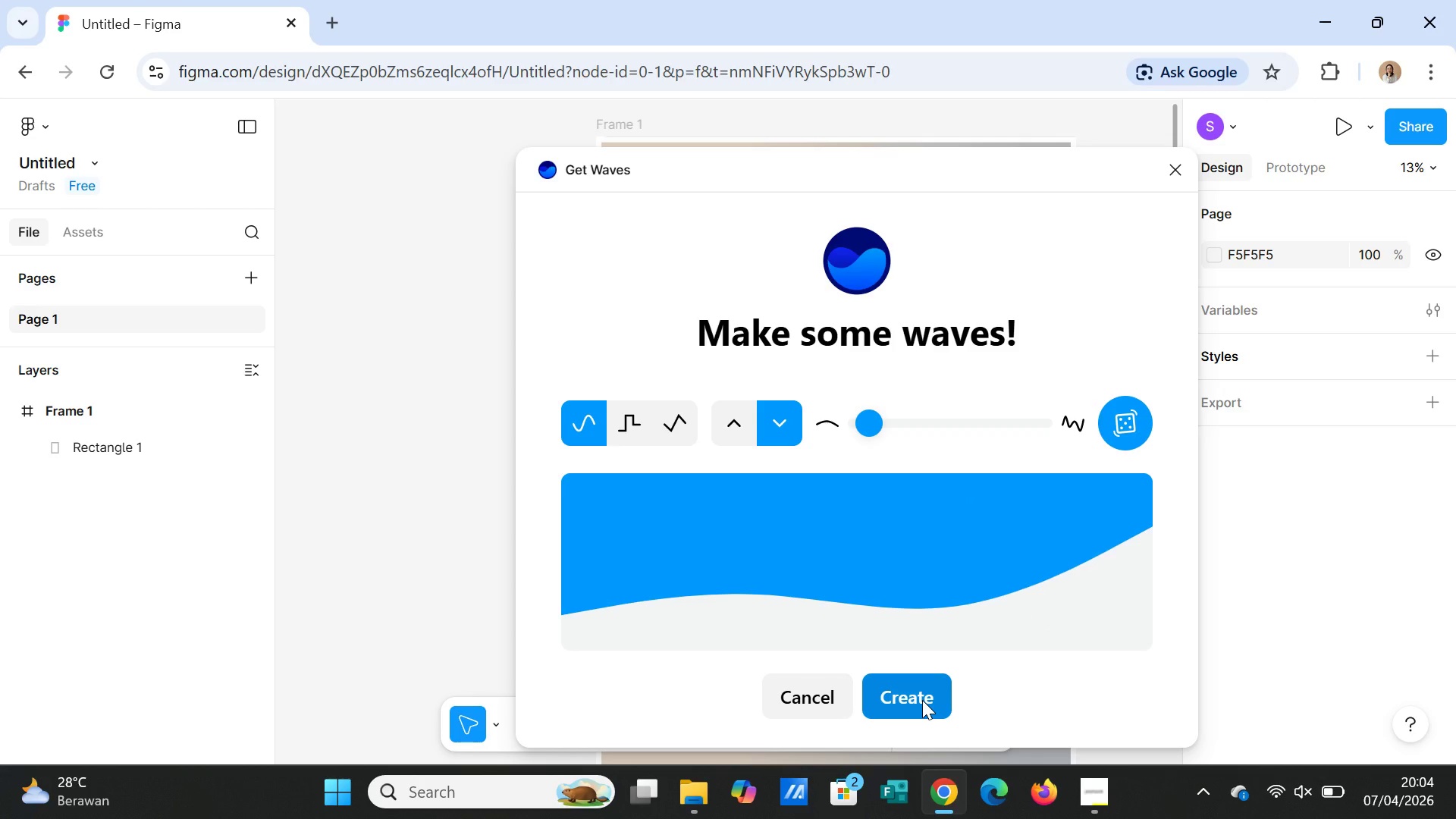 
left_click([924, 693])
 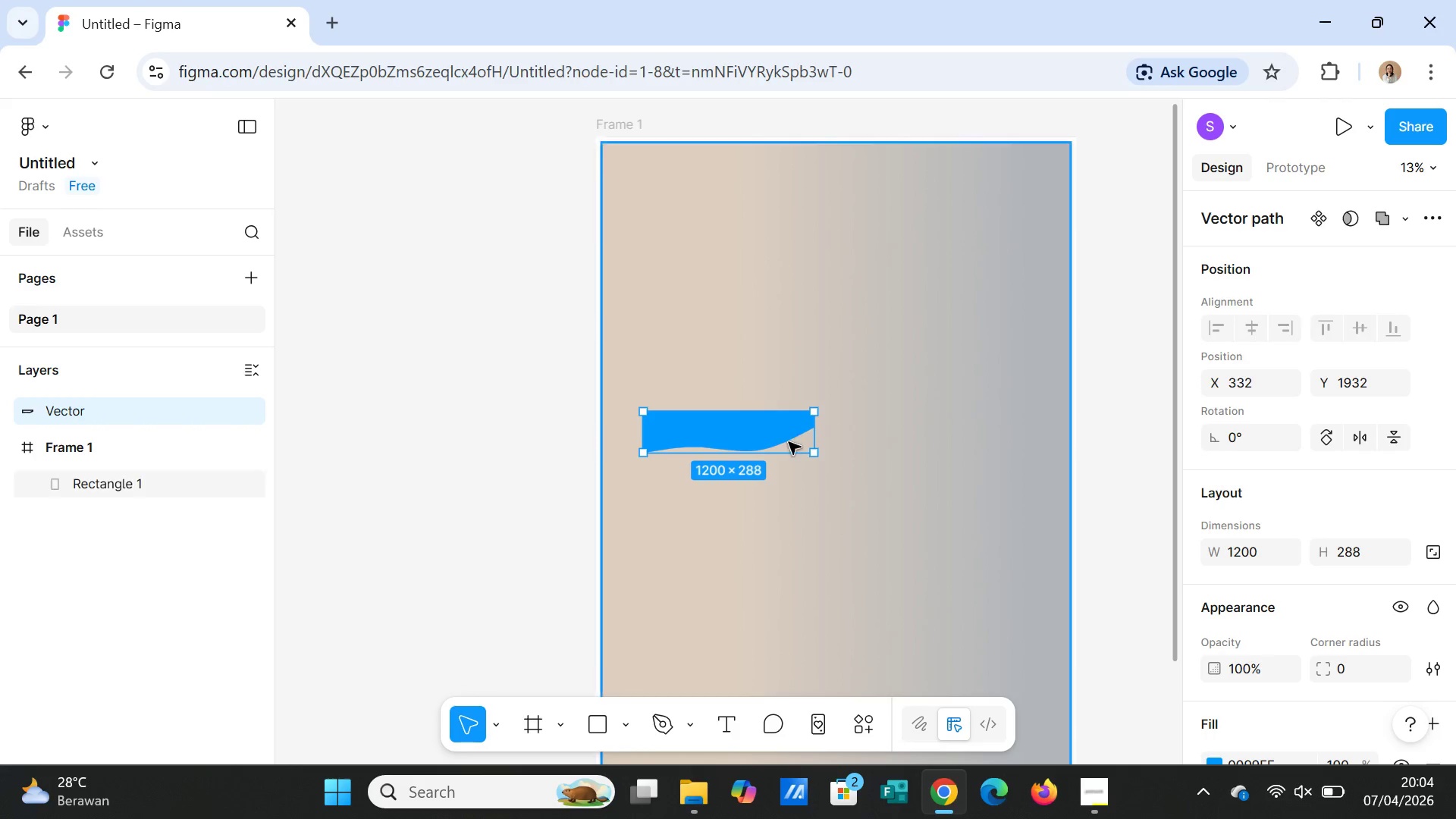 
left_click_drag(start_coordinate=[781, 439], to_coordinate=[741, 173])
 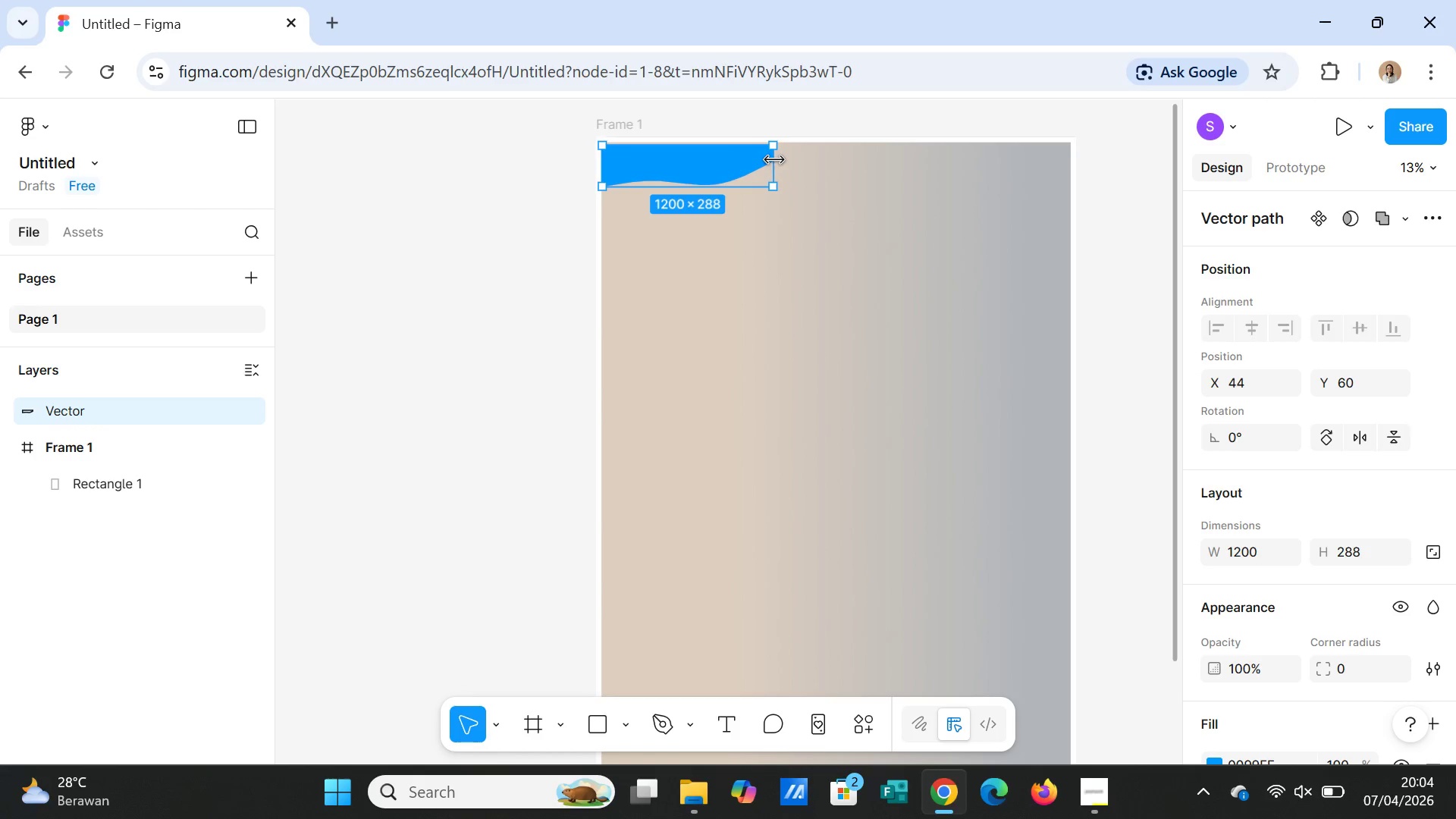 
left_click_drag(start_coordinate=[774, 160], to_coordinate=[1070, 181])
 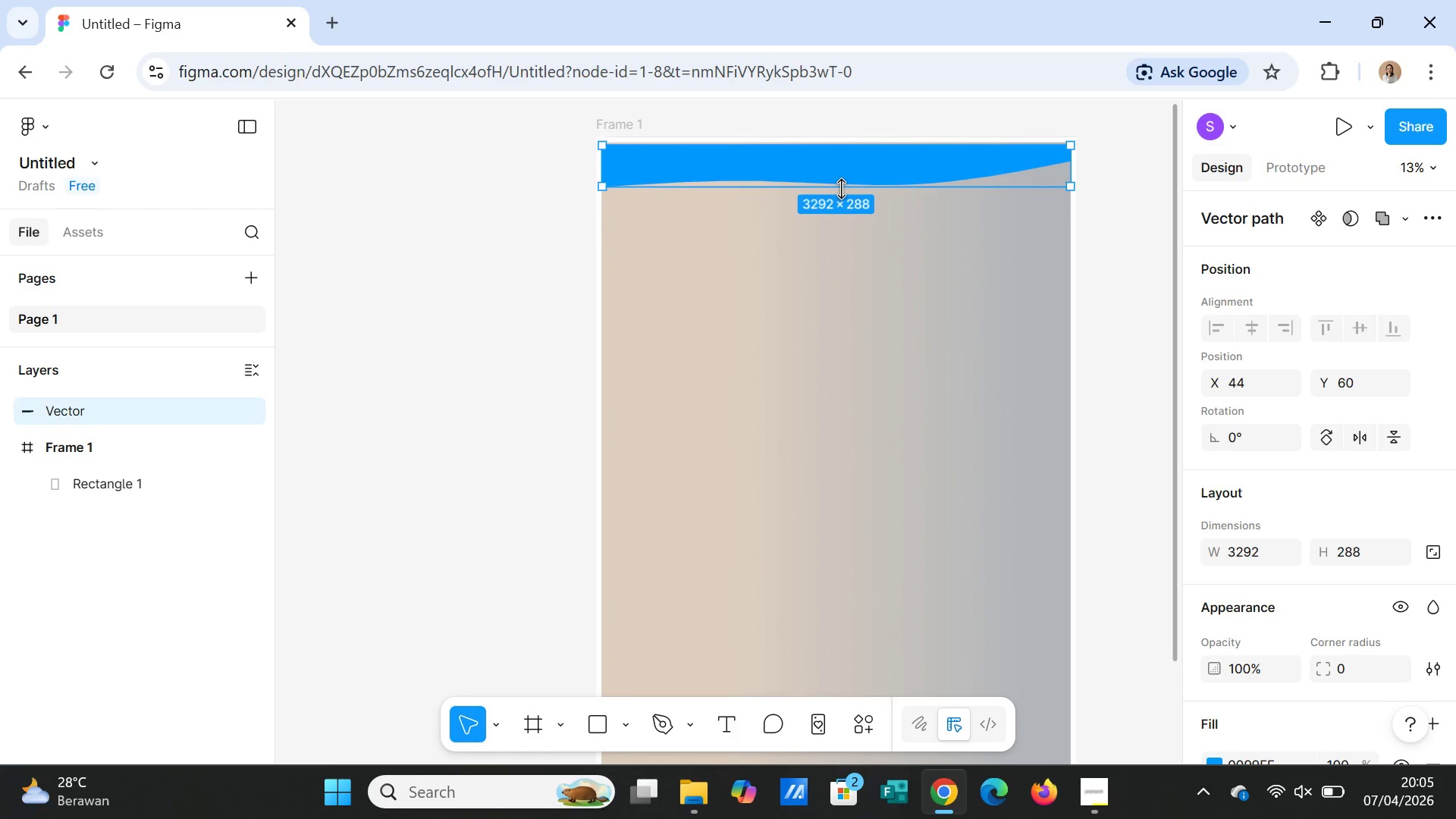 
left_click_drag(start_coordinate=[841, 189], to_coordinate=[843, 355])
 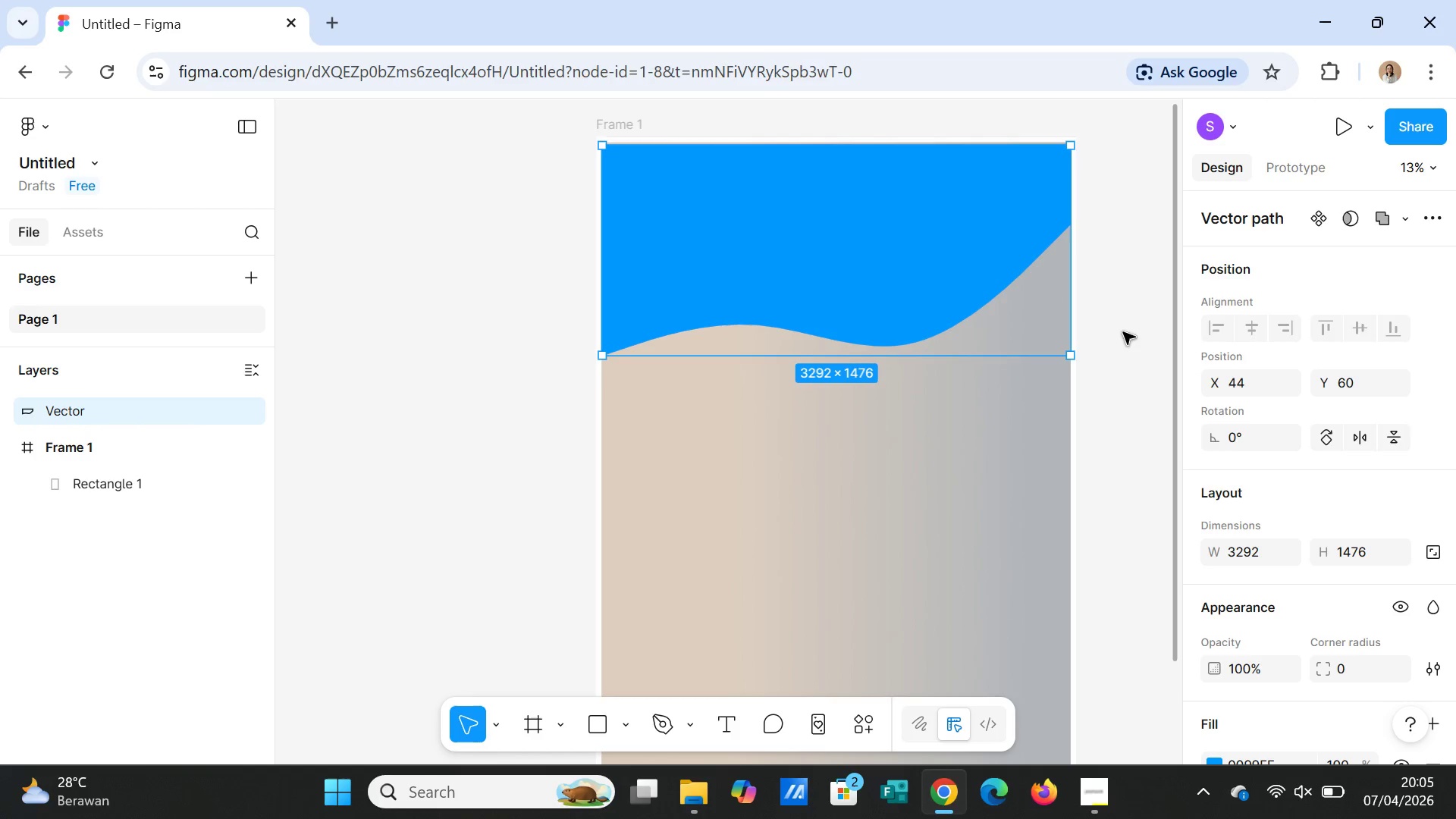 
left_click([1126, 331])
 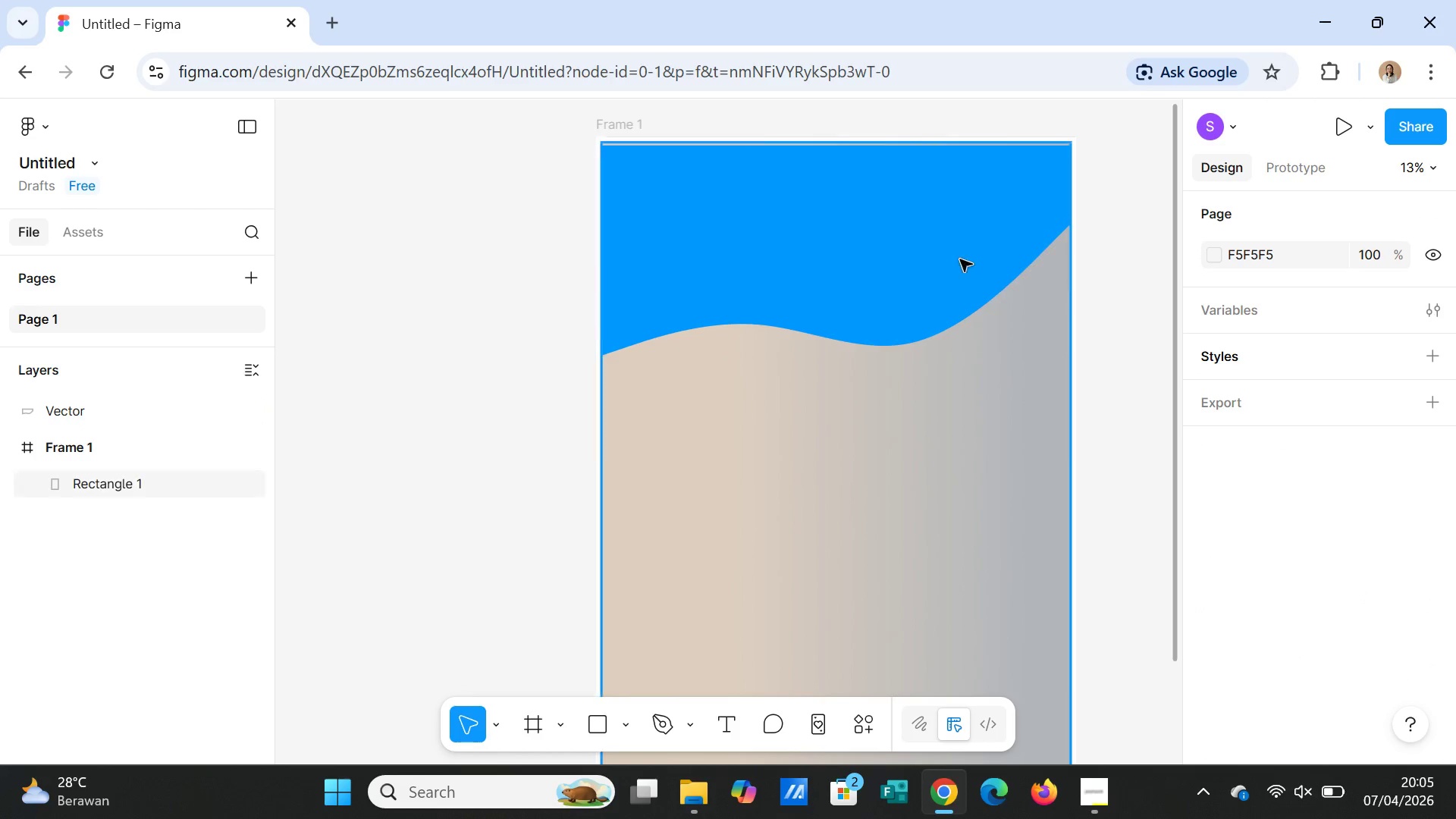 
left_click([946, 249])
 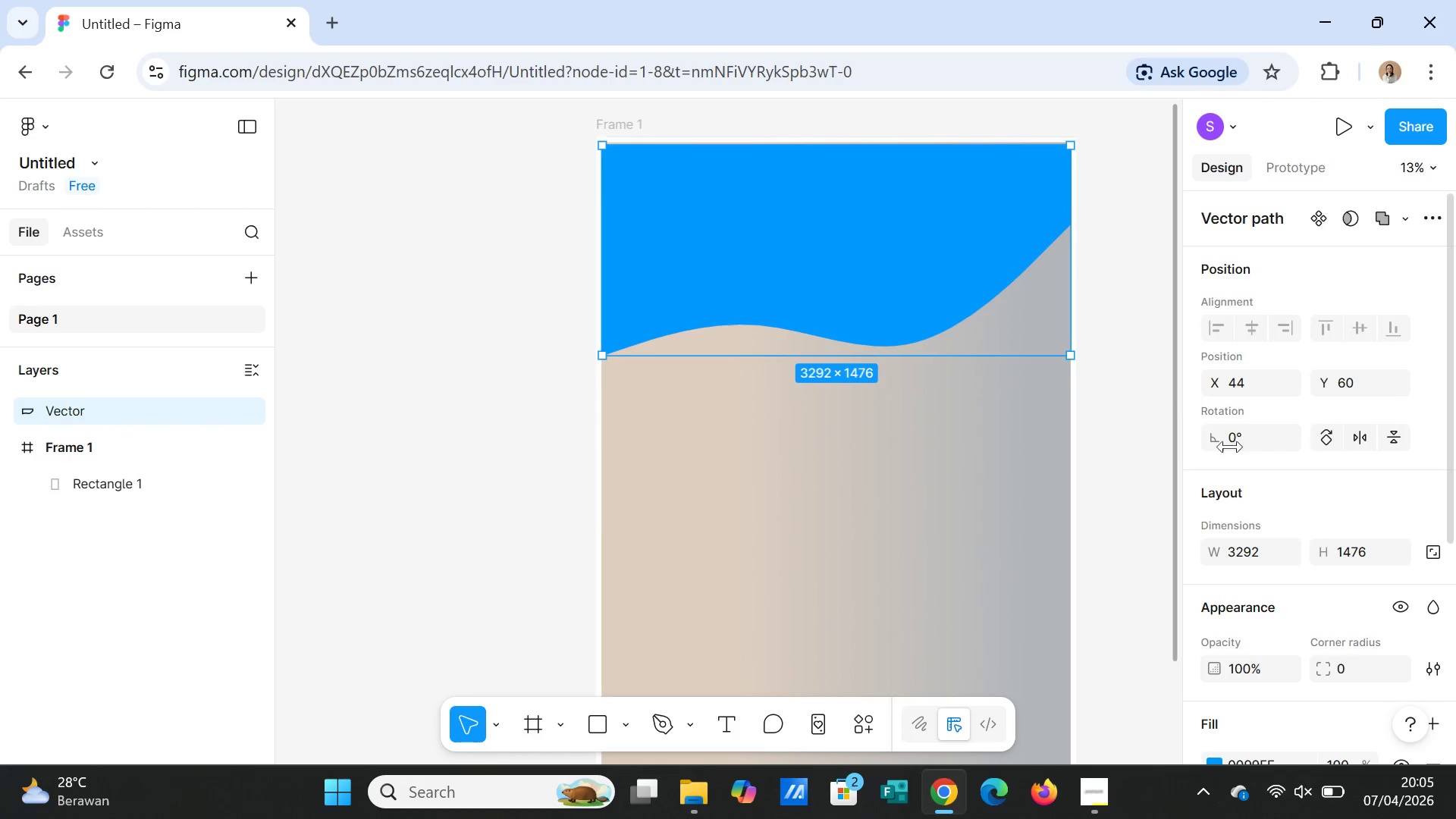 
scroll: coordinate [1325, 604], scroll_direction: down, amount: 3.0
 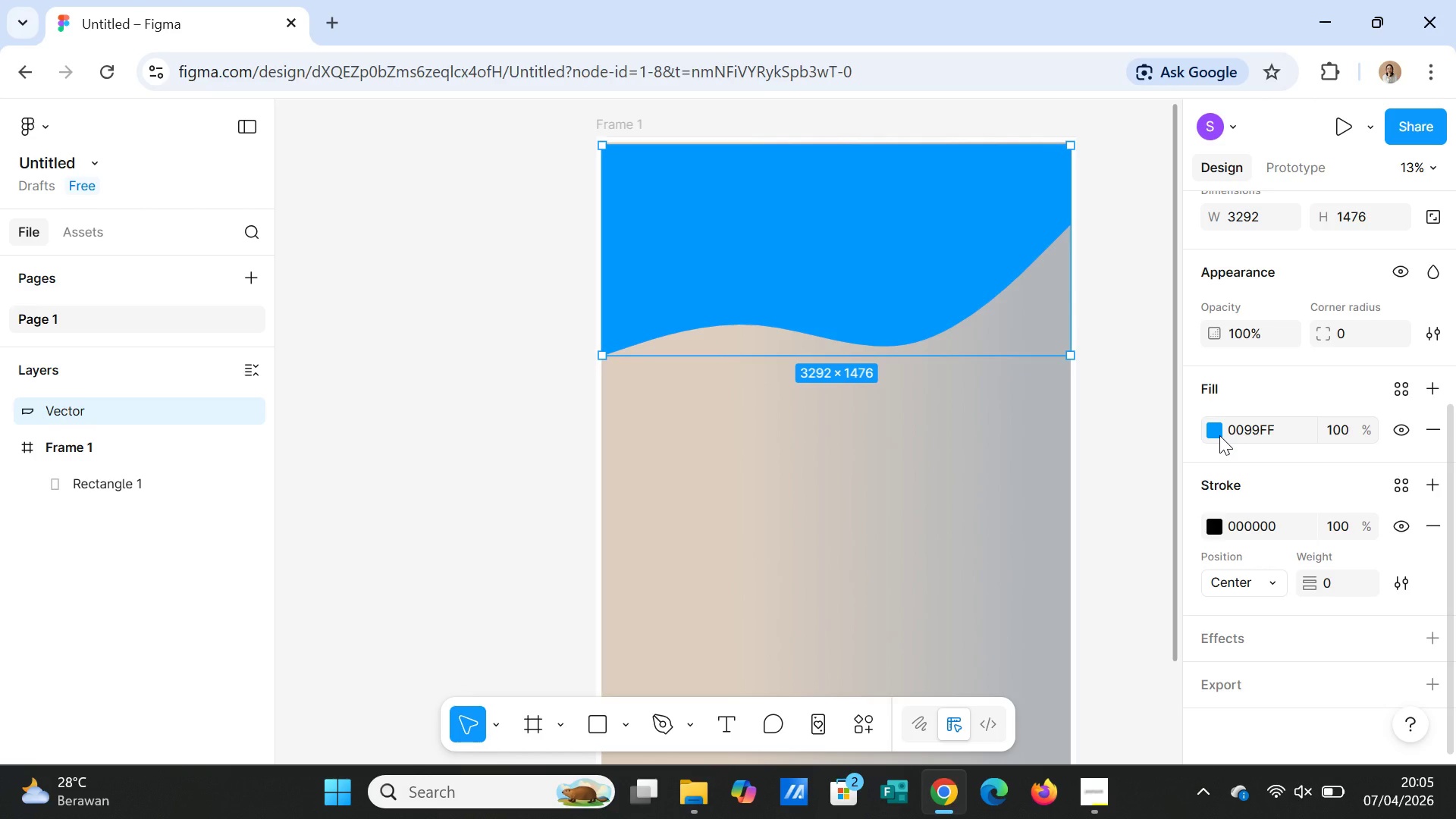 
left_click([1219, 435])
 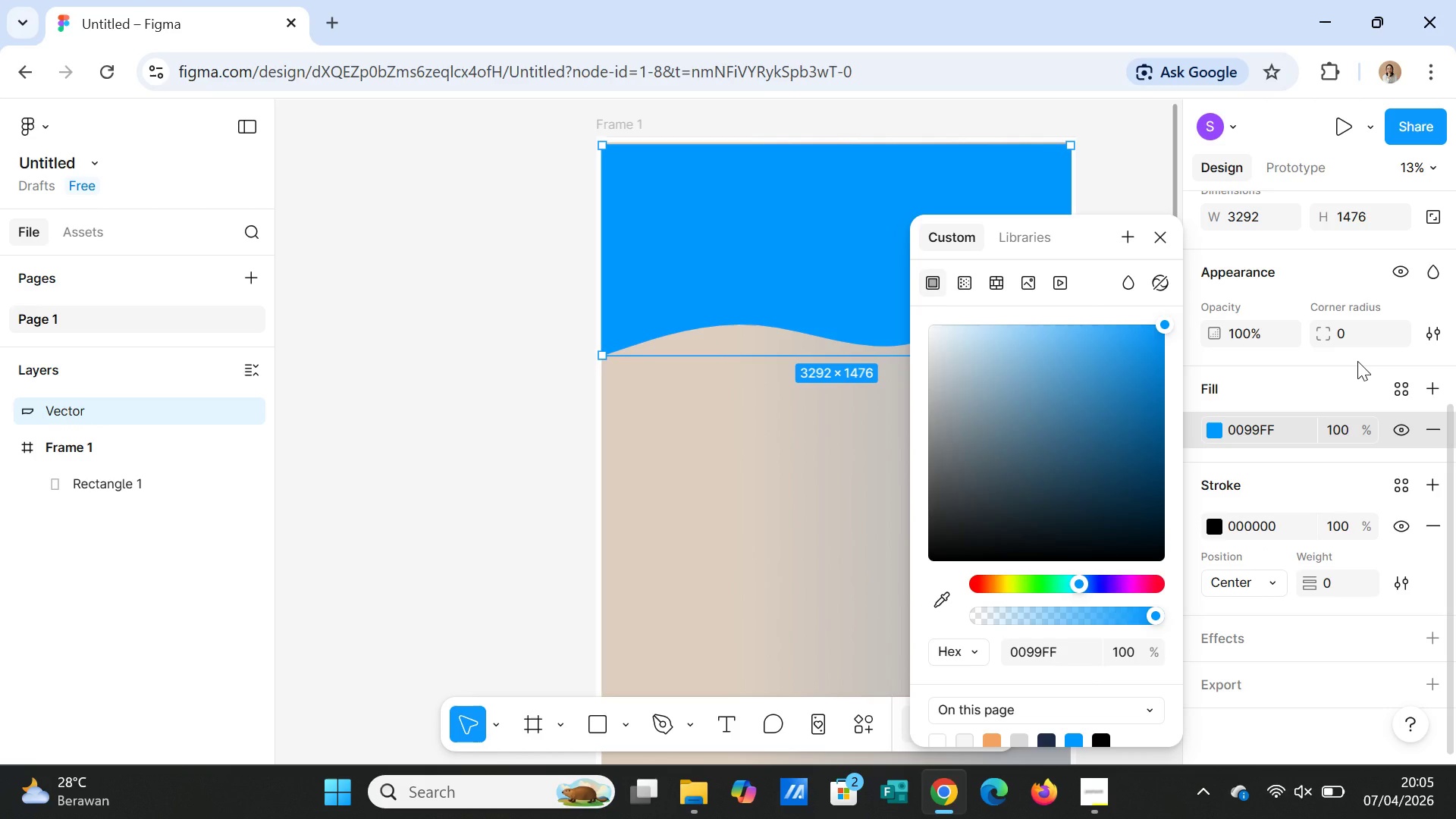 
wait(22.2)
 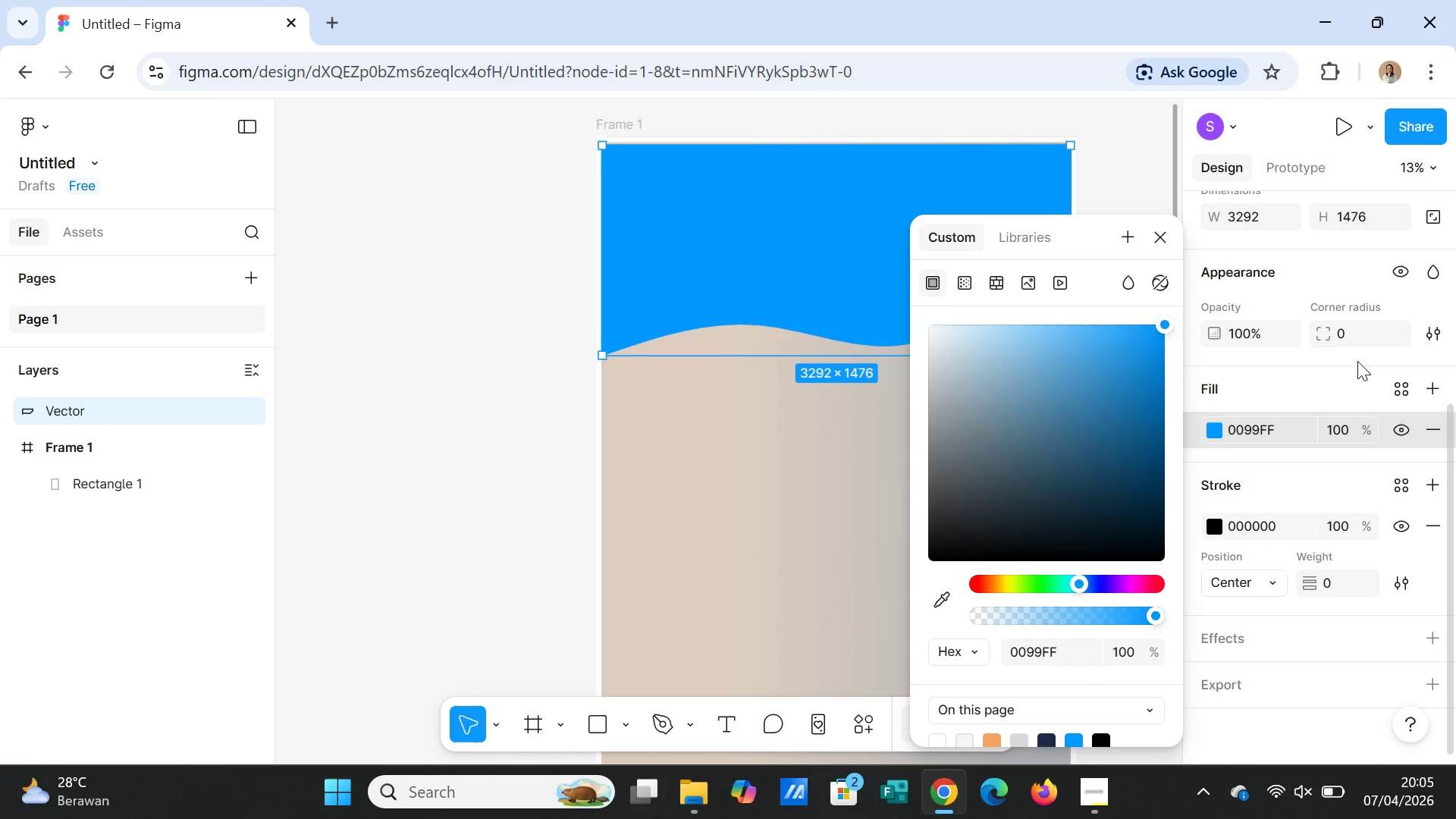 
left_click([1166, 241])
 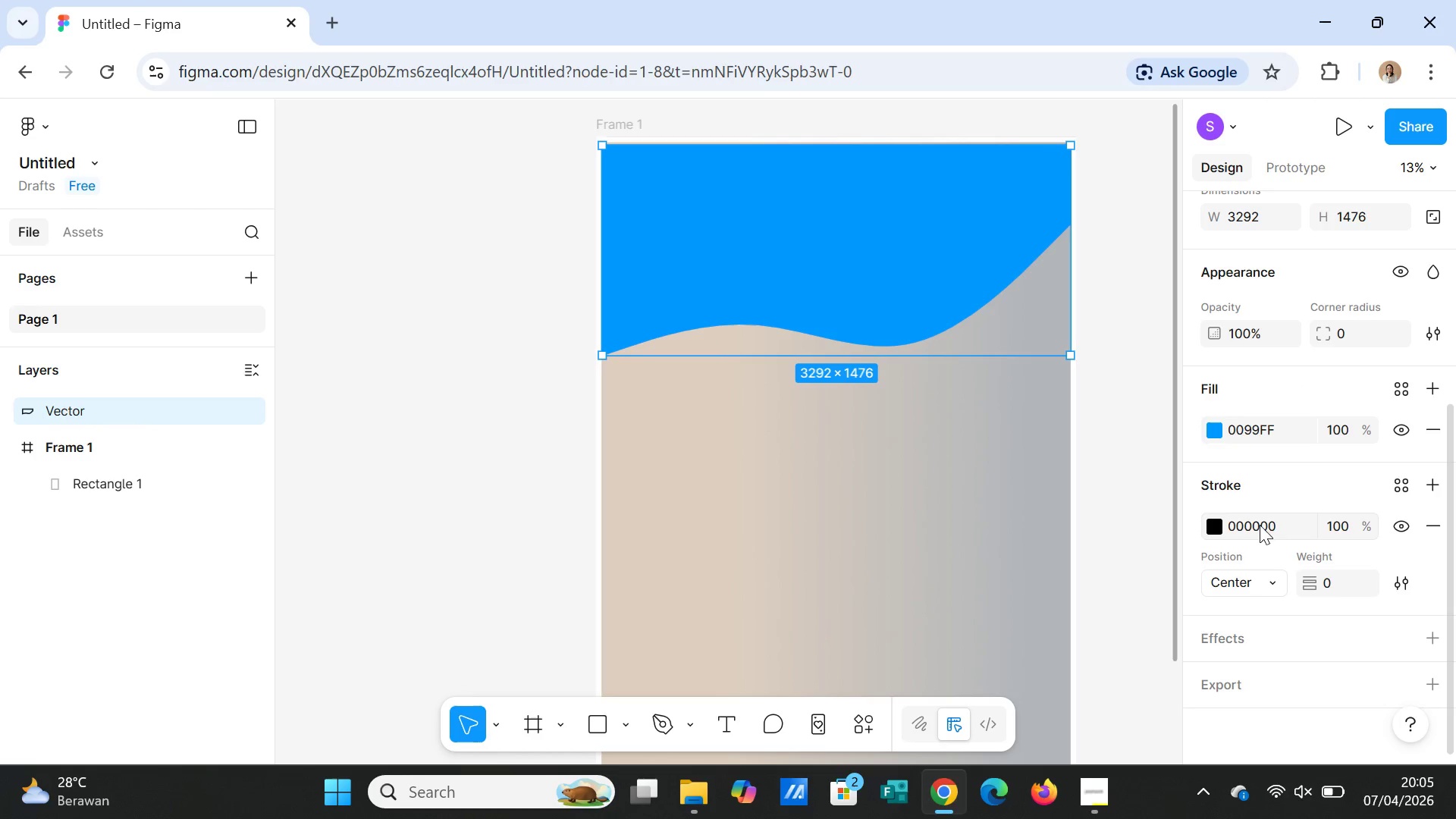 
left_click([1271, 524])
 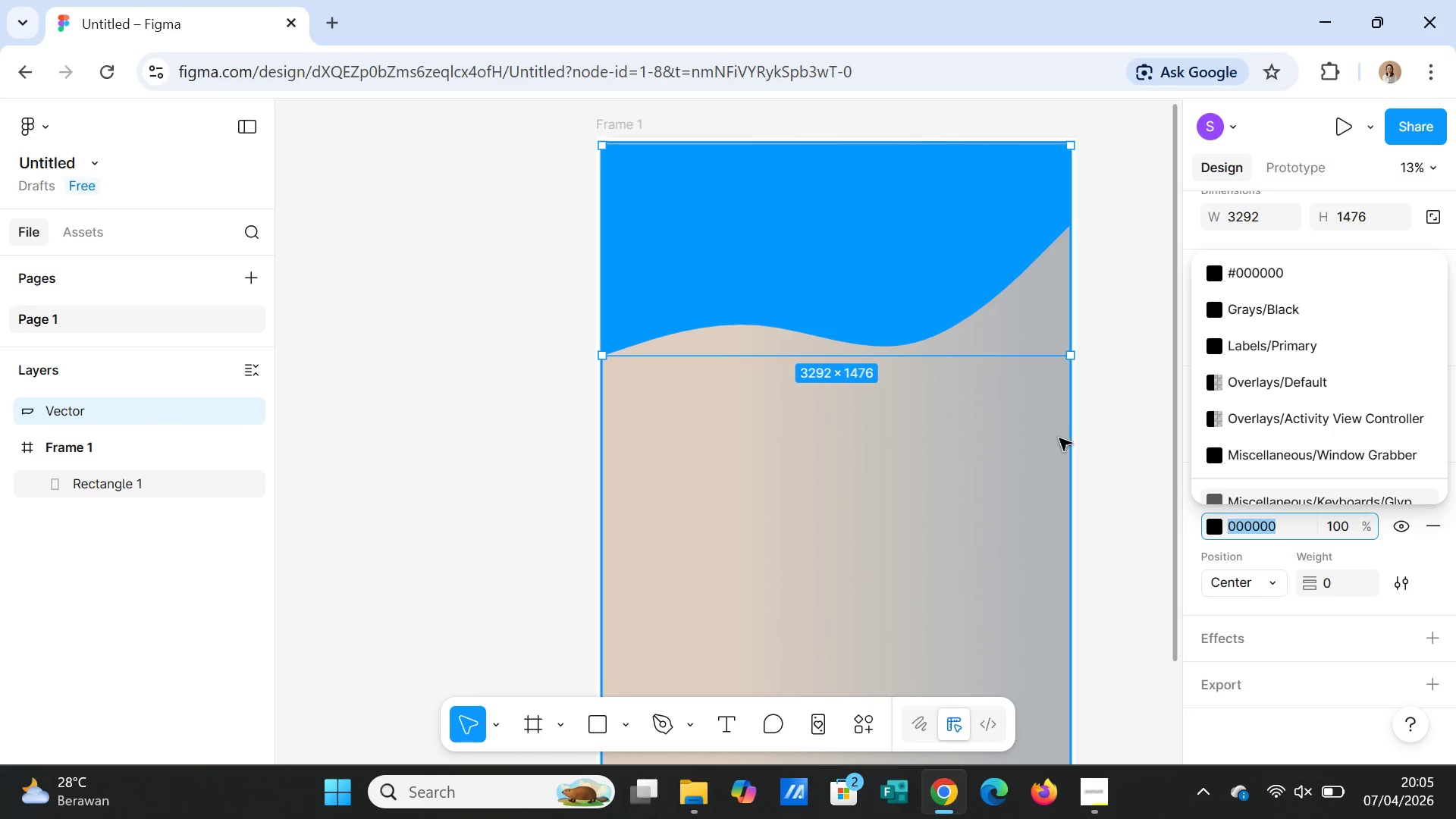 
left_click([1106, 440])
 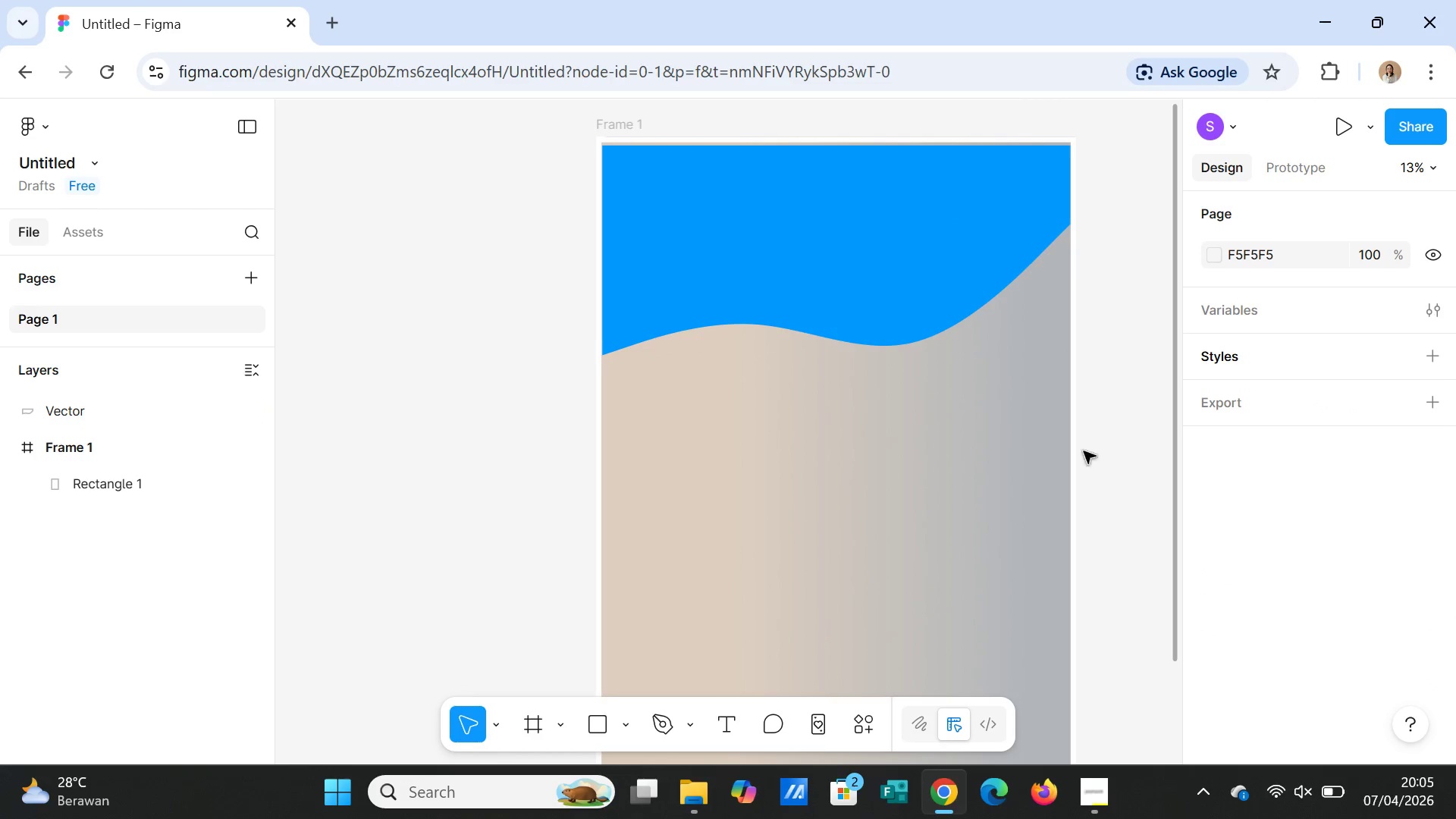 
left_click([921, 296])
 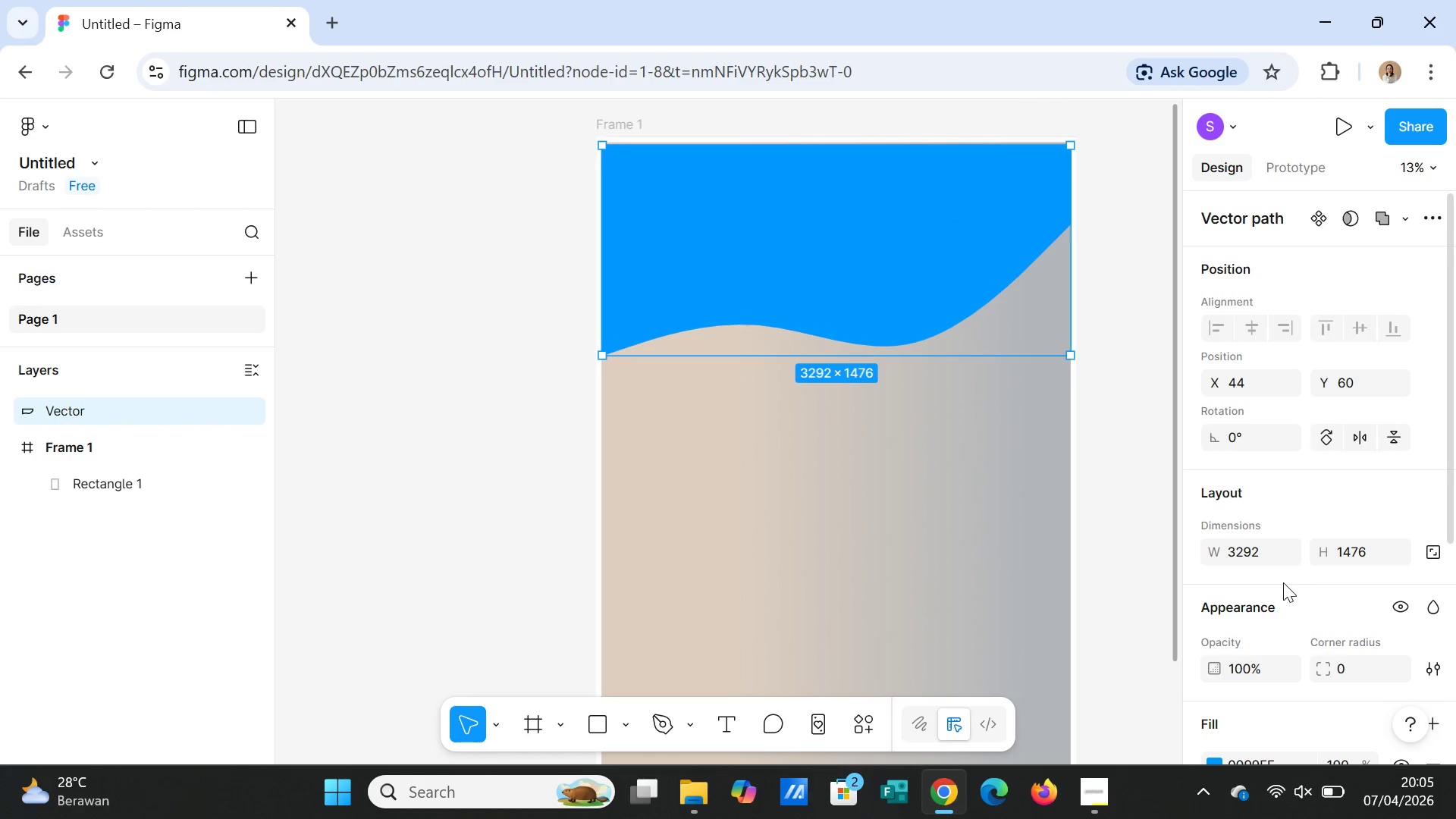 
scroll: coordinate [1271, 573], scroll_direction: down, amount: 4.0
 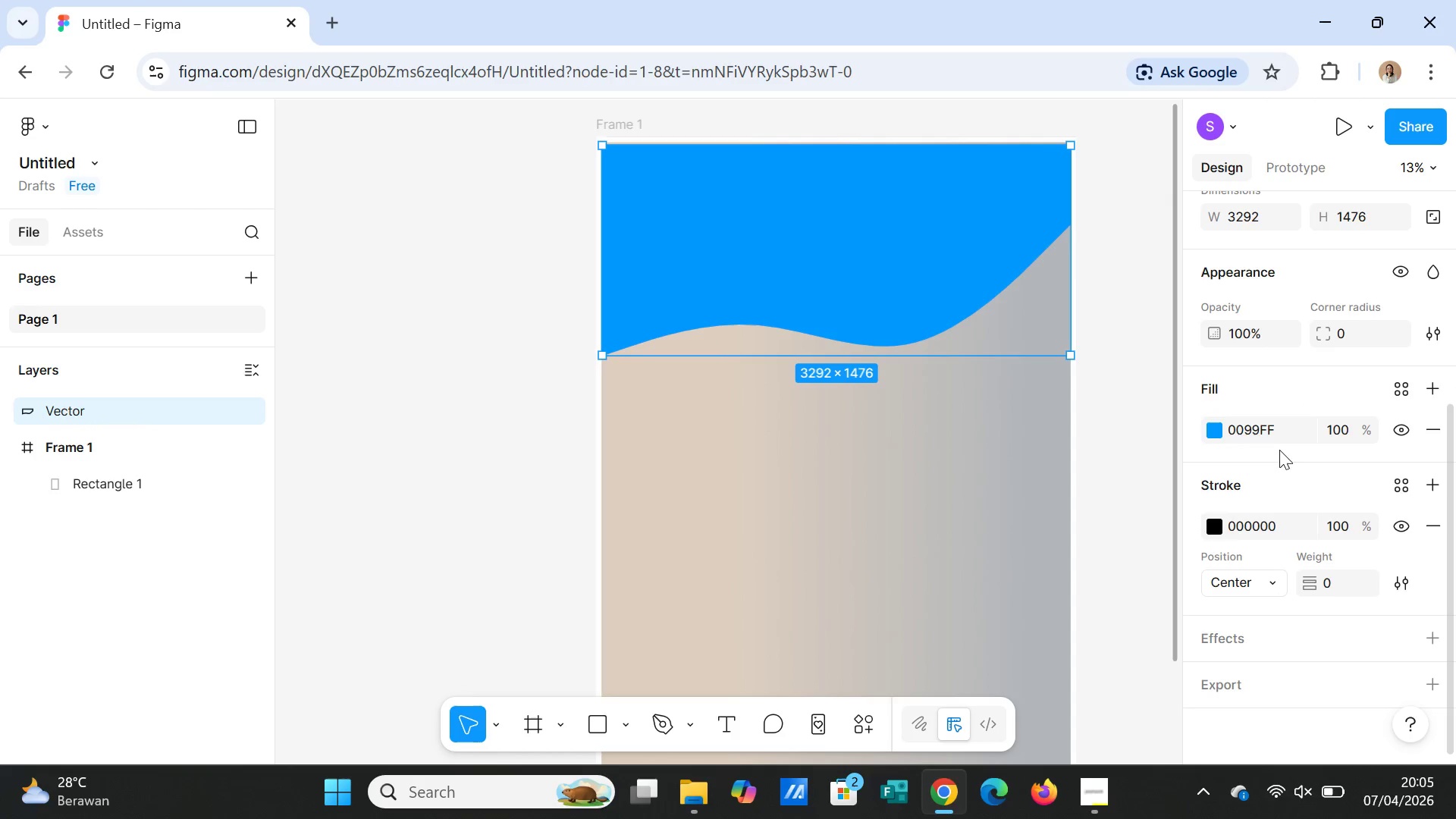 
left_click([1279, 433])
 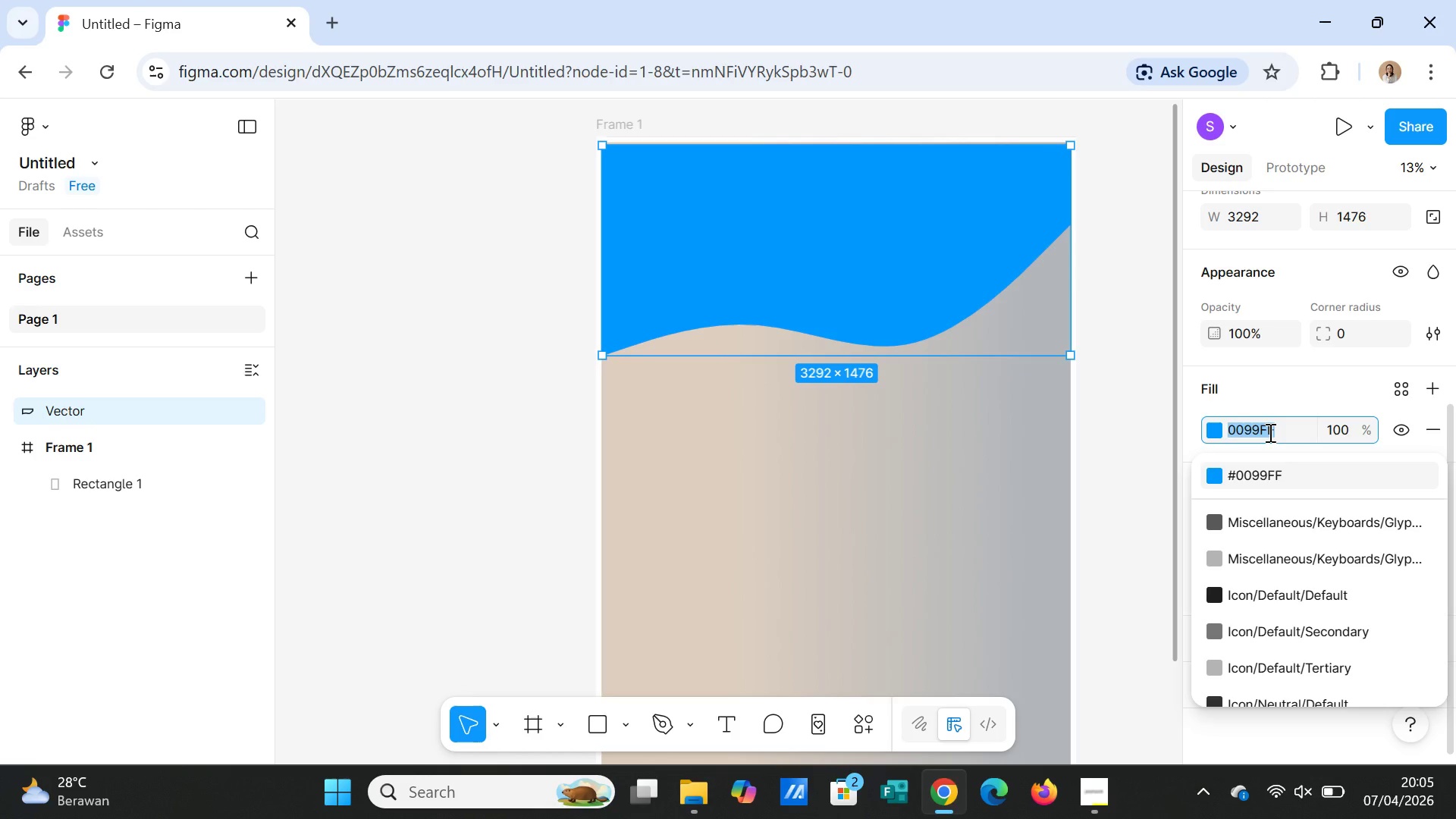 
wait(16.48)
 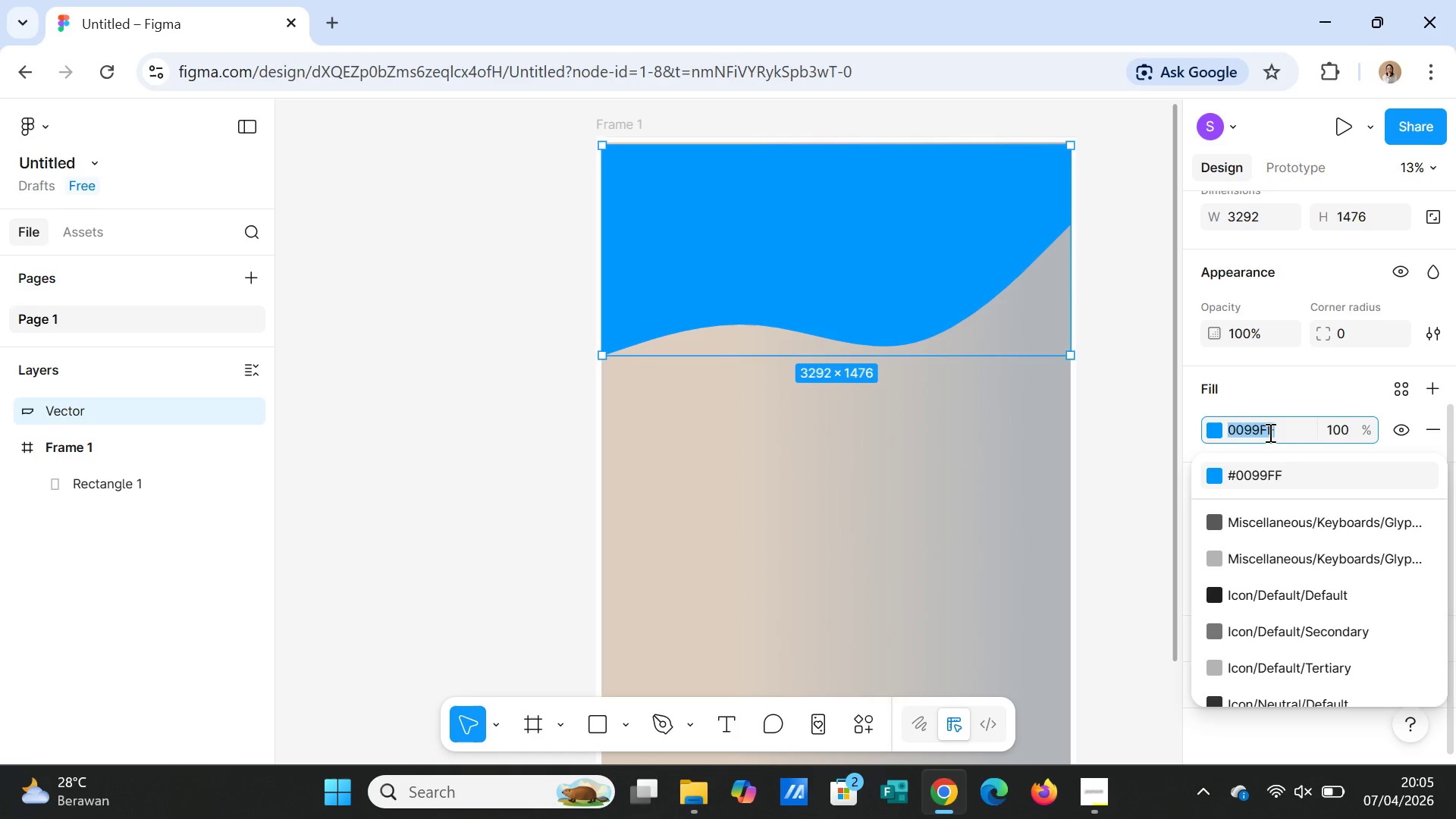 
left_click([1140, 475])
 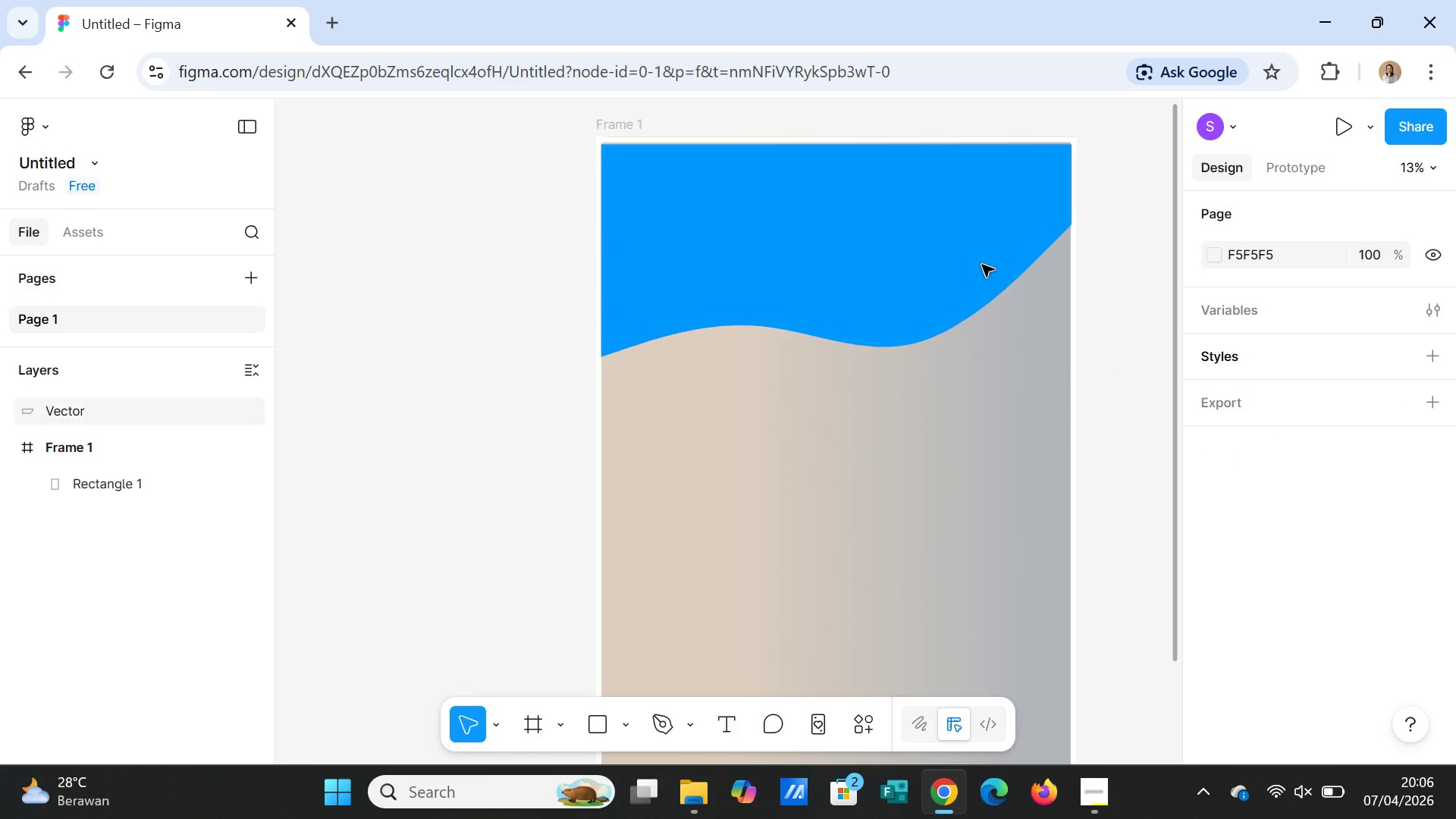 
left_click([983, 264])
 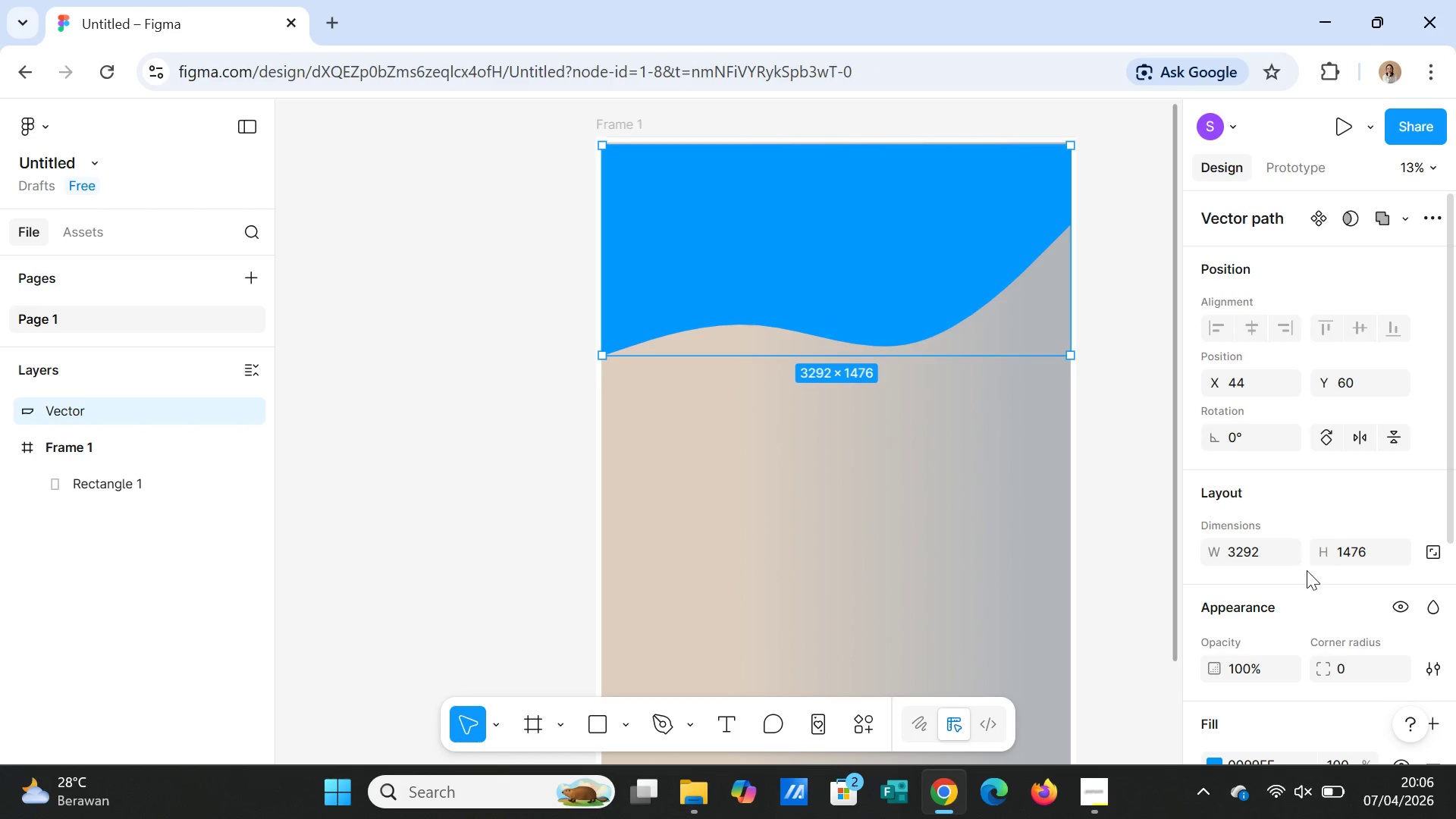 
scroll: coordinate [1294, 582], scroll_direction: down, amount: 3.0
 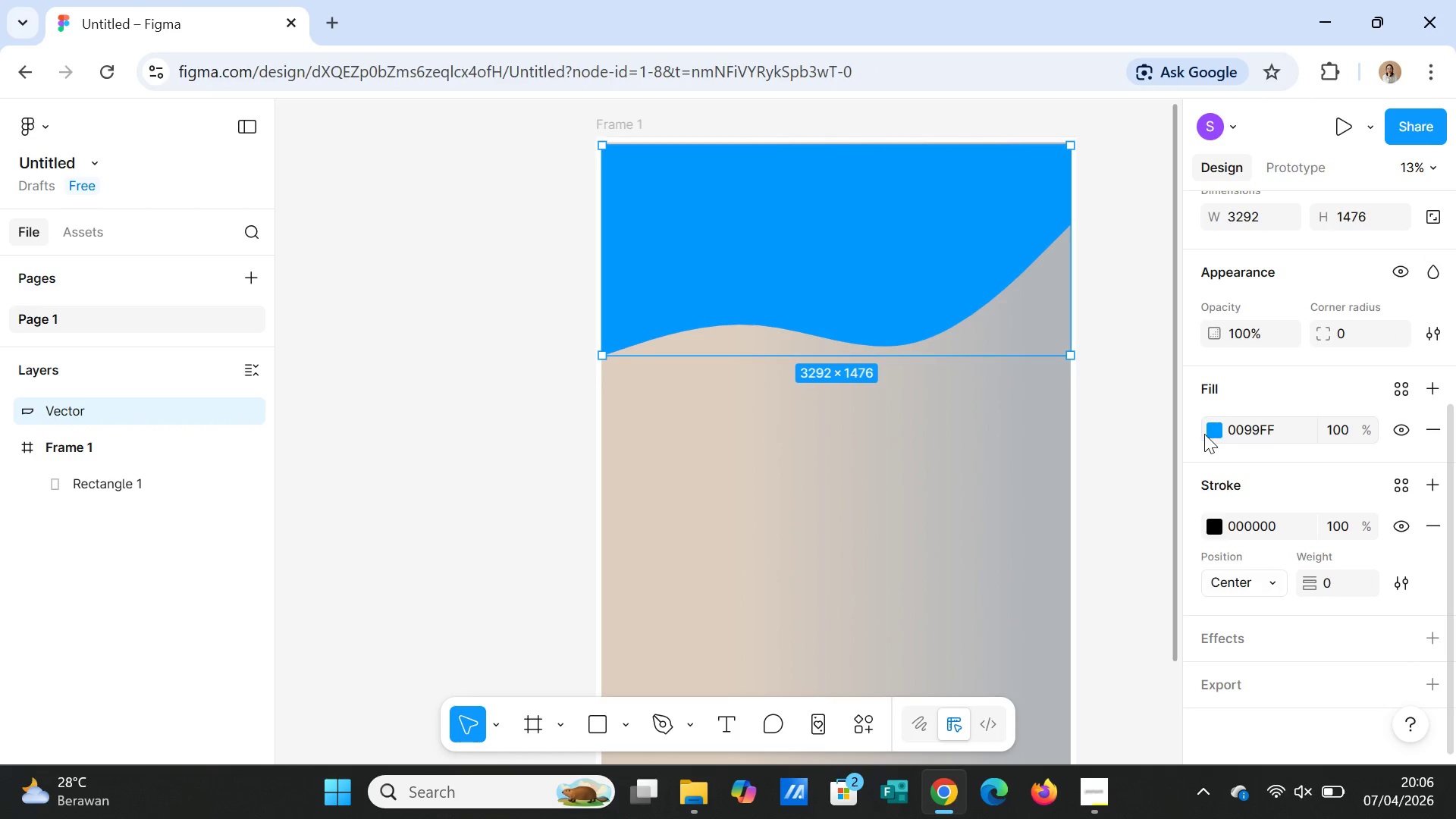 
left_click([1210, 428])
 